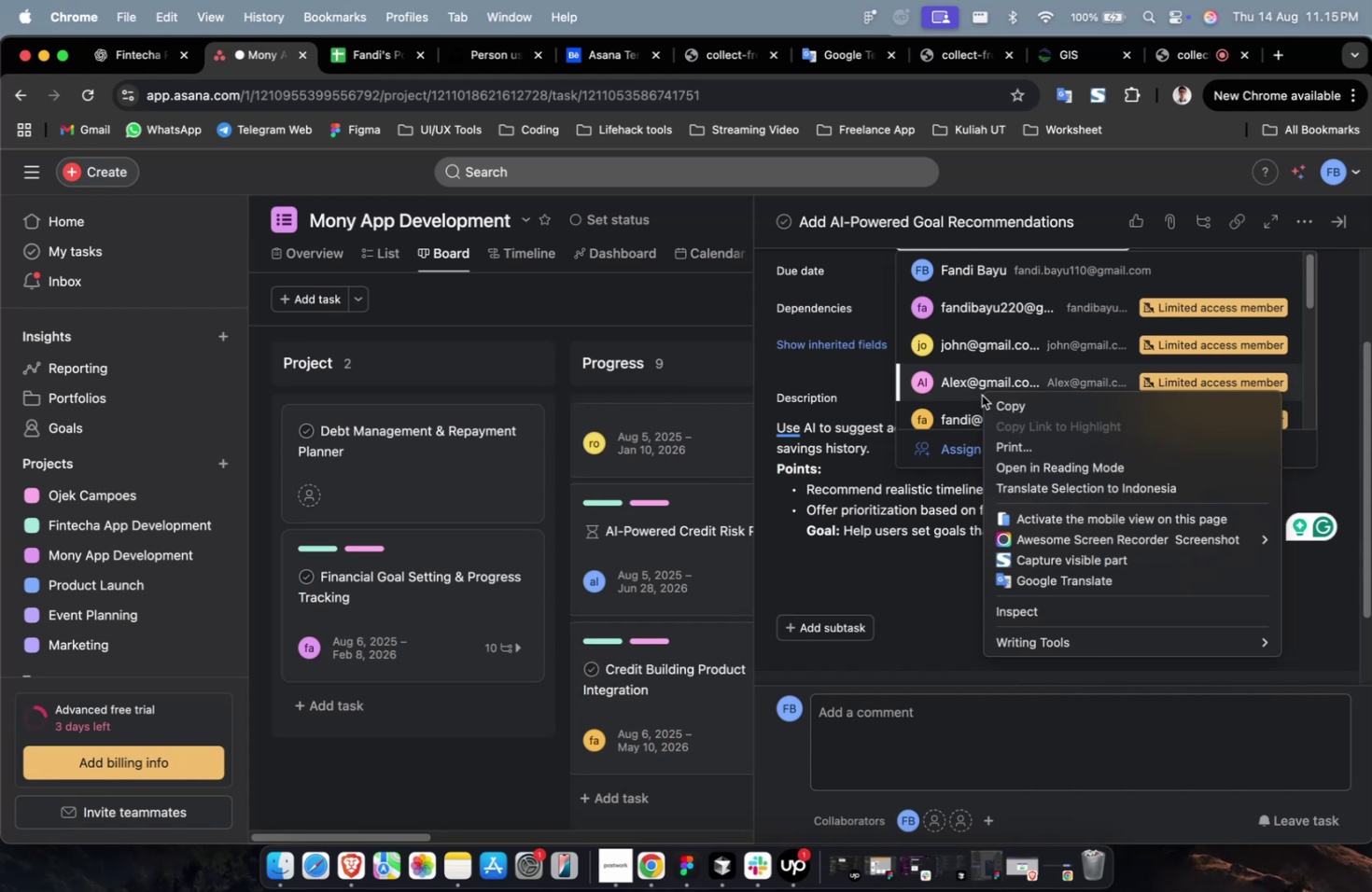 
wait(11.27)
 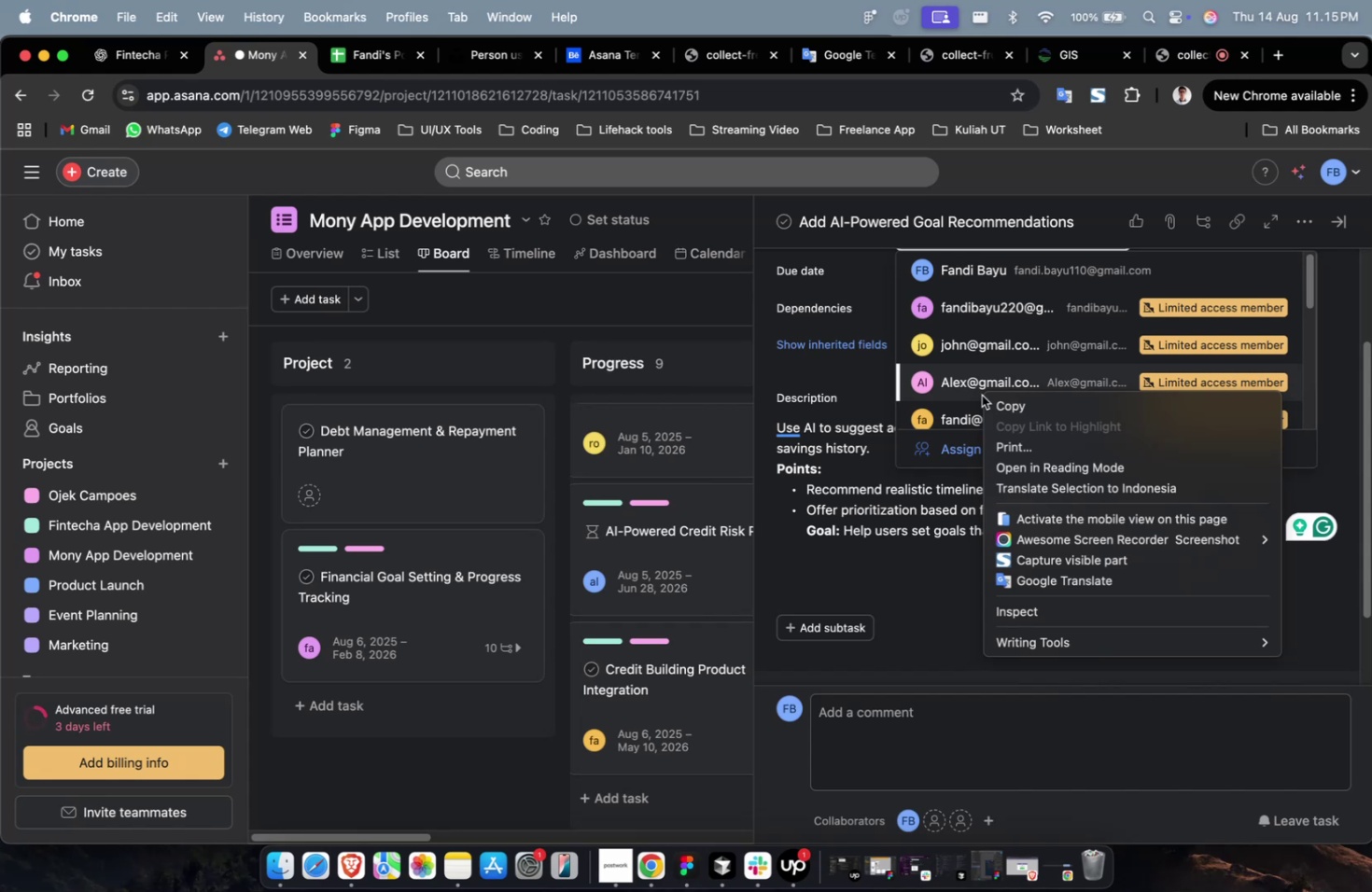 
double_click([973, 389])
 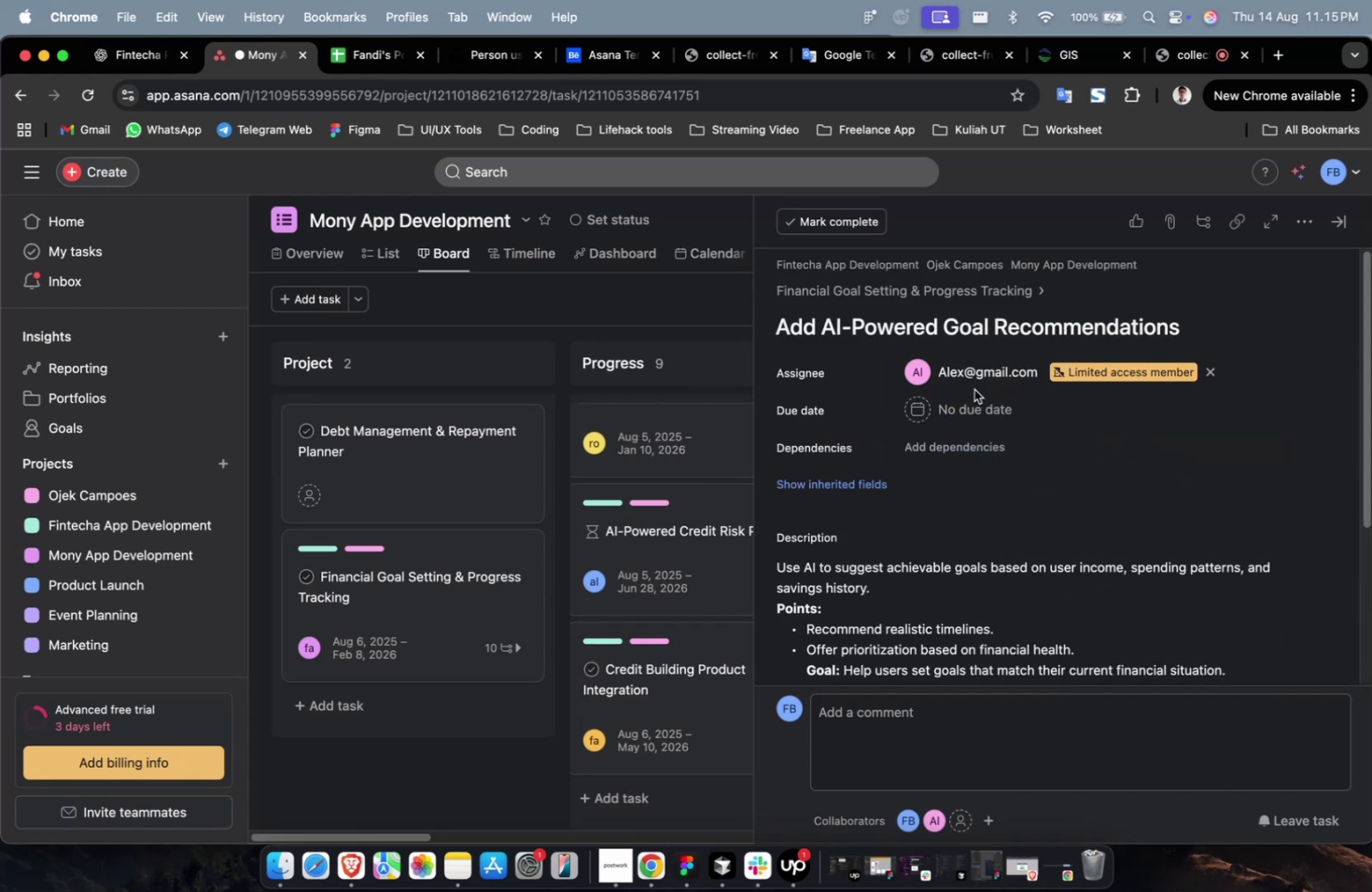 
scroll: coordinate [987, 399], scroll_direction: down, amount: 2.0
 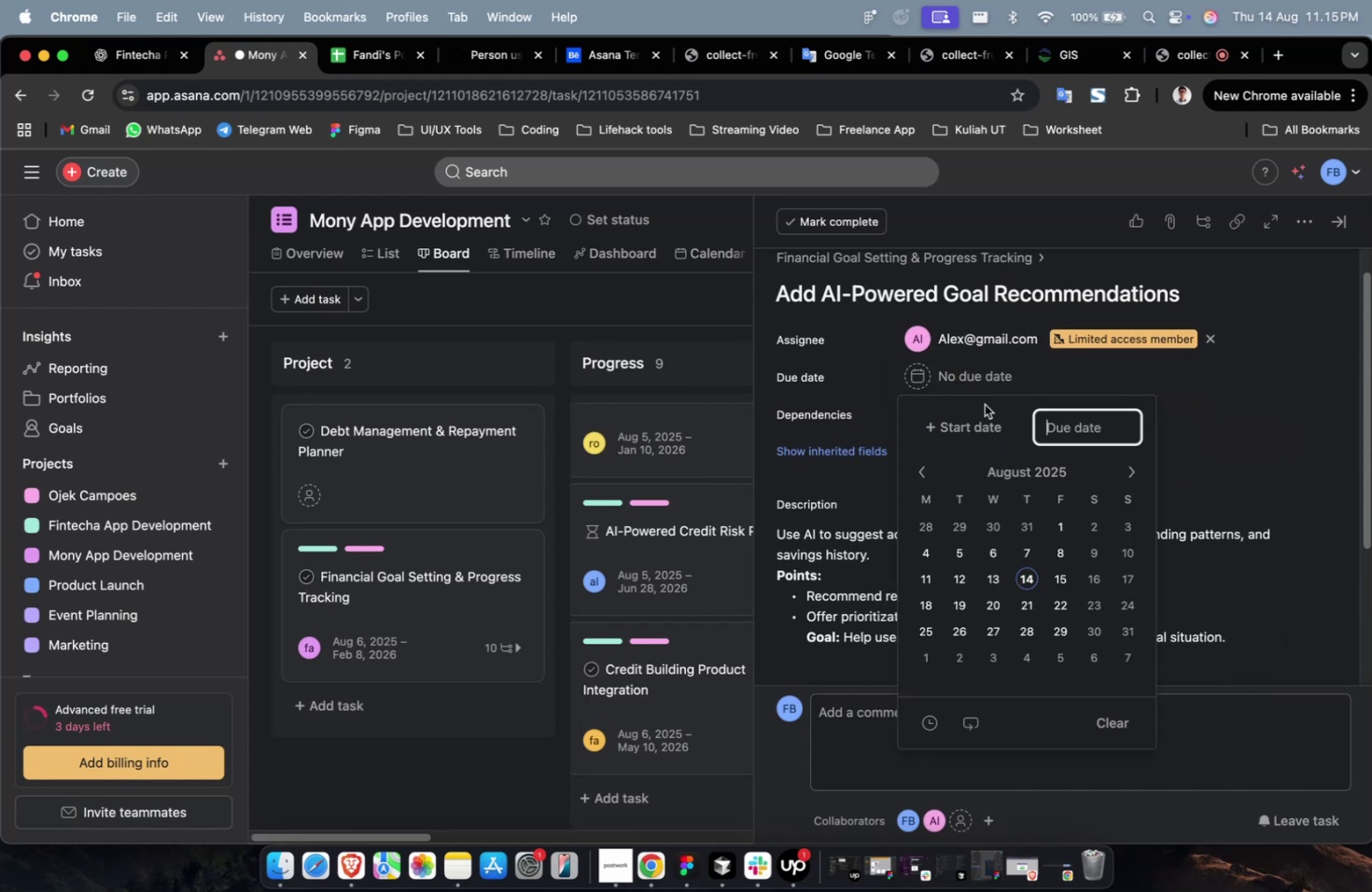 
double_click([985, 417])
 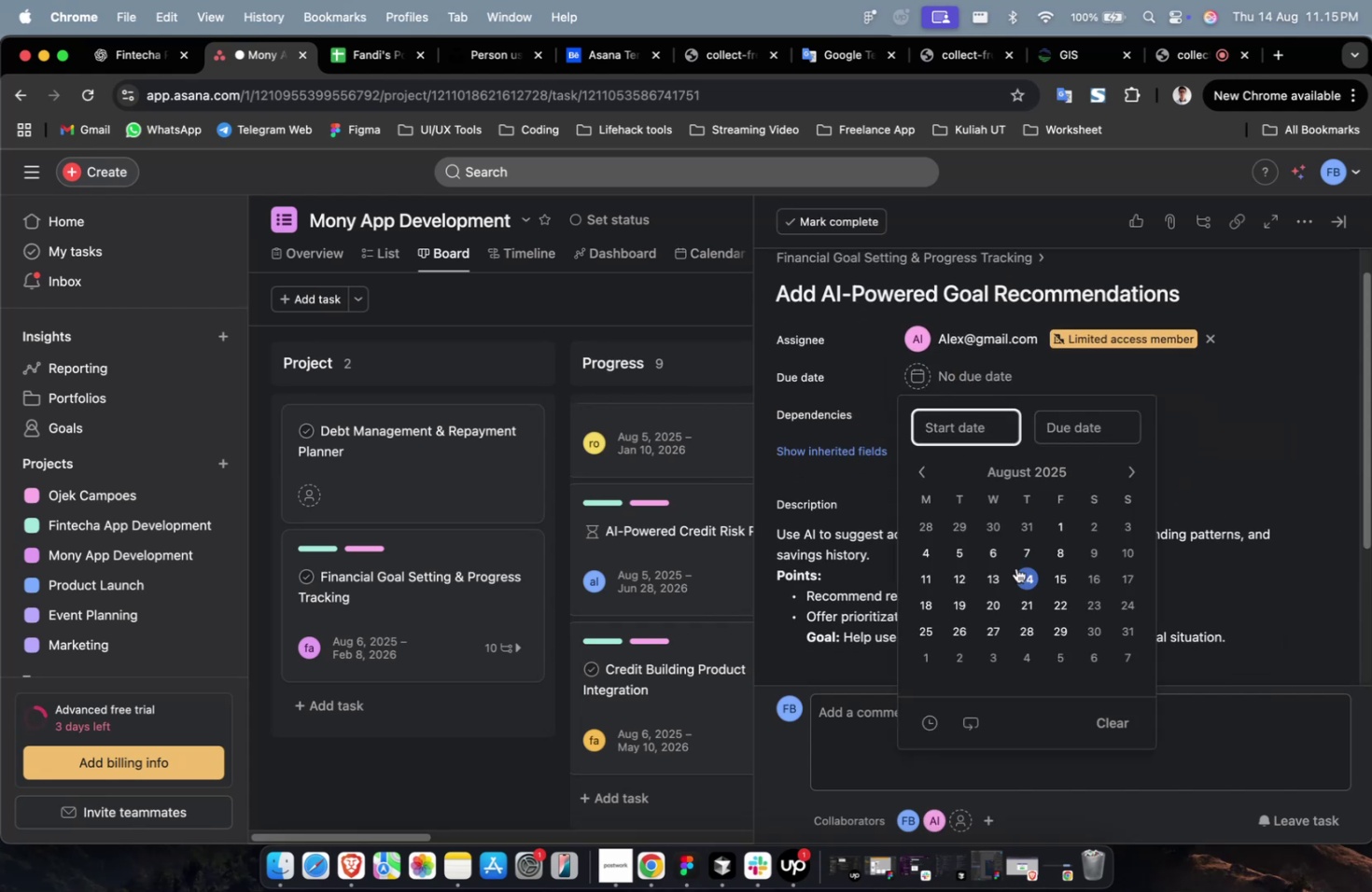 
triple_click([1031, 559])
 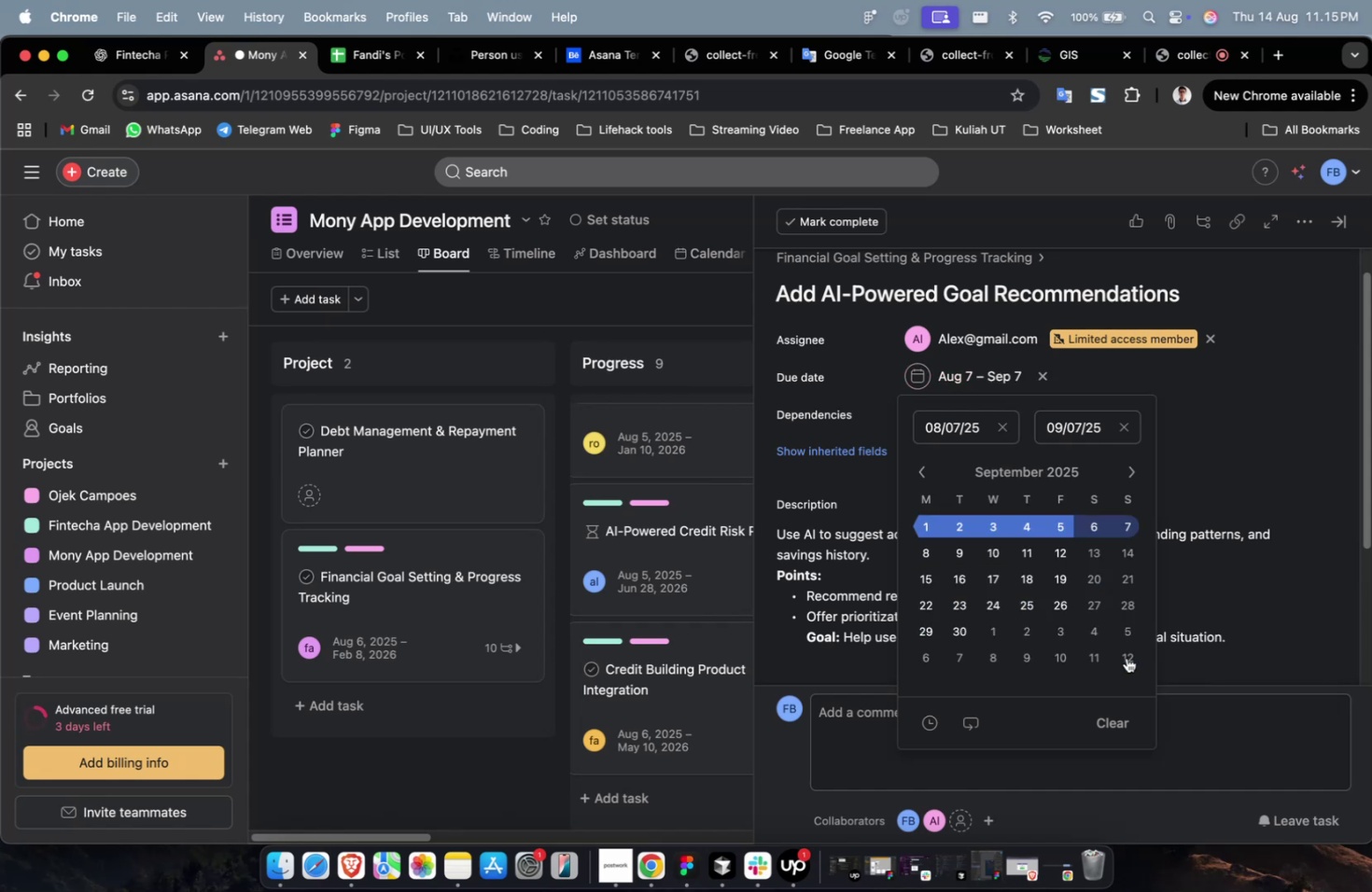 
double_click([1211, 421])
 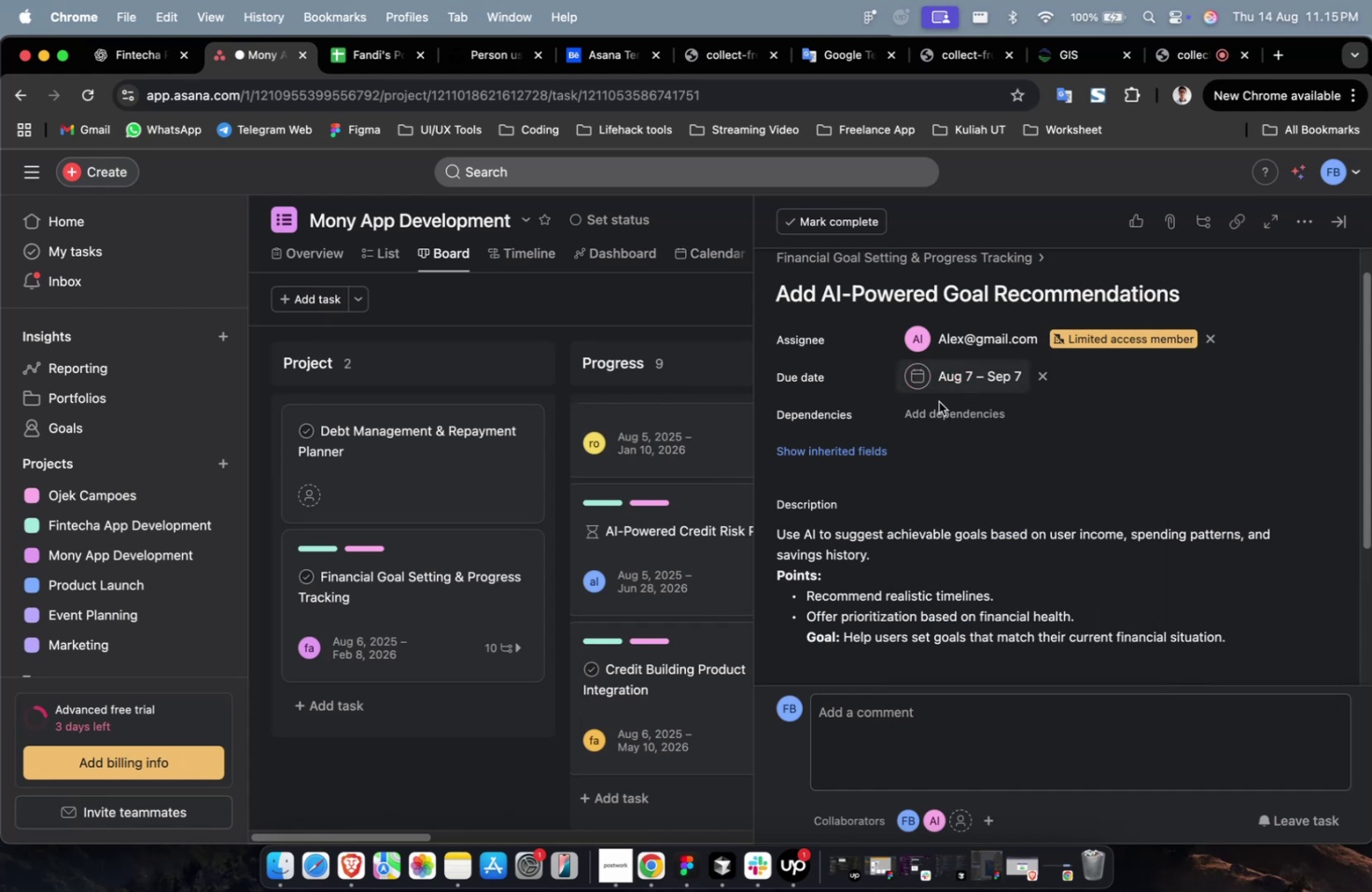 
triple_click([935, 411])
 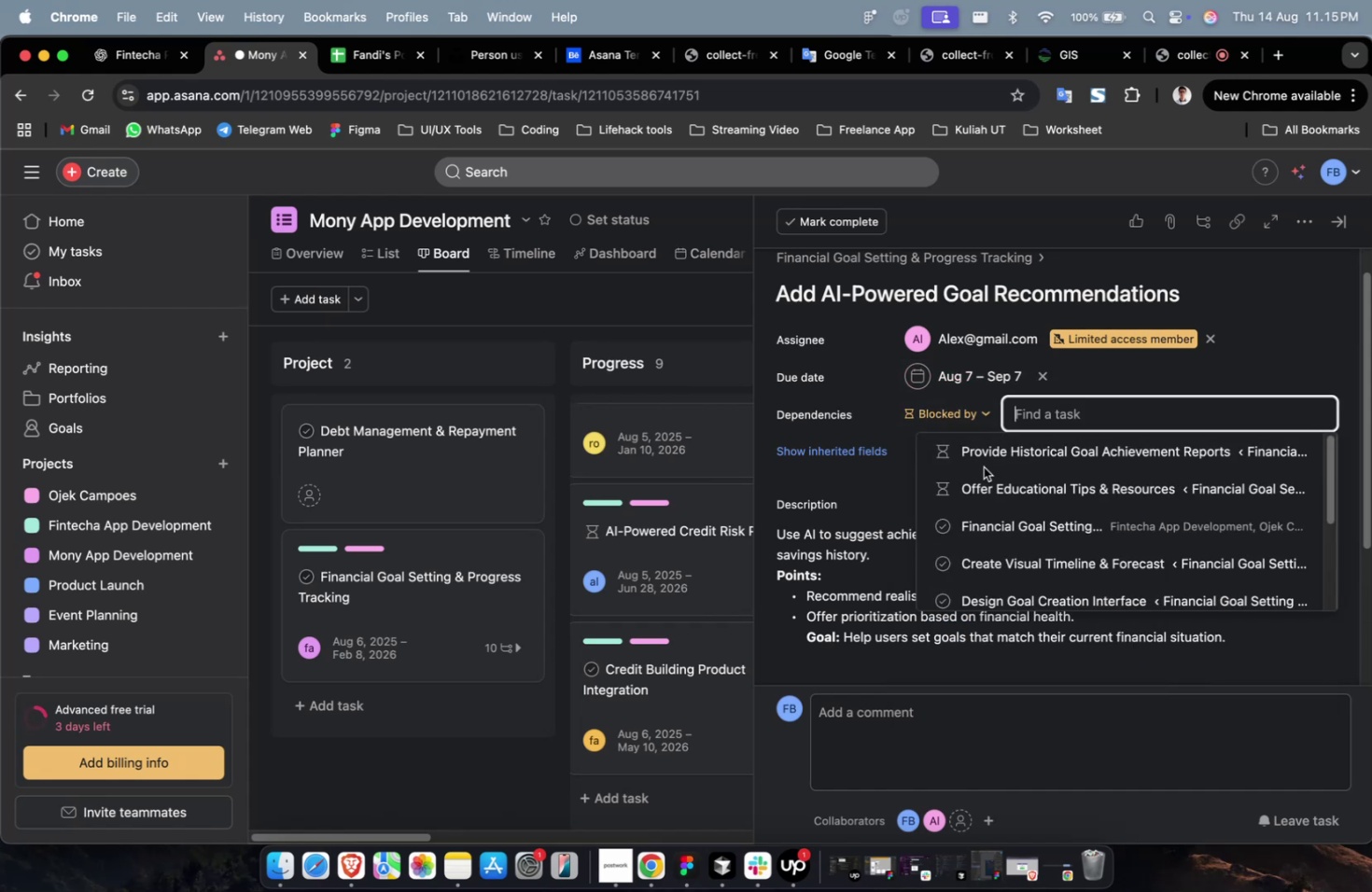 
triple_click([986, 461])
 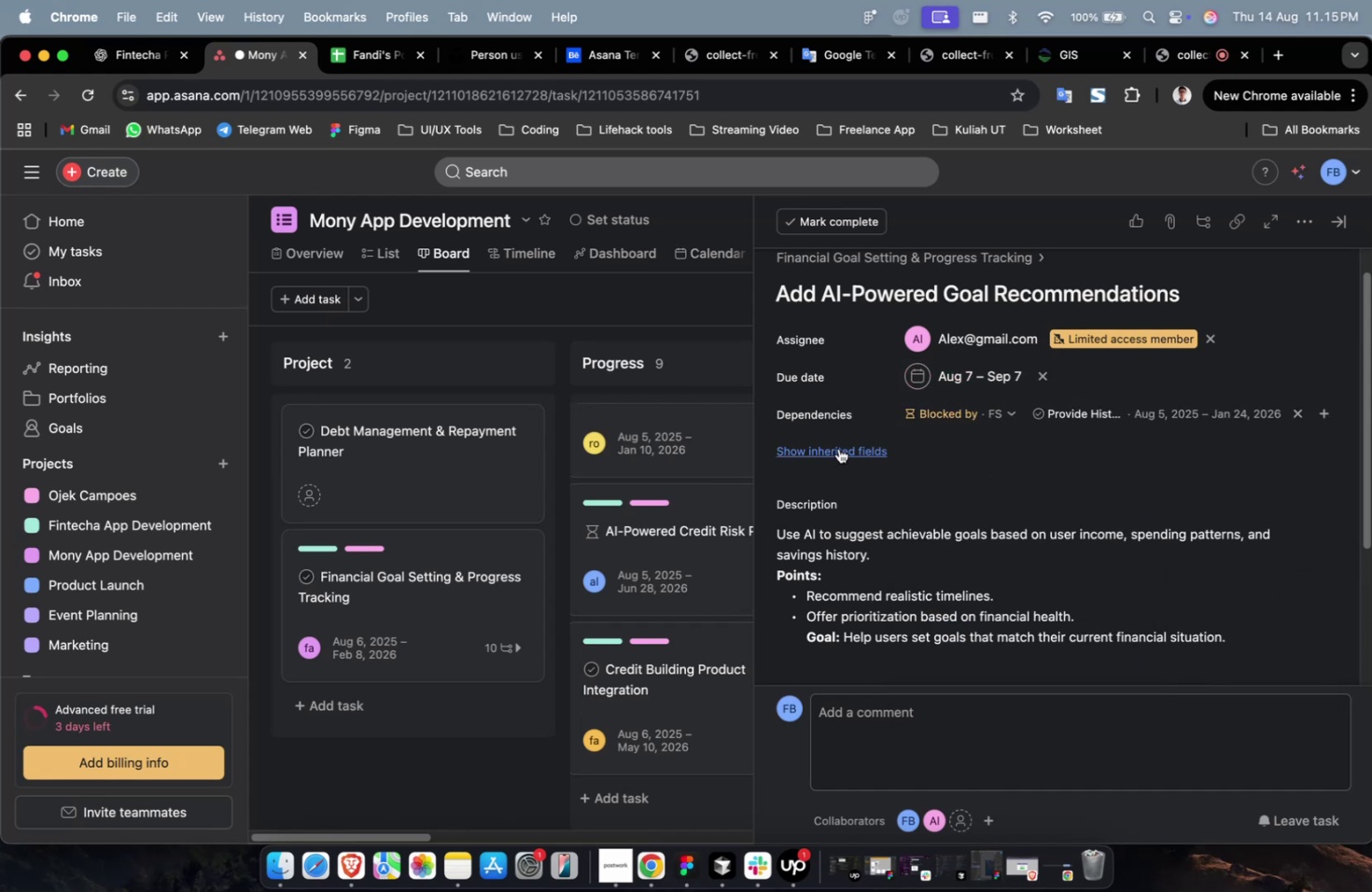 
triple_click([837, 448])
 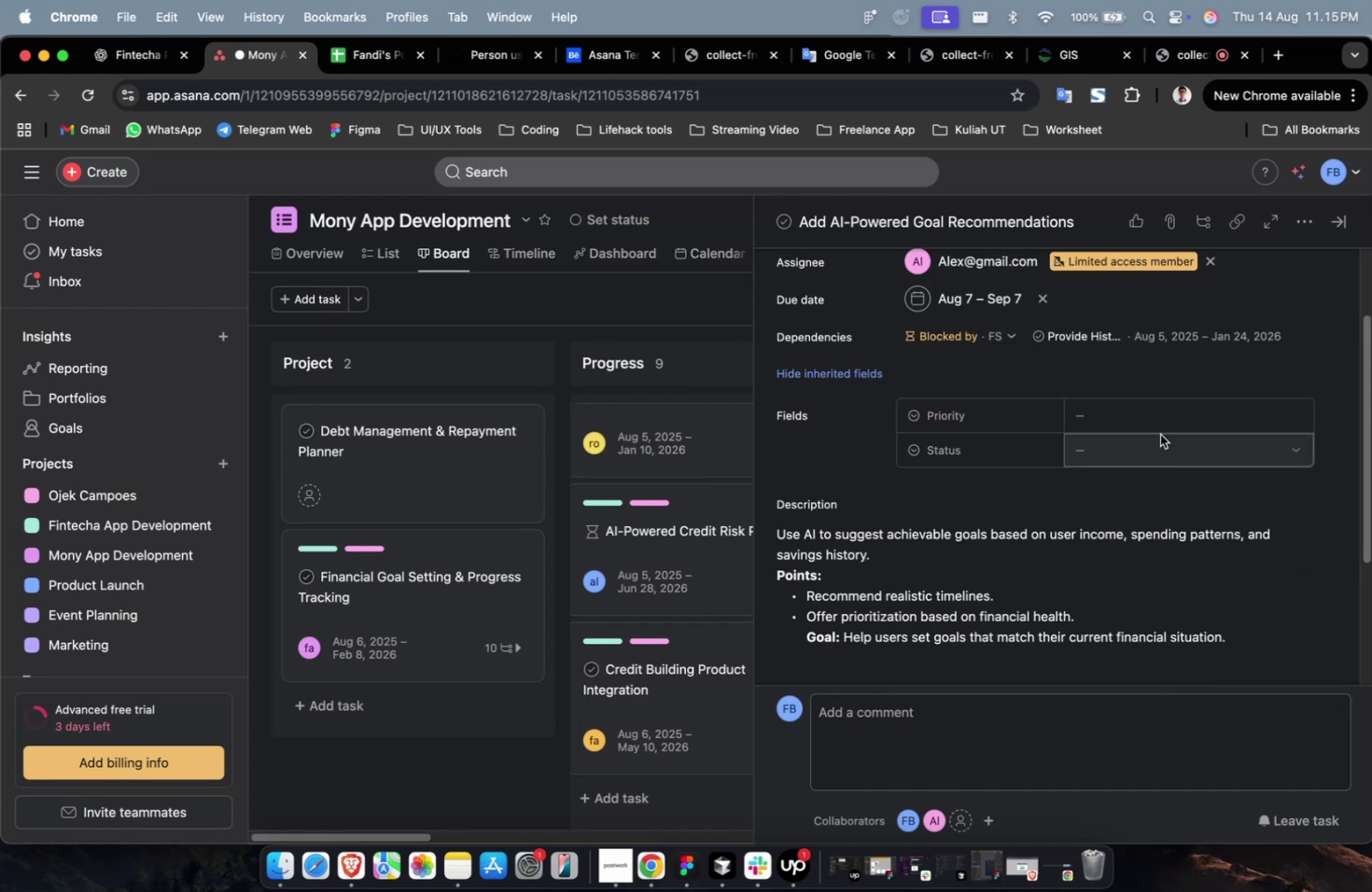 
triple_click([1158, 430])
 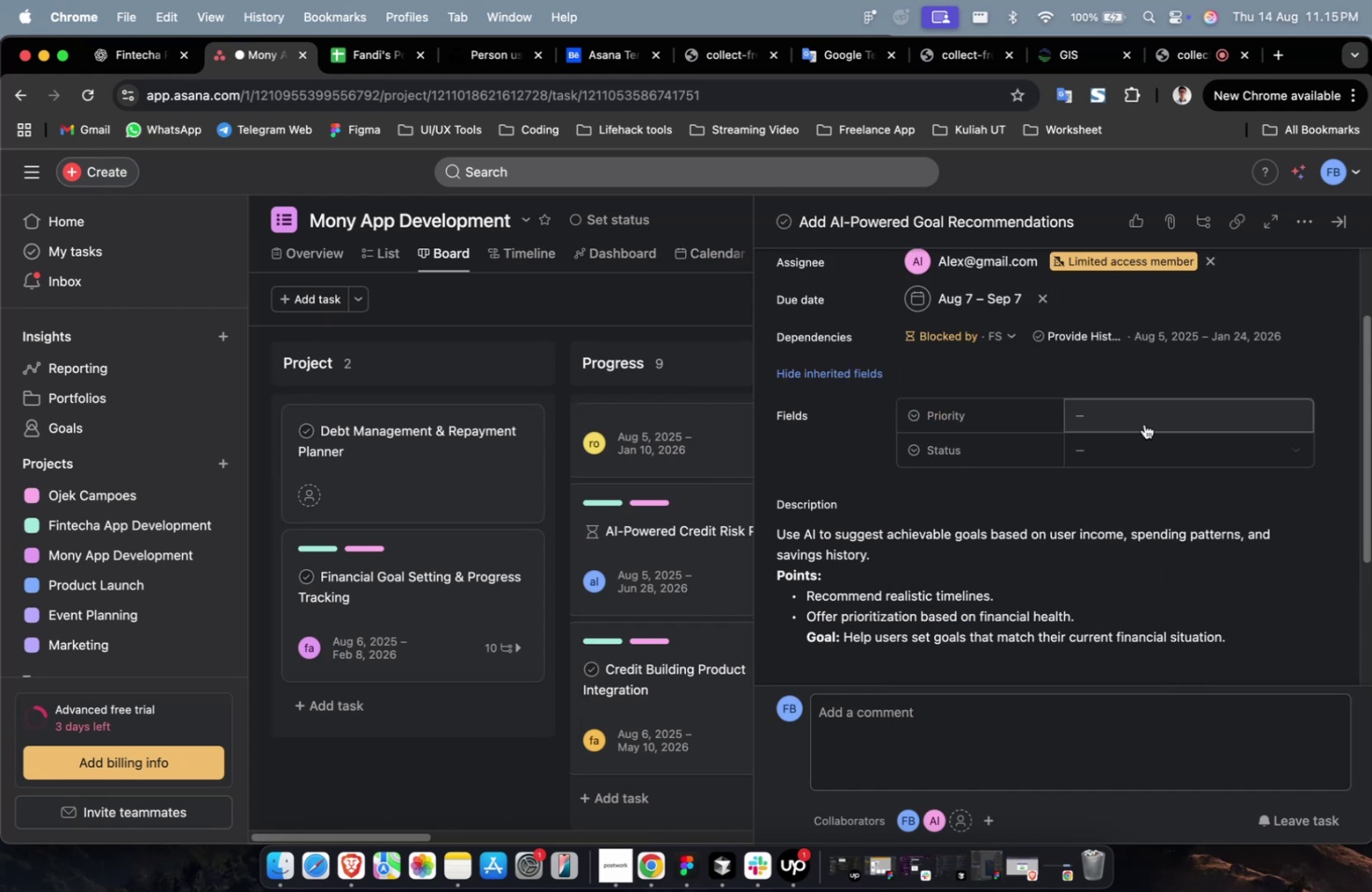 
triple_click([1141, 419])
 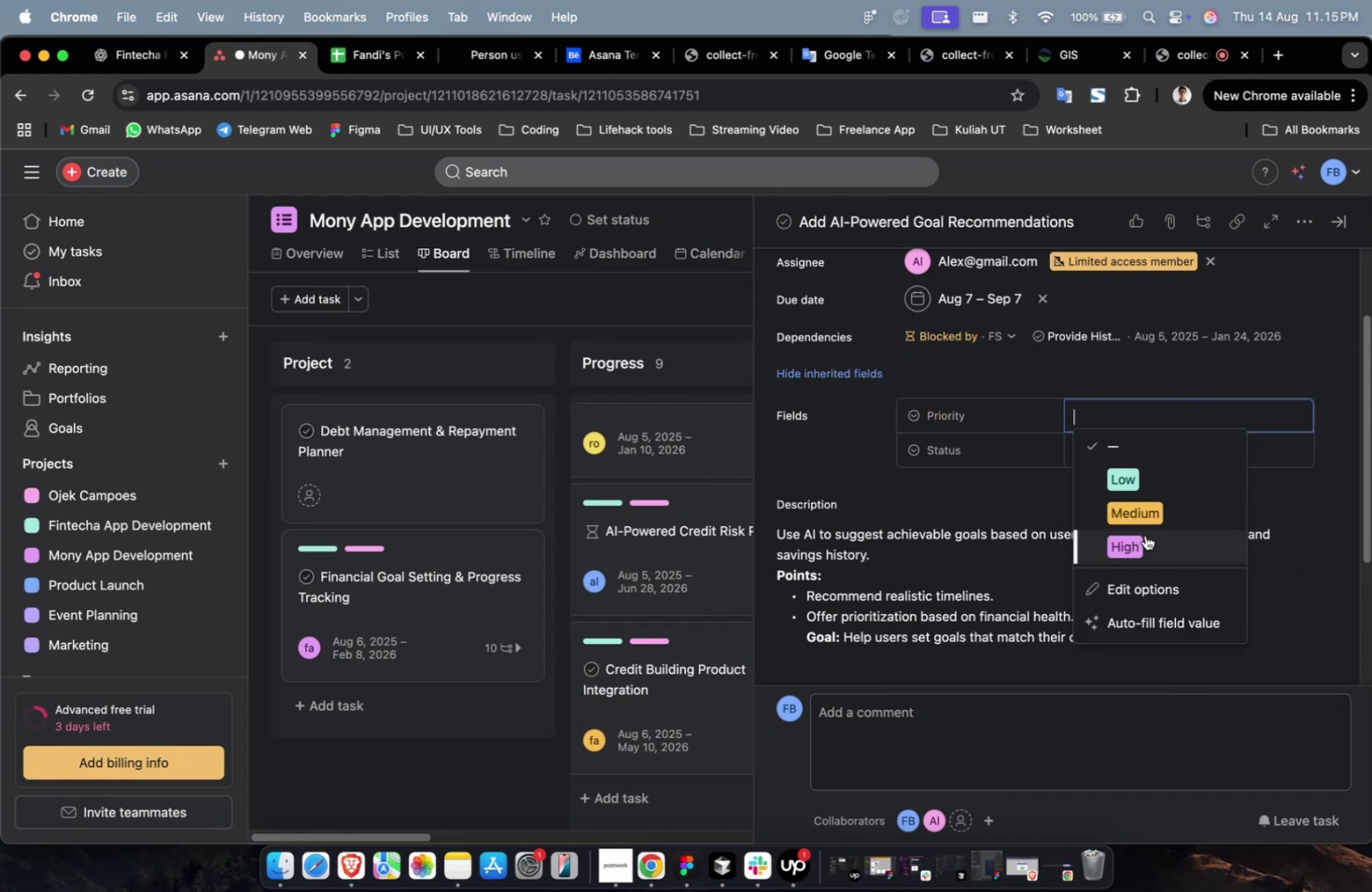 
triple_click([1144, 536])
 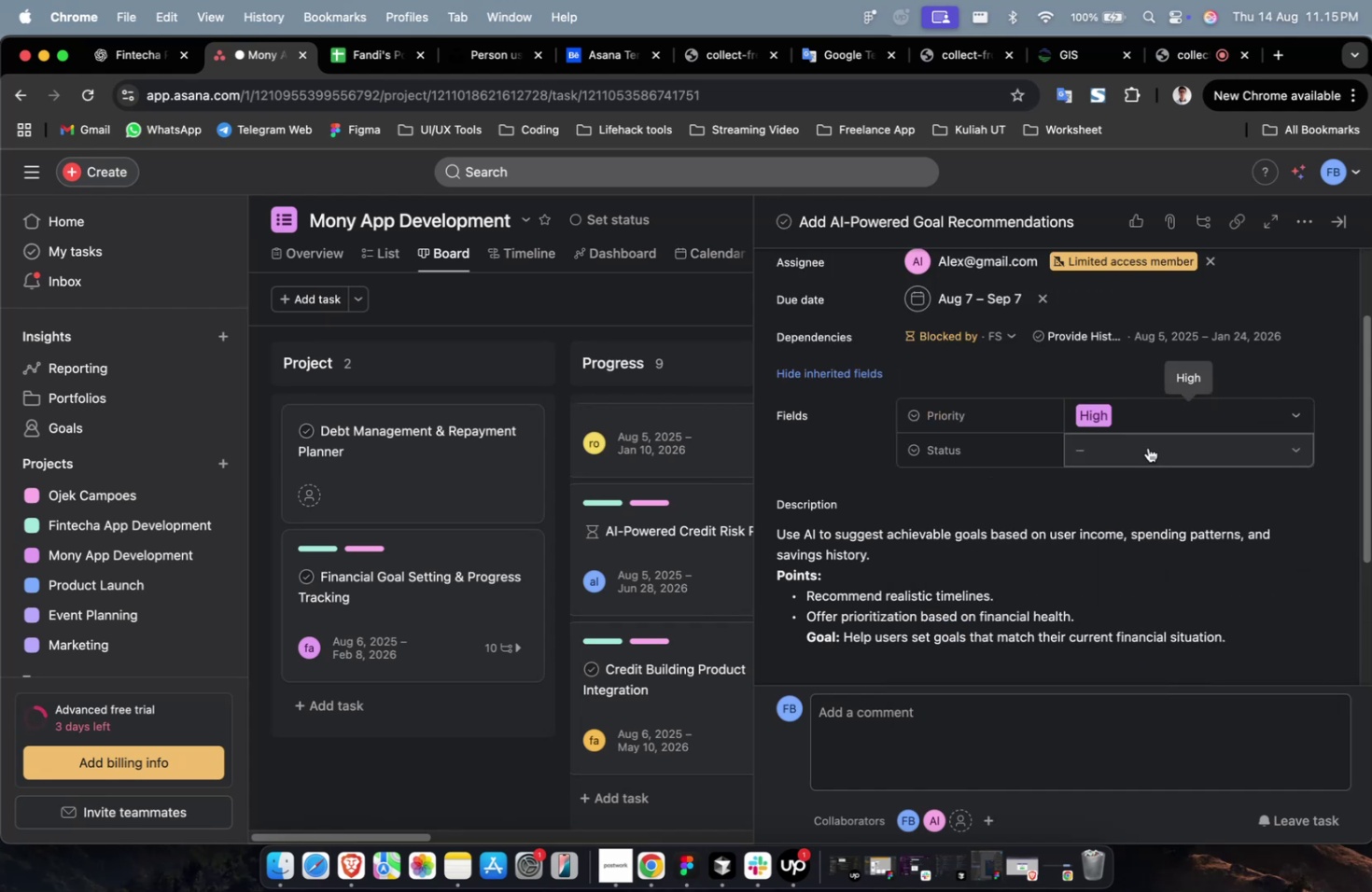 
triple_click([1147, 447])
 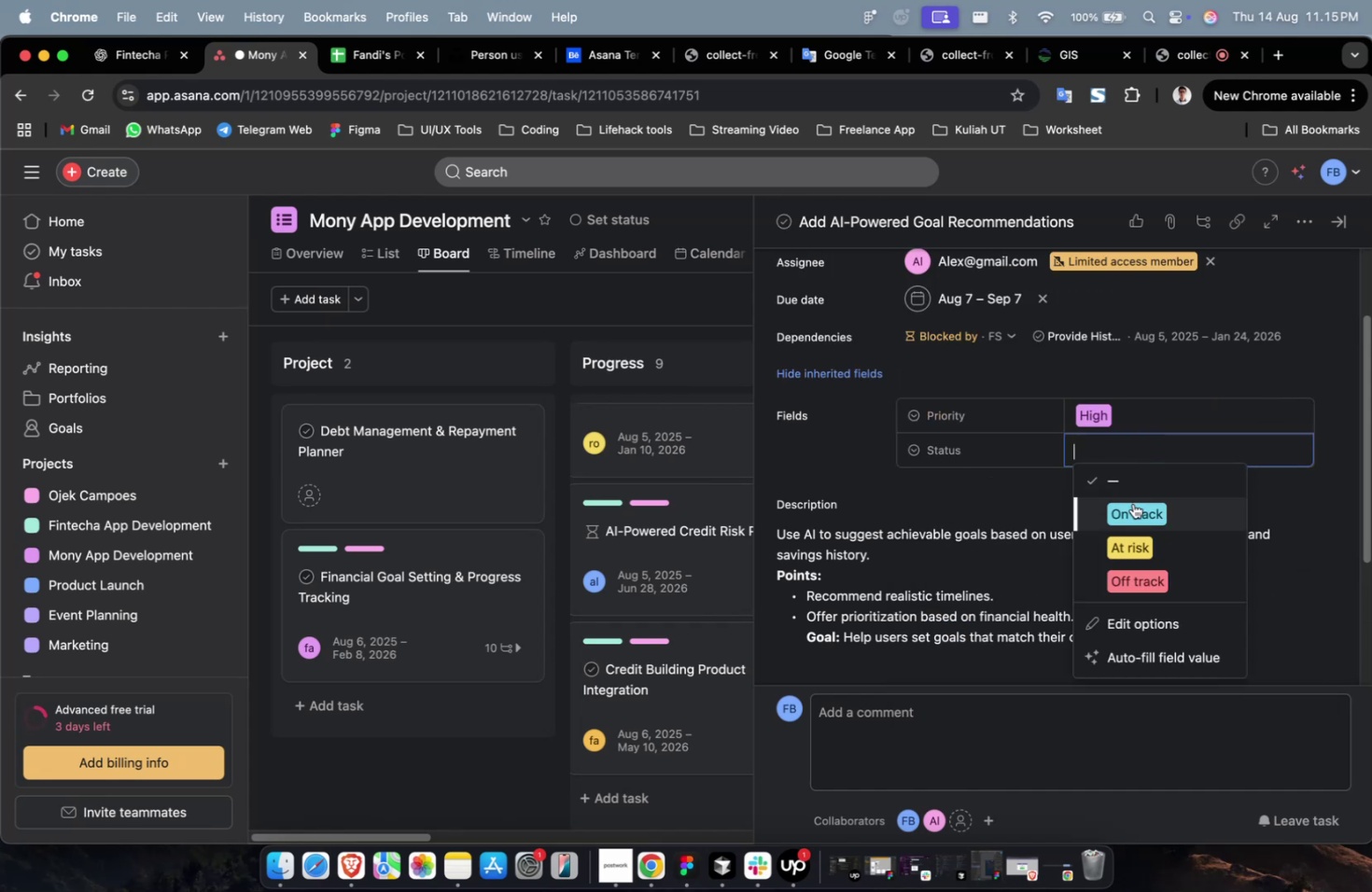 
triple_click([1132, 503])
 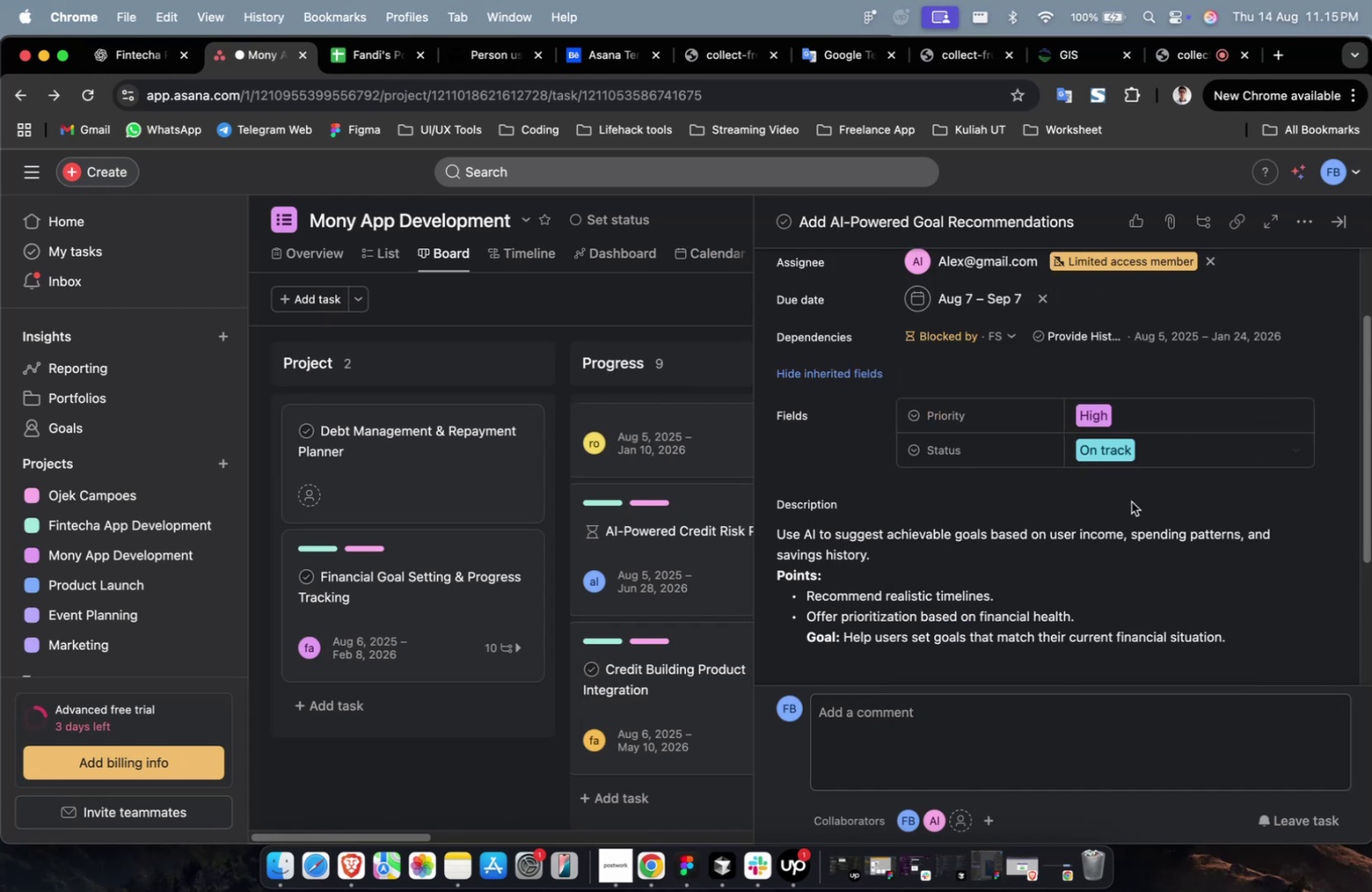 
scroll: coordinate [1130, 501], scroll_direction: down, amount: 31.0
 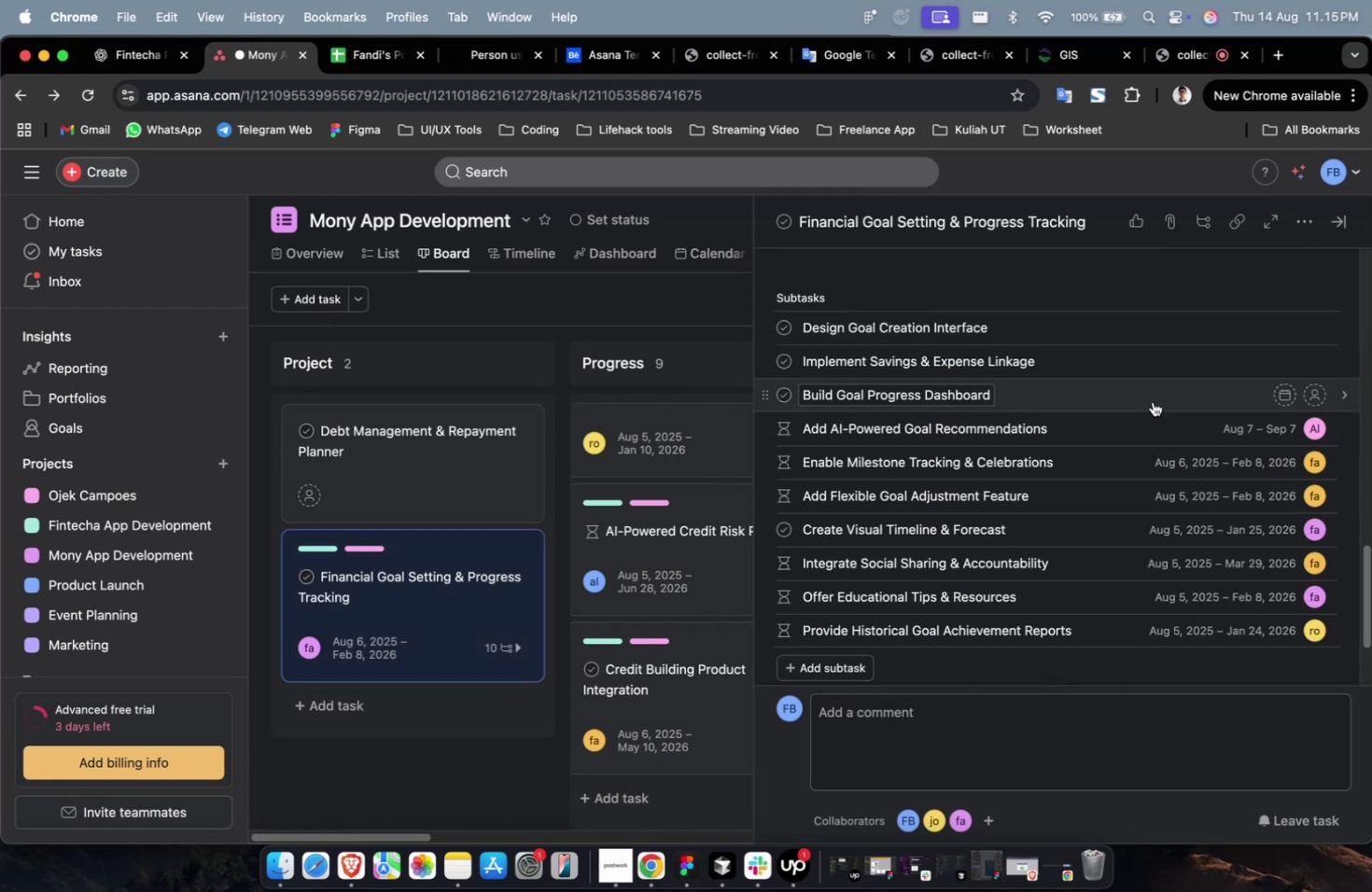 
left_click([1153, 397])
 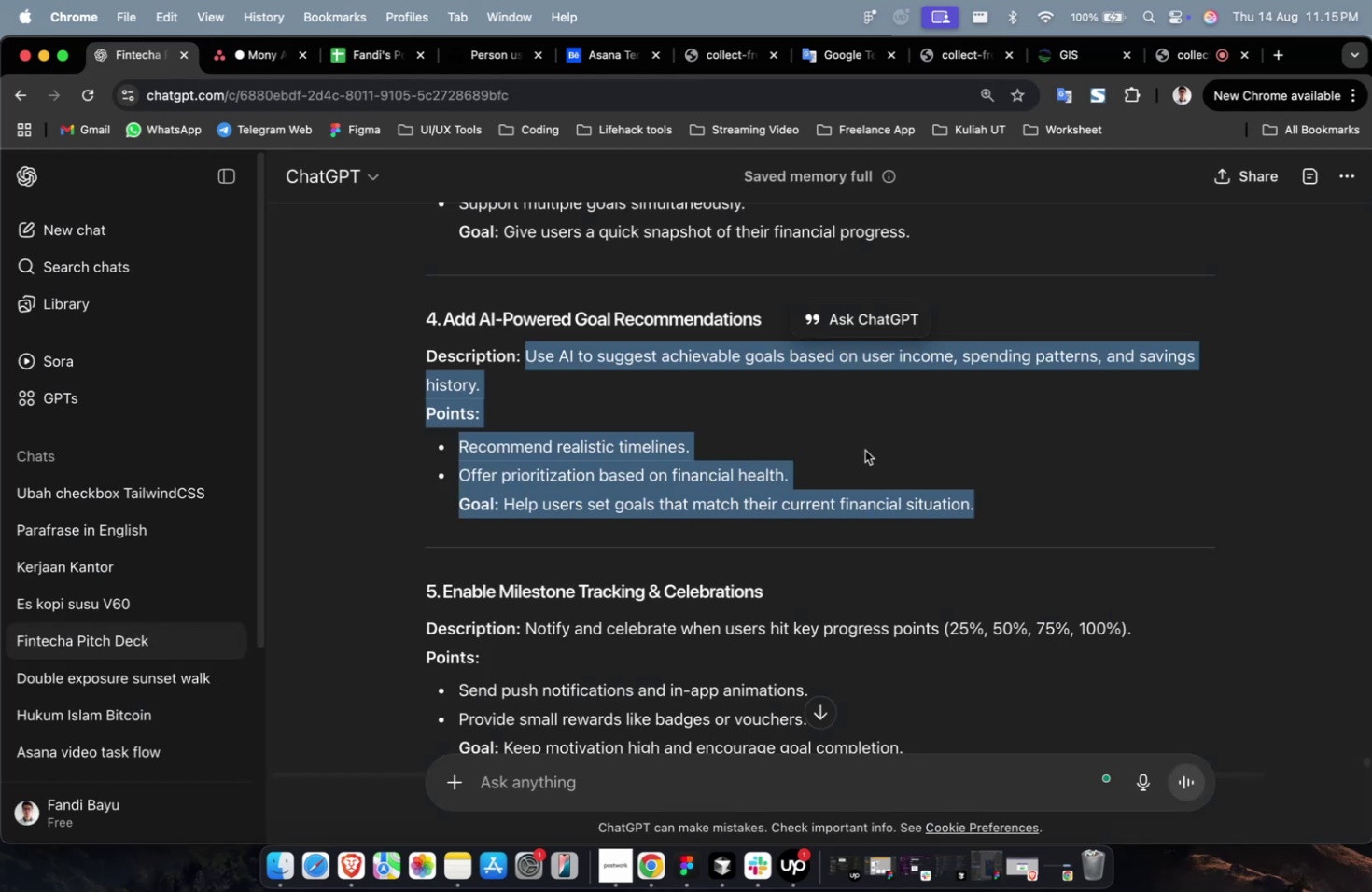 
left_click([877, 457])
 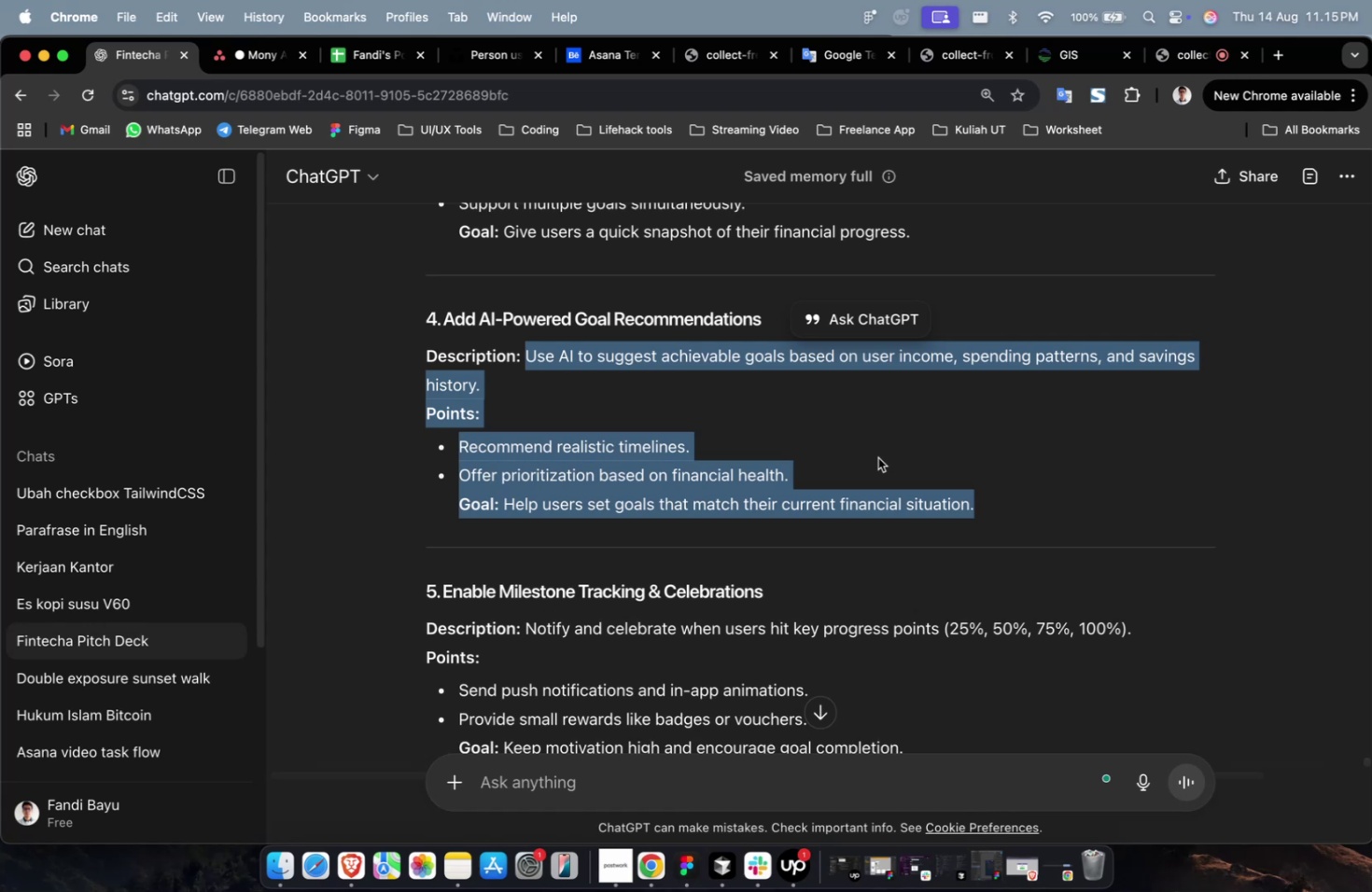 
scroll: coordinate [868, 456], scroll_direction: up, amount: 7.0
 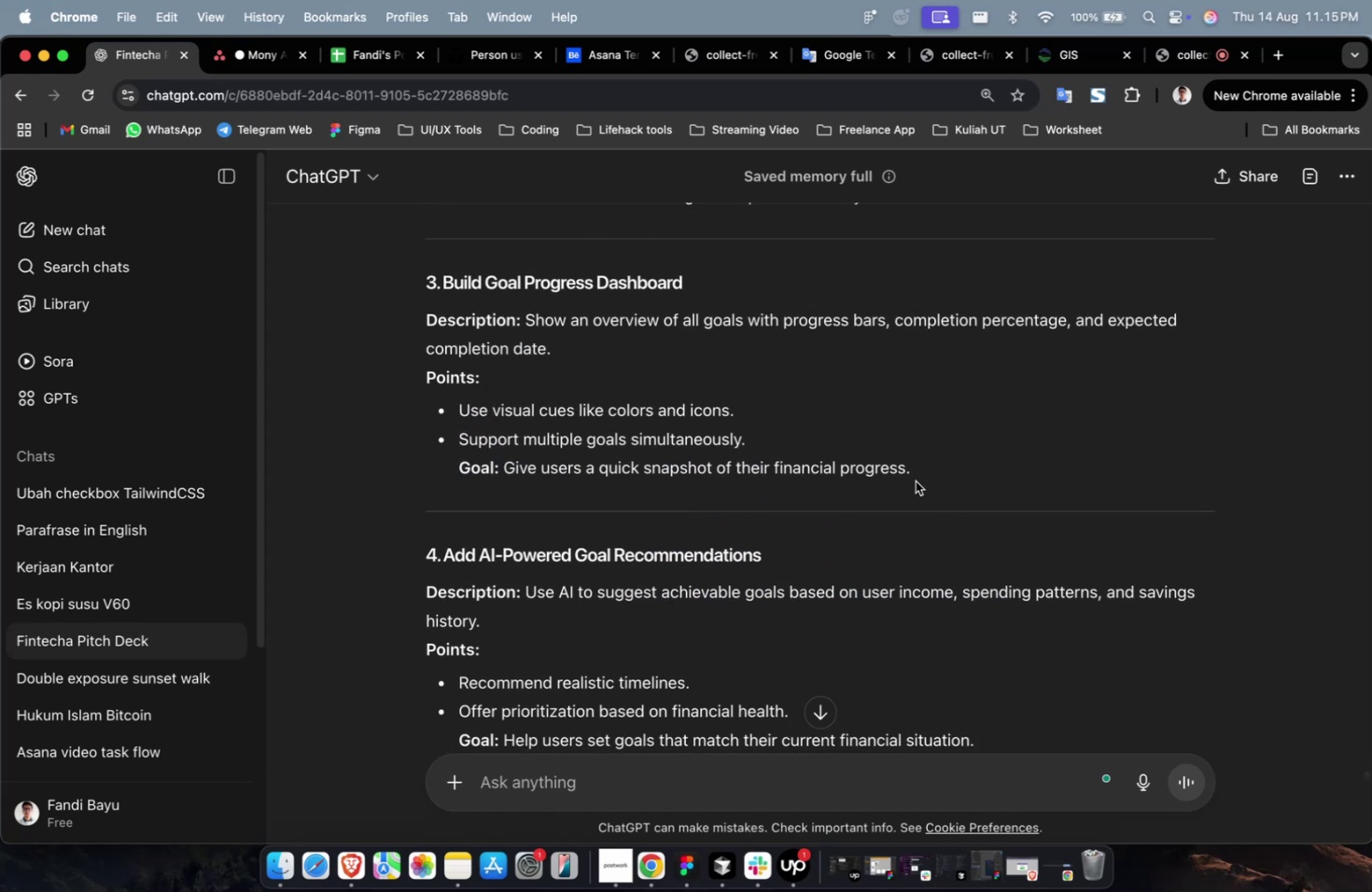 
left_click_drag(start_coordinate=[927, 481], to_coordinate=[526, 329])
 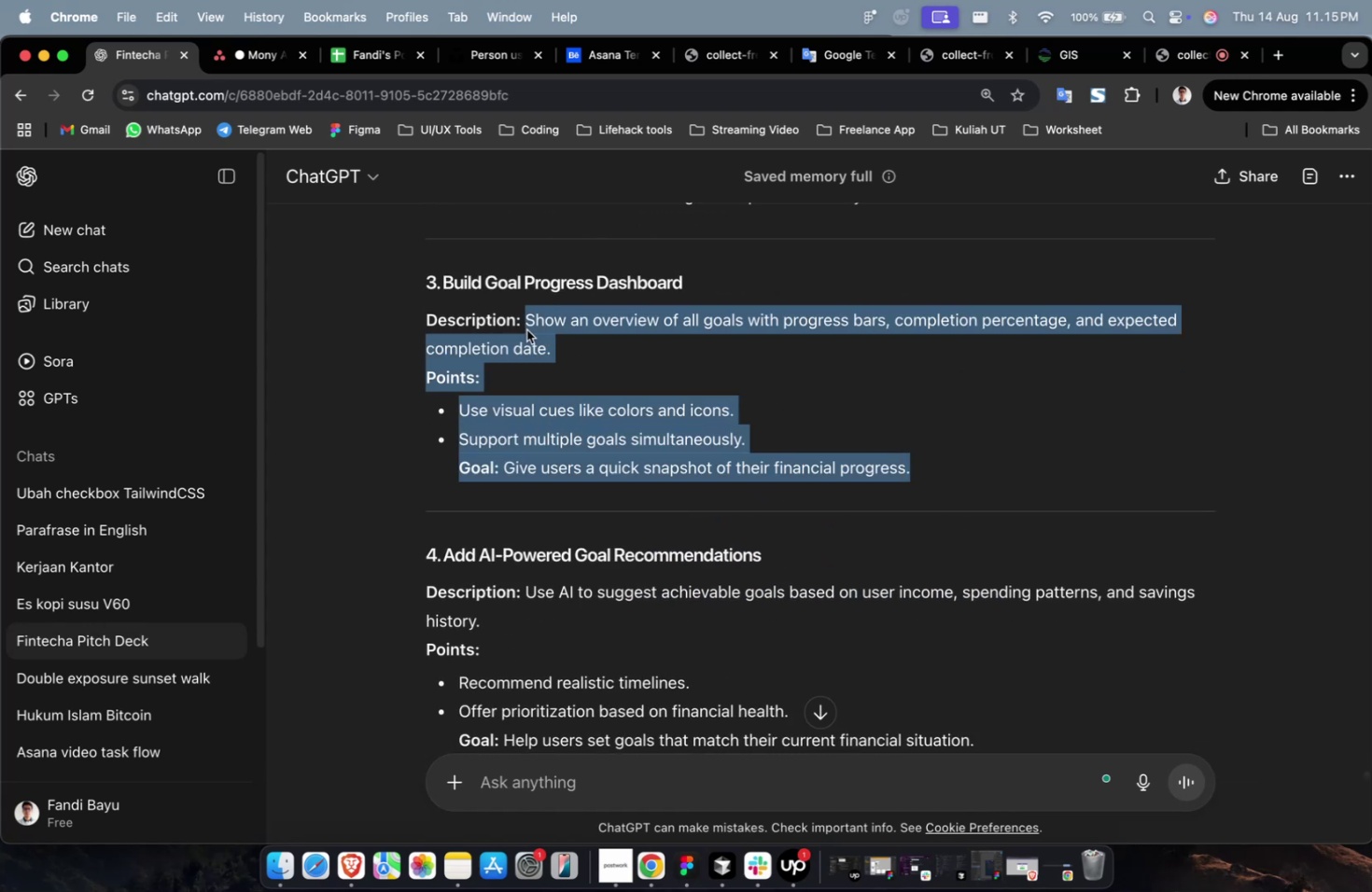 
key(Meta+C)
 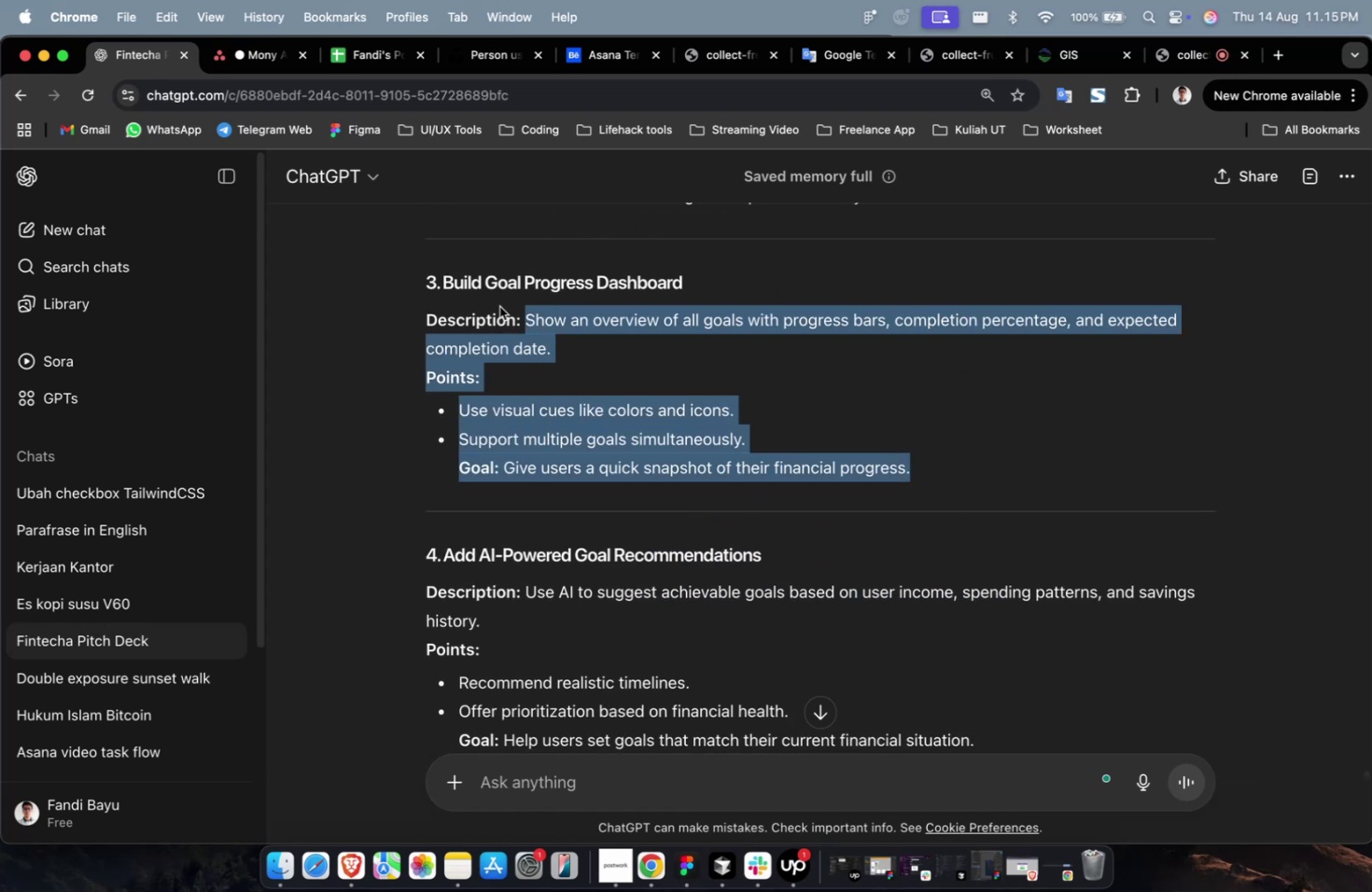 
key(Meta+C)
 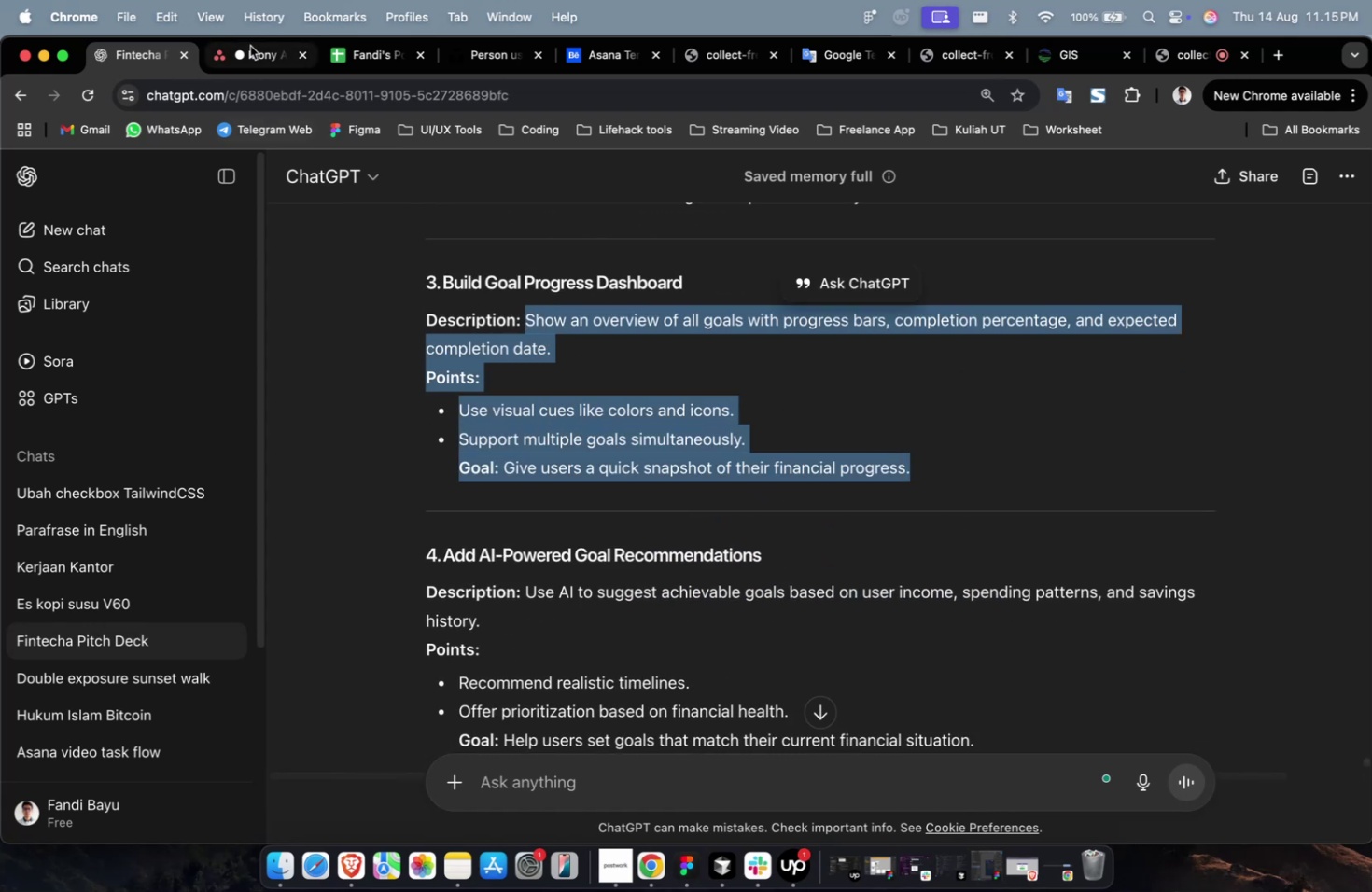 
left_click([250, 45])
 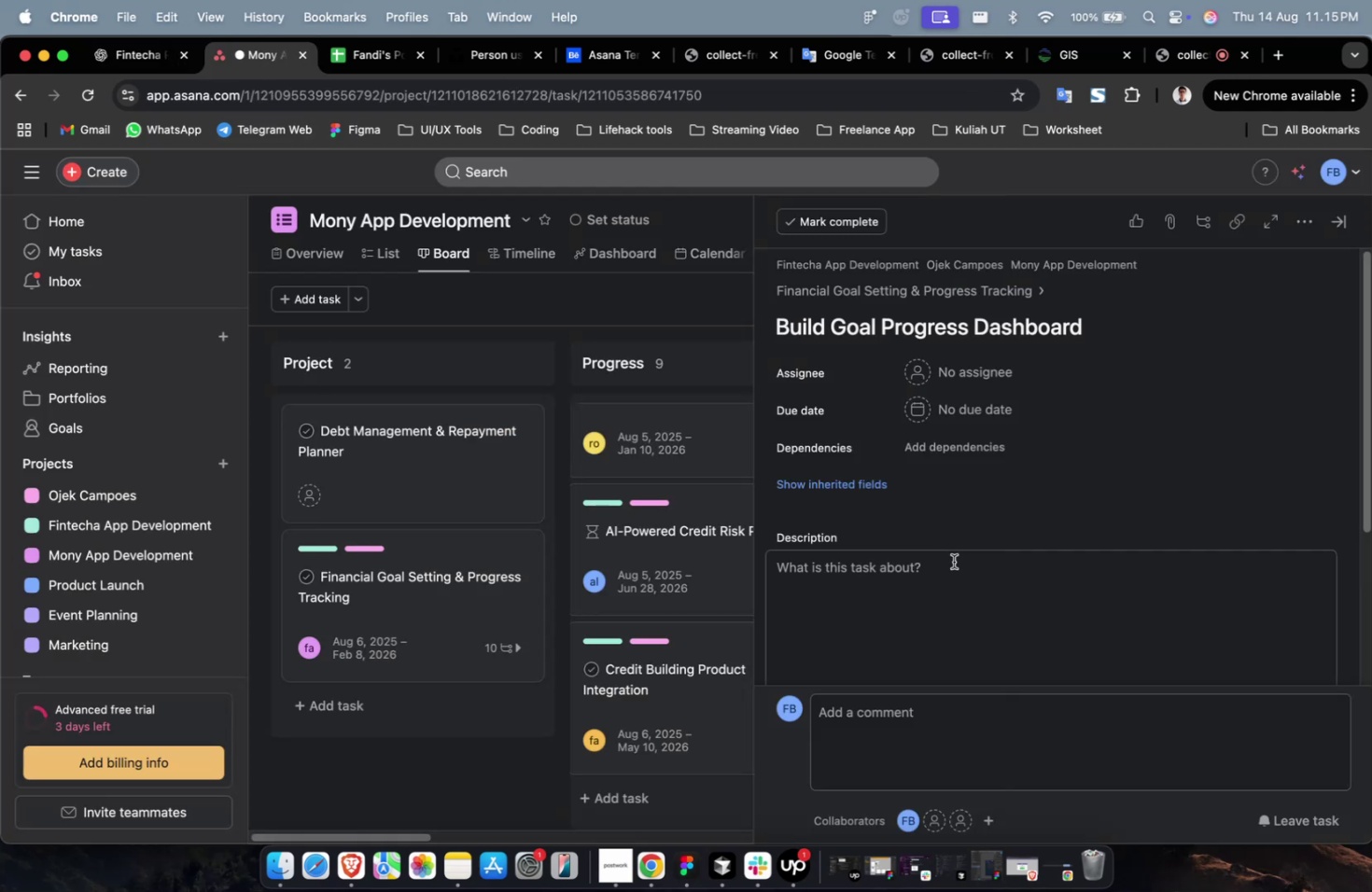 
double_click([955, 572])
 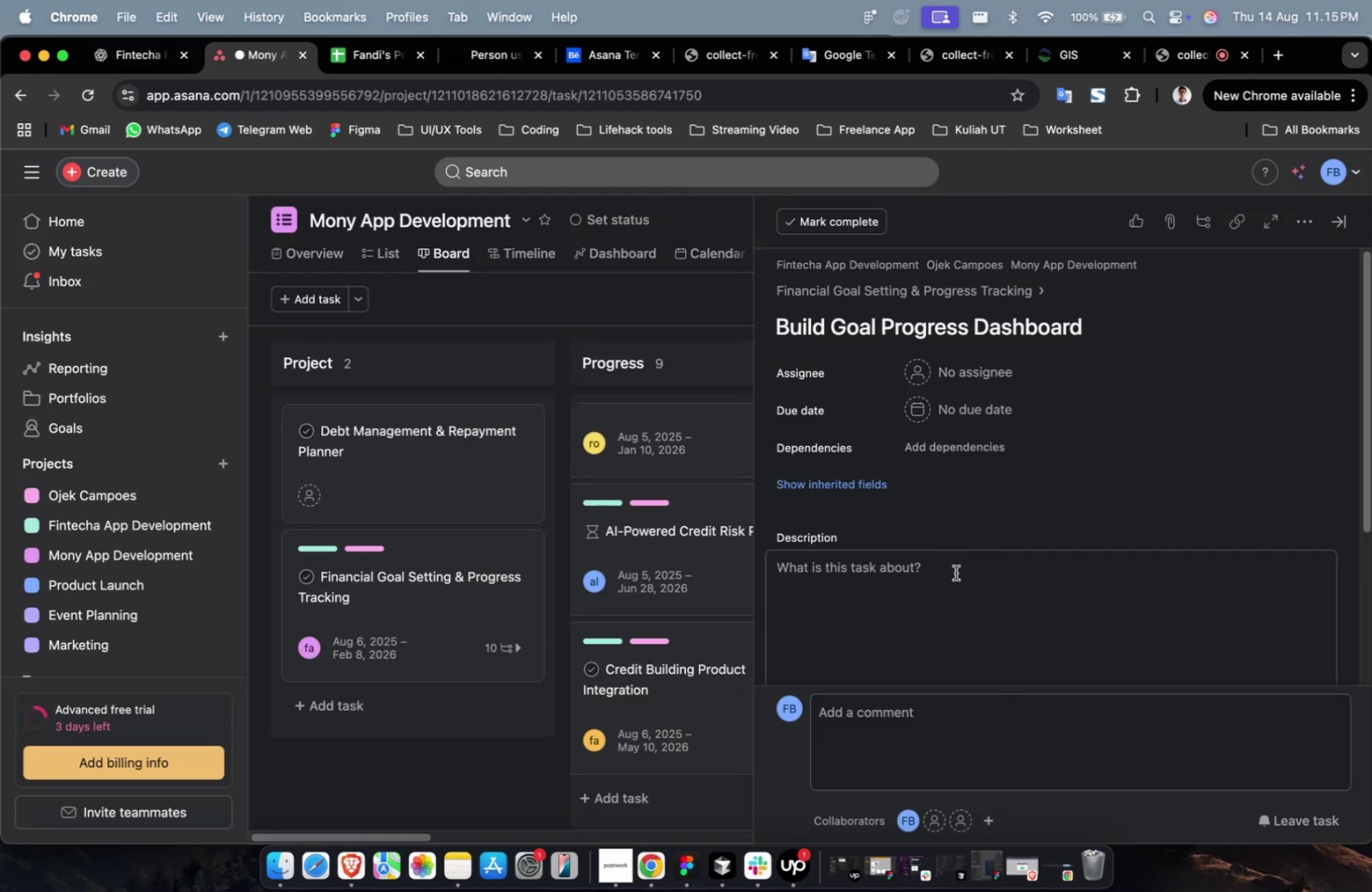 
key(Meta+CommandLeft)
 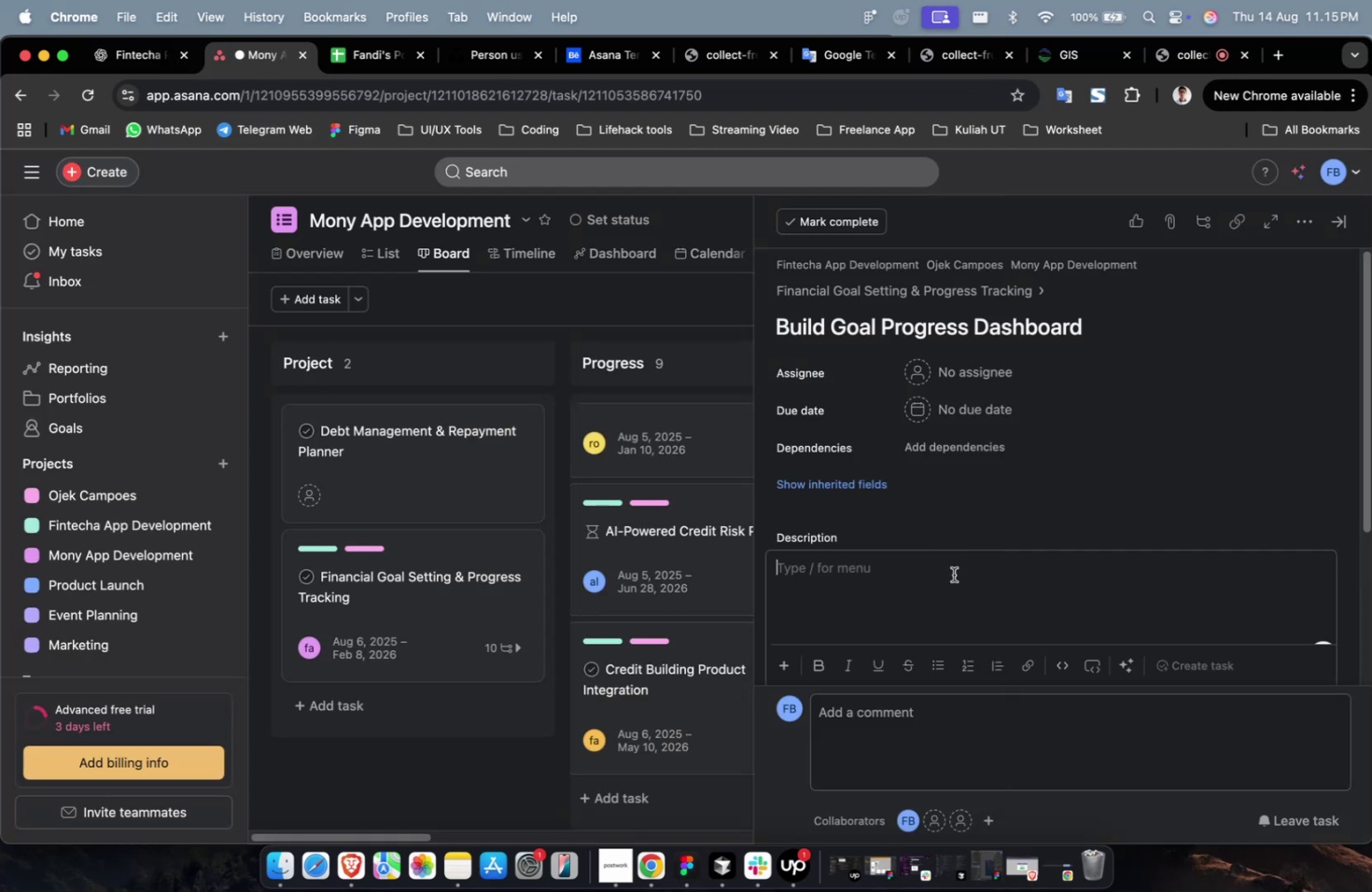 
key(Meta+V)
 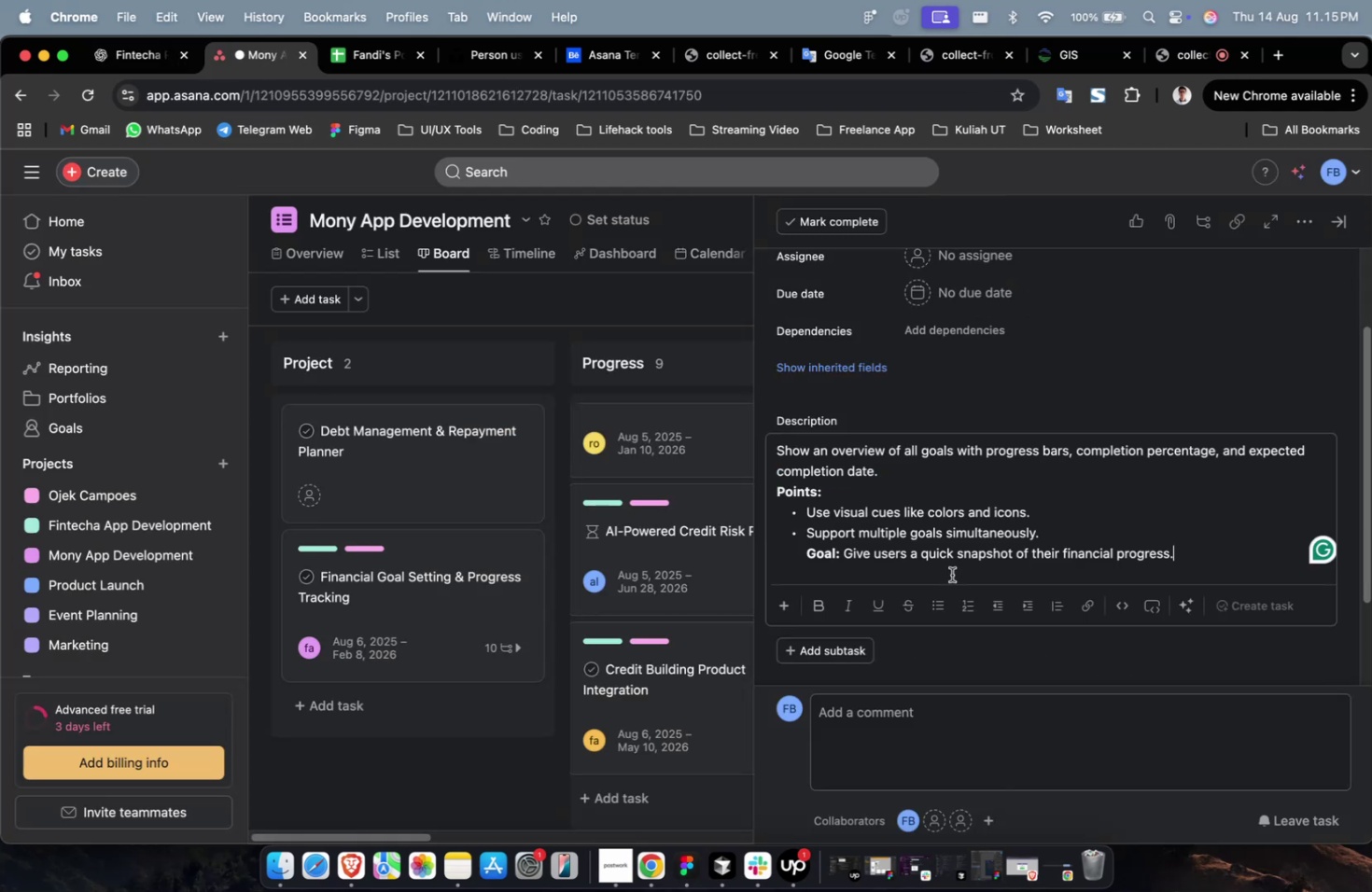 
scroll: coordinate [951, 574], scroll_direction: up, amount: 16.0
 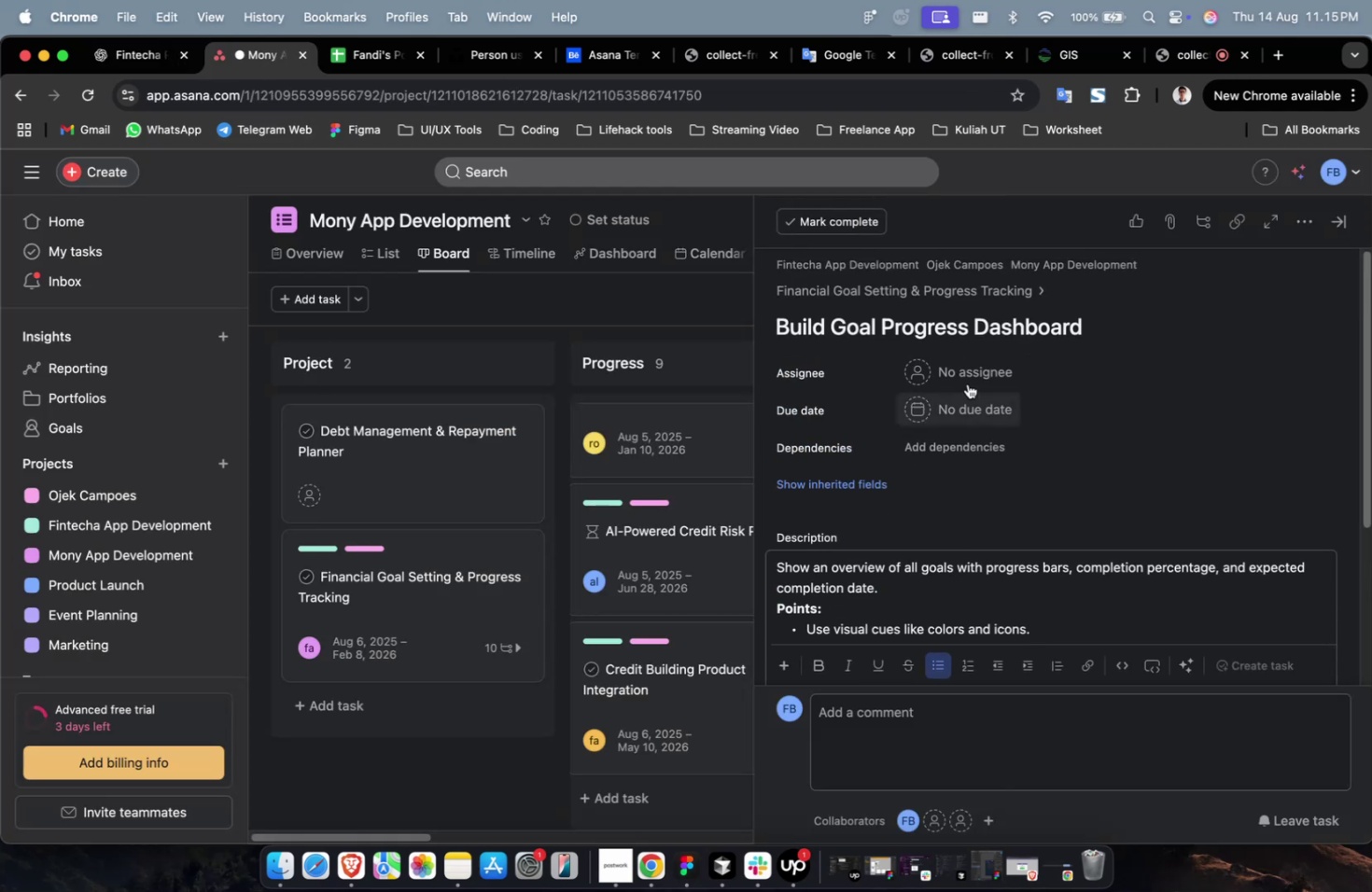 
left_click([970, 377])
 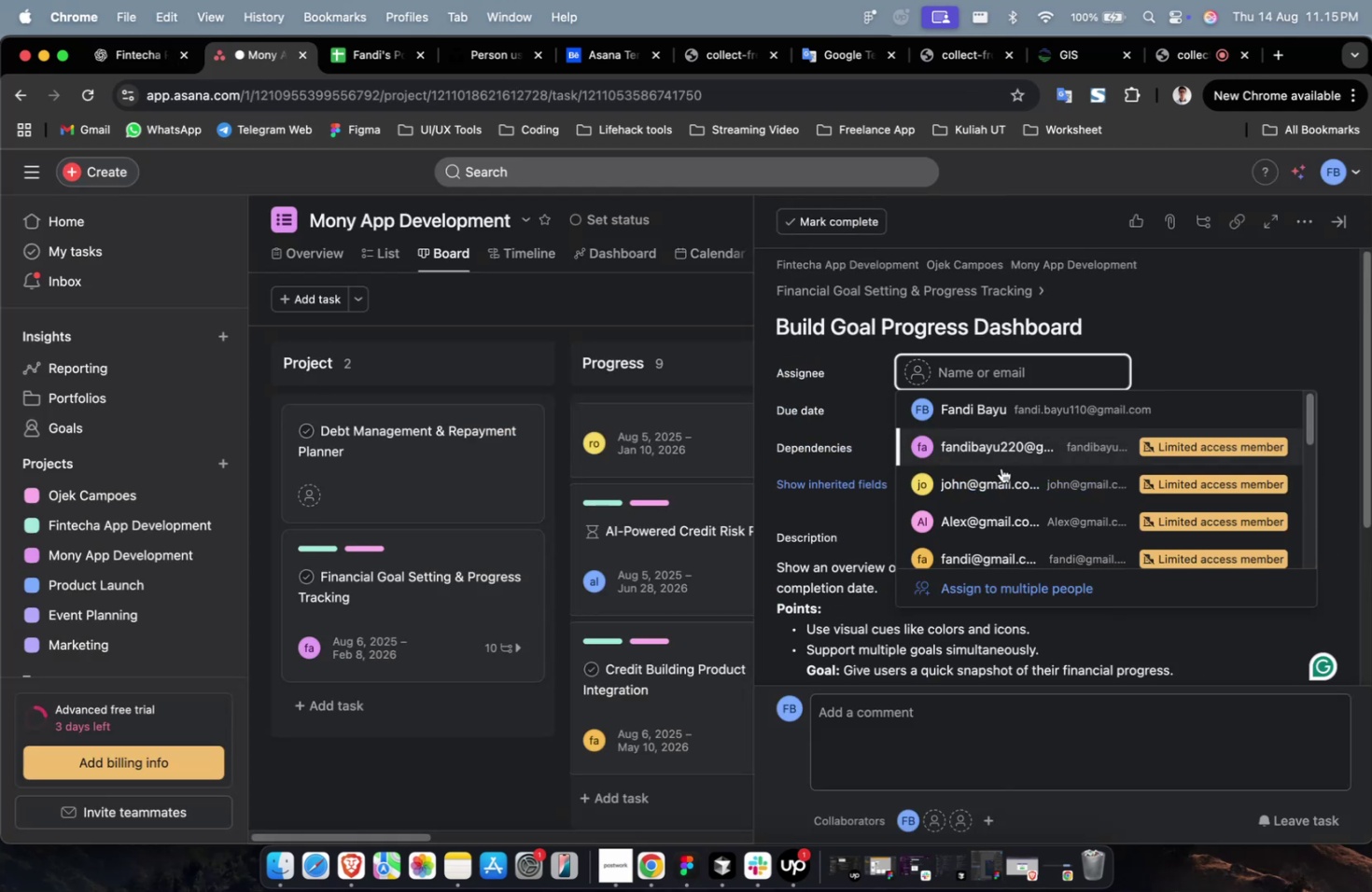 
left_click([1003, 481])
 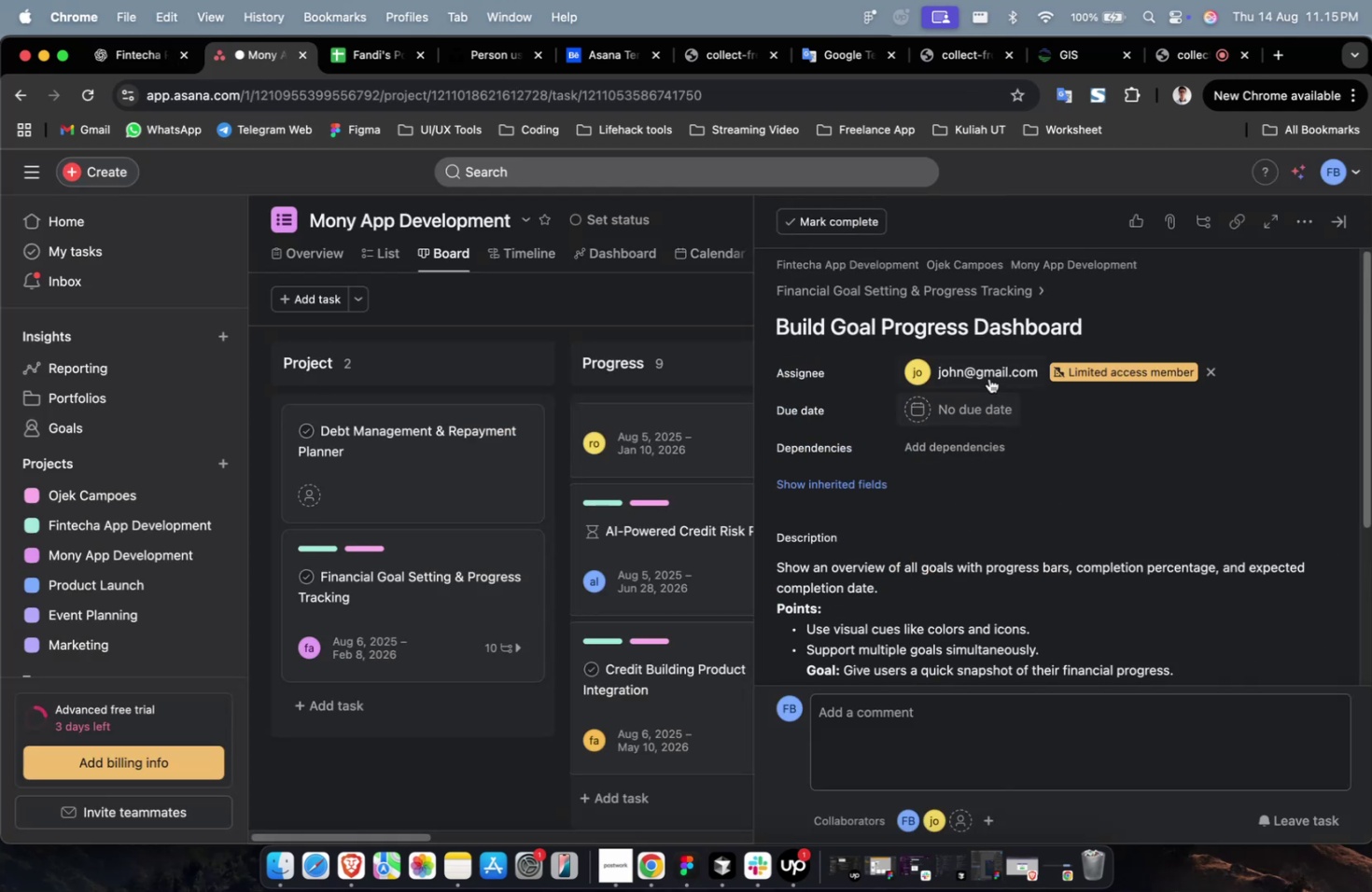 
double_click([988, 370])
 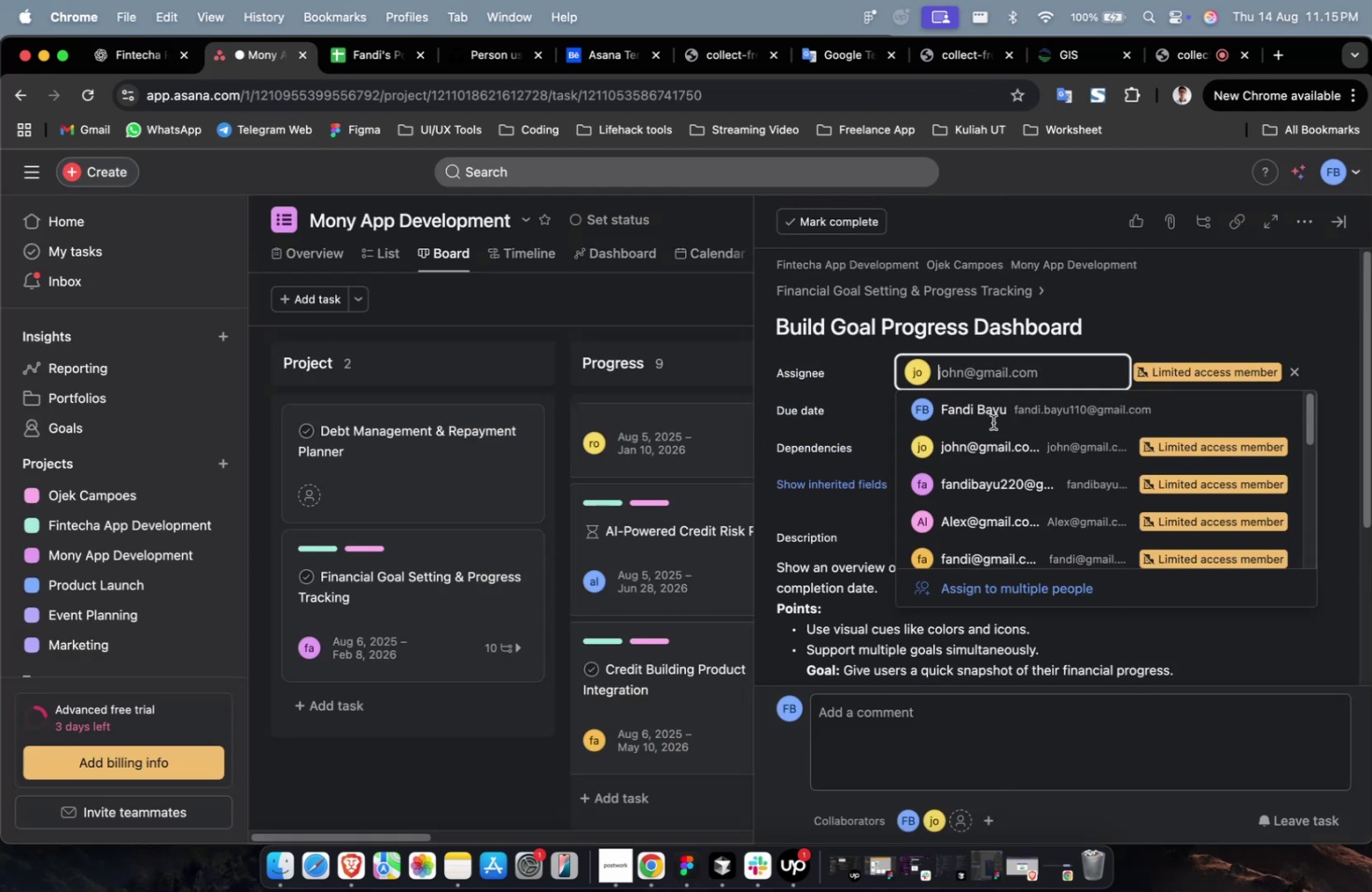 
scroll: coordinate [996, 456], scroll_direction: down, amount: 5.0
 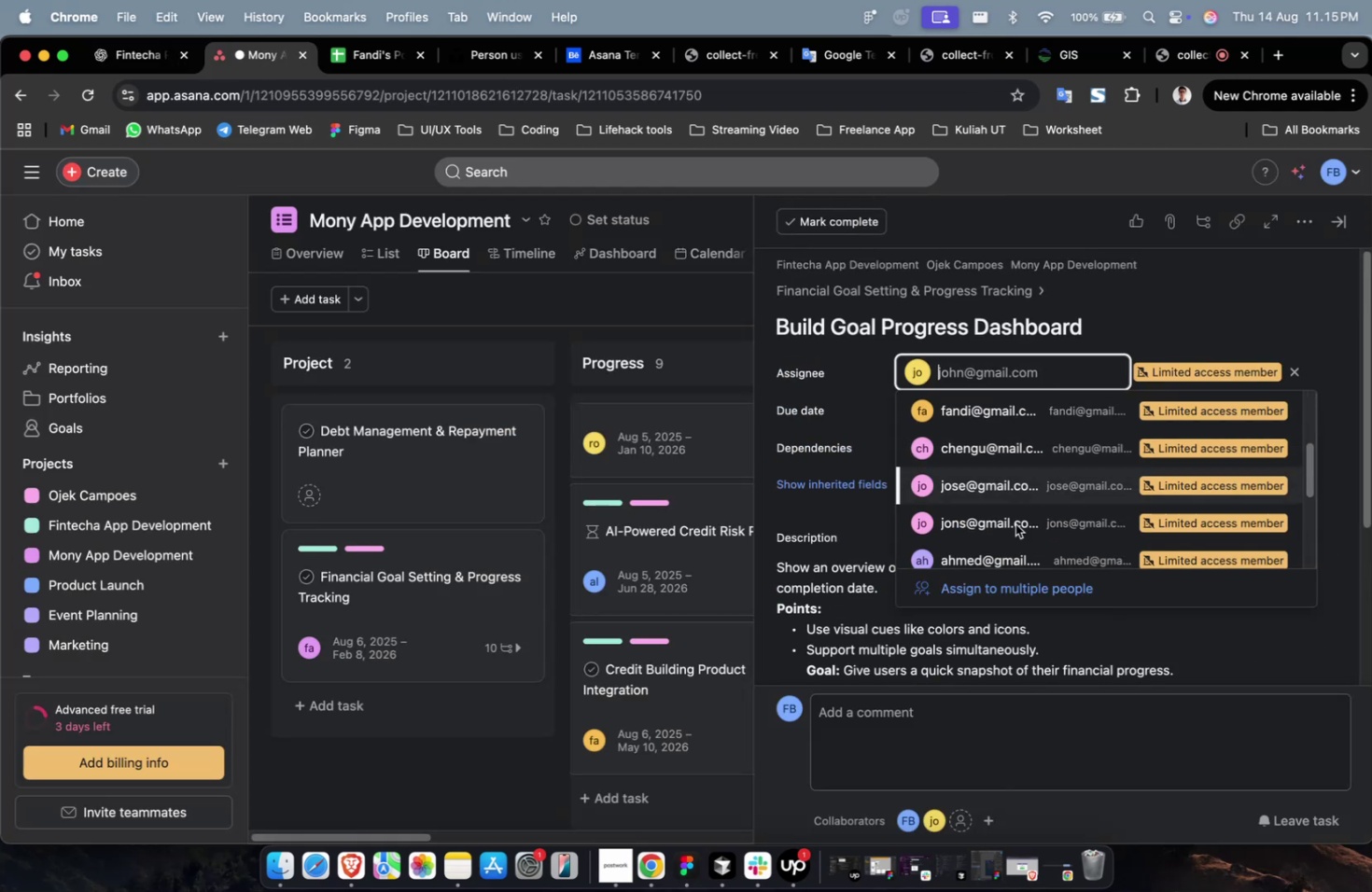 
left_click([1015, 523])
 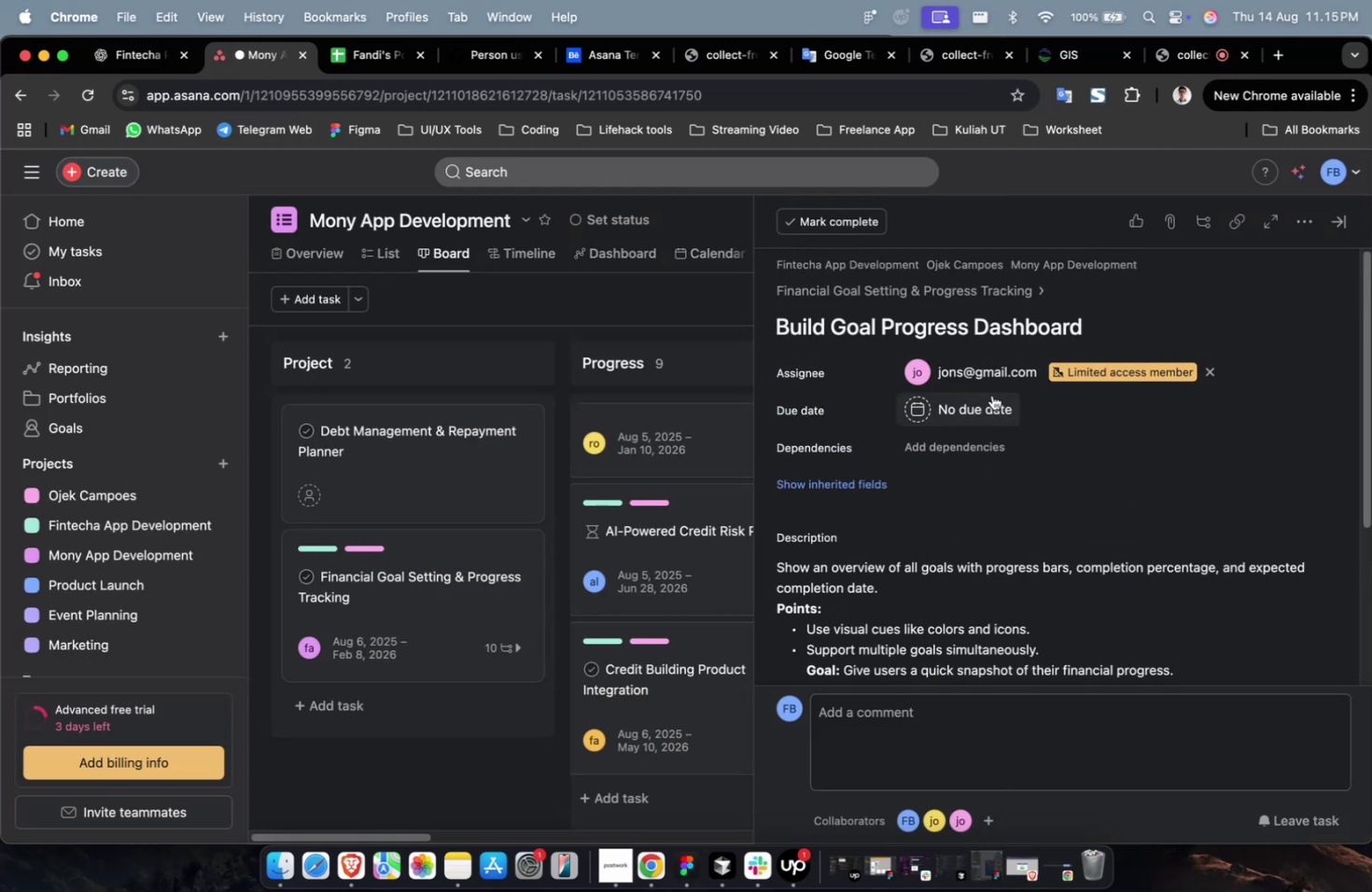 
double_click([993, 377])
 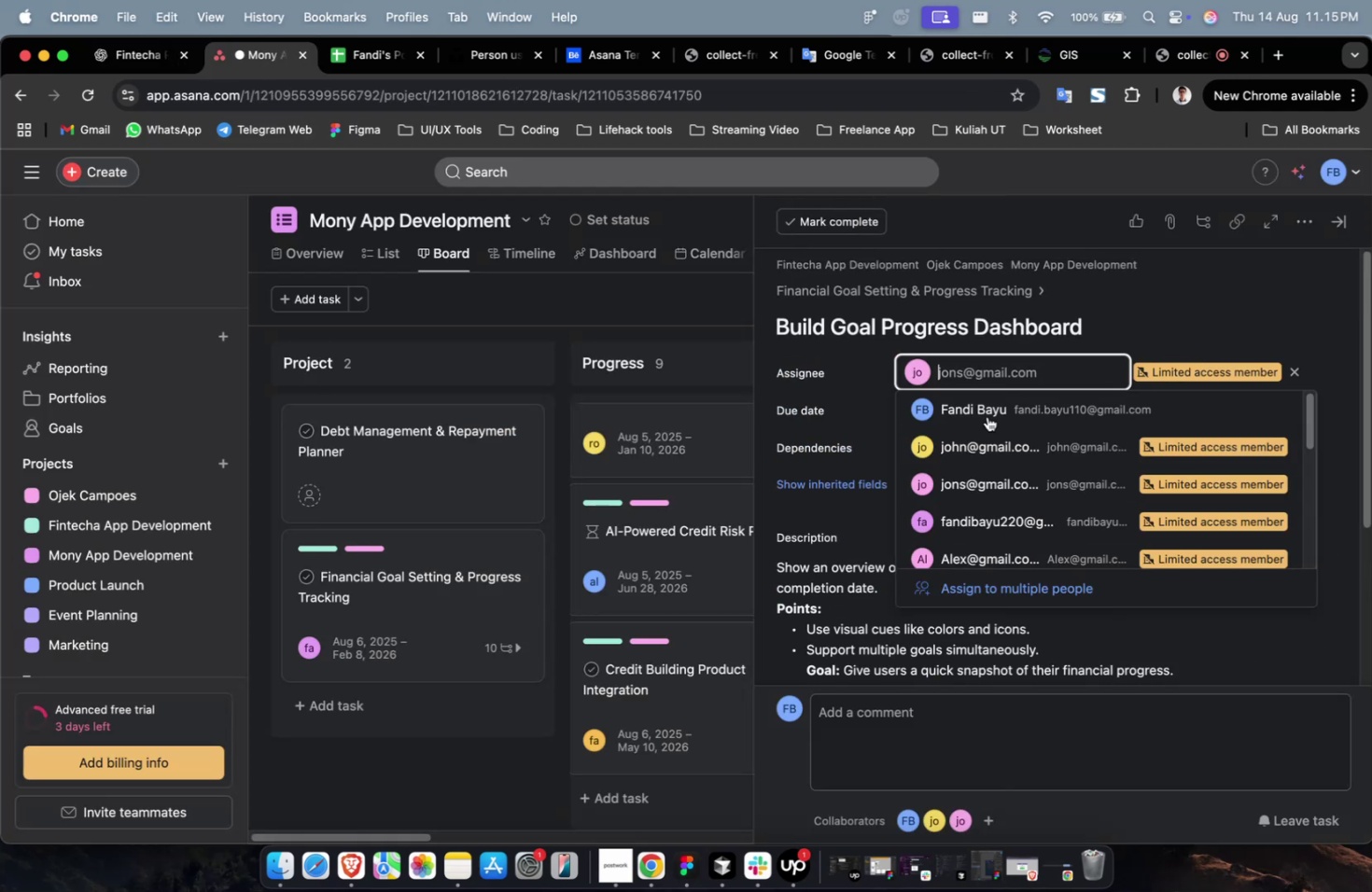 
scroll: coordinate [990, 457], scroll_direction: down, amount: 19.0
 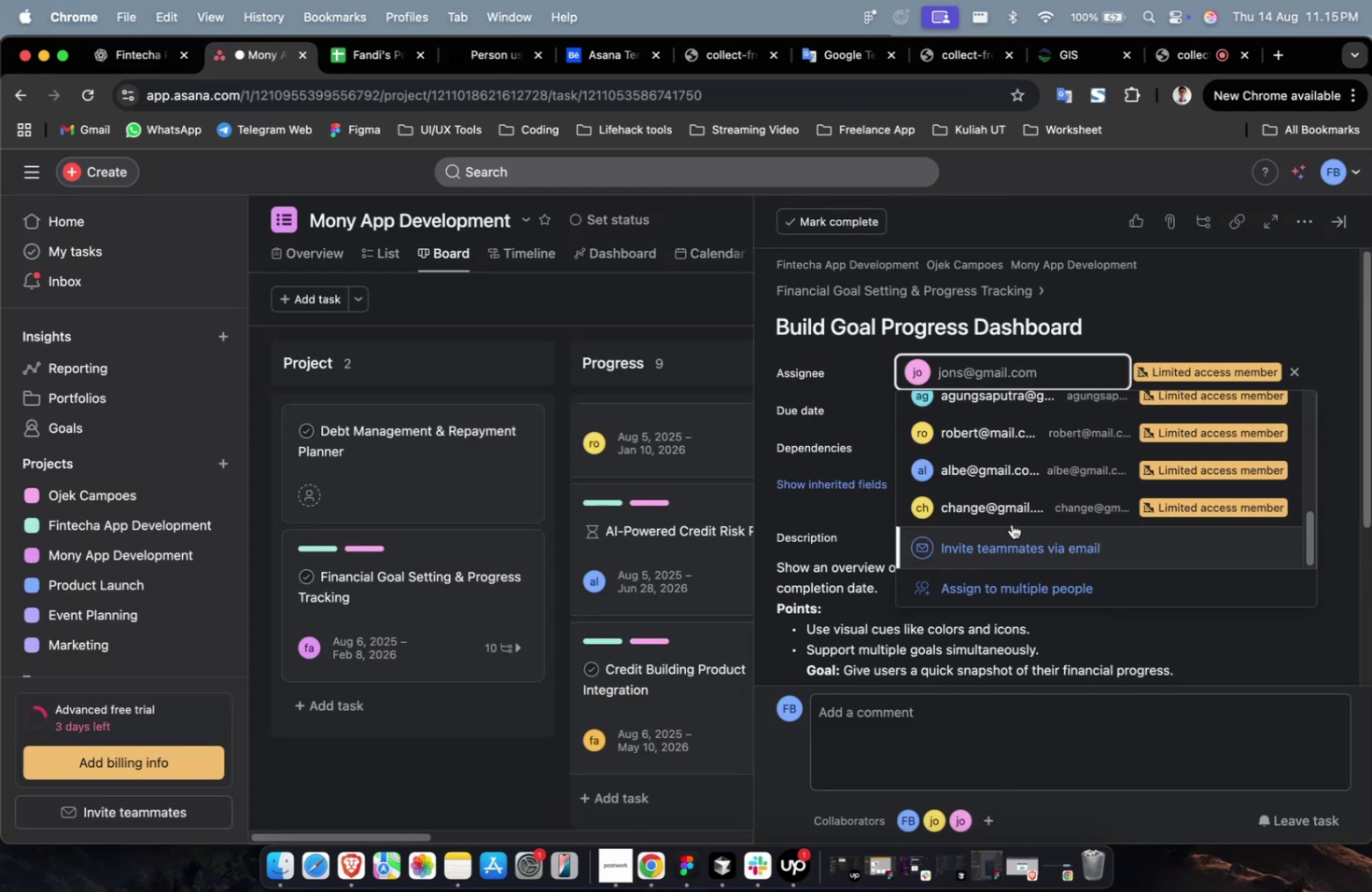 
left_click([1011, 512])
 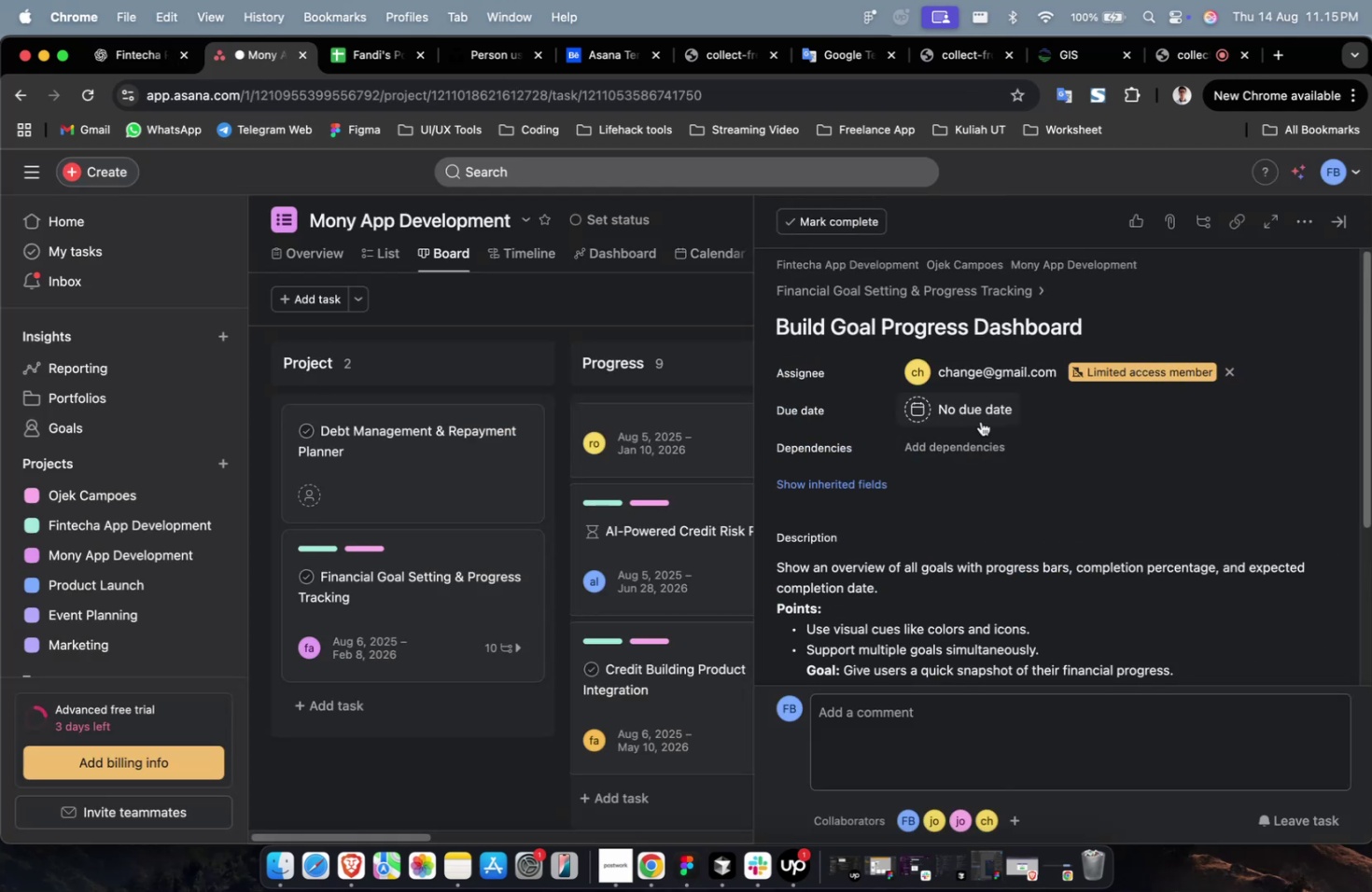 
double_click([980, 418])
 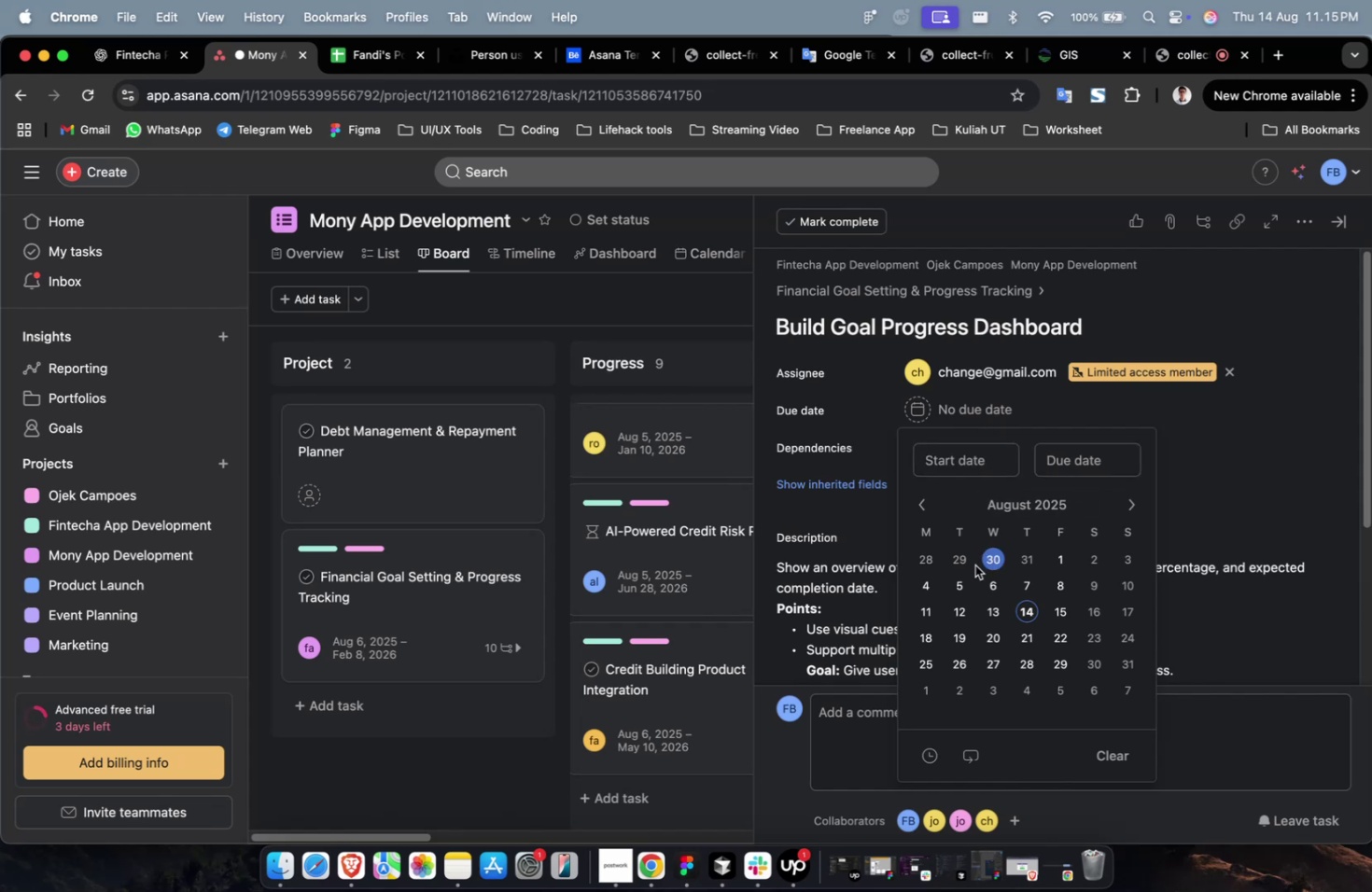 
triple_click([995, 567])
 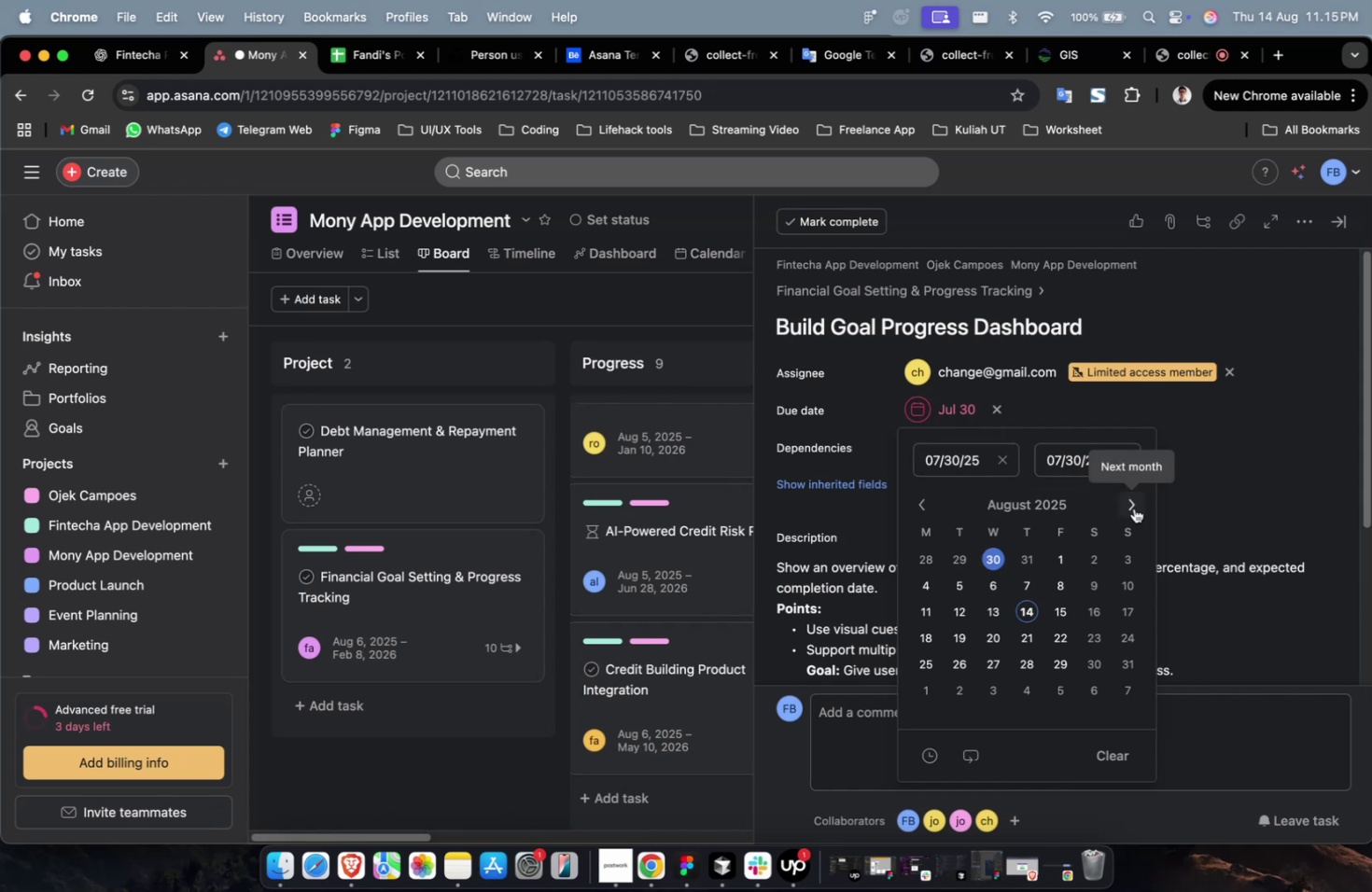 
triple_click([1130, 507])
 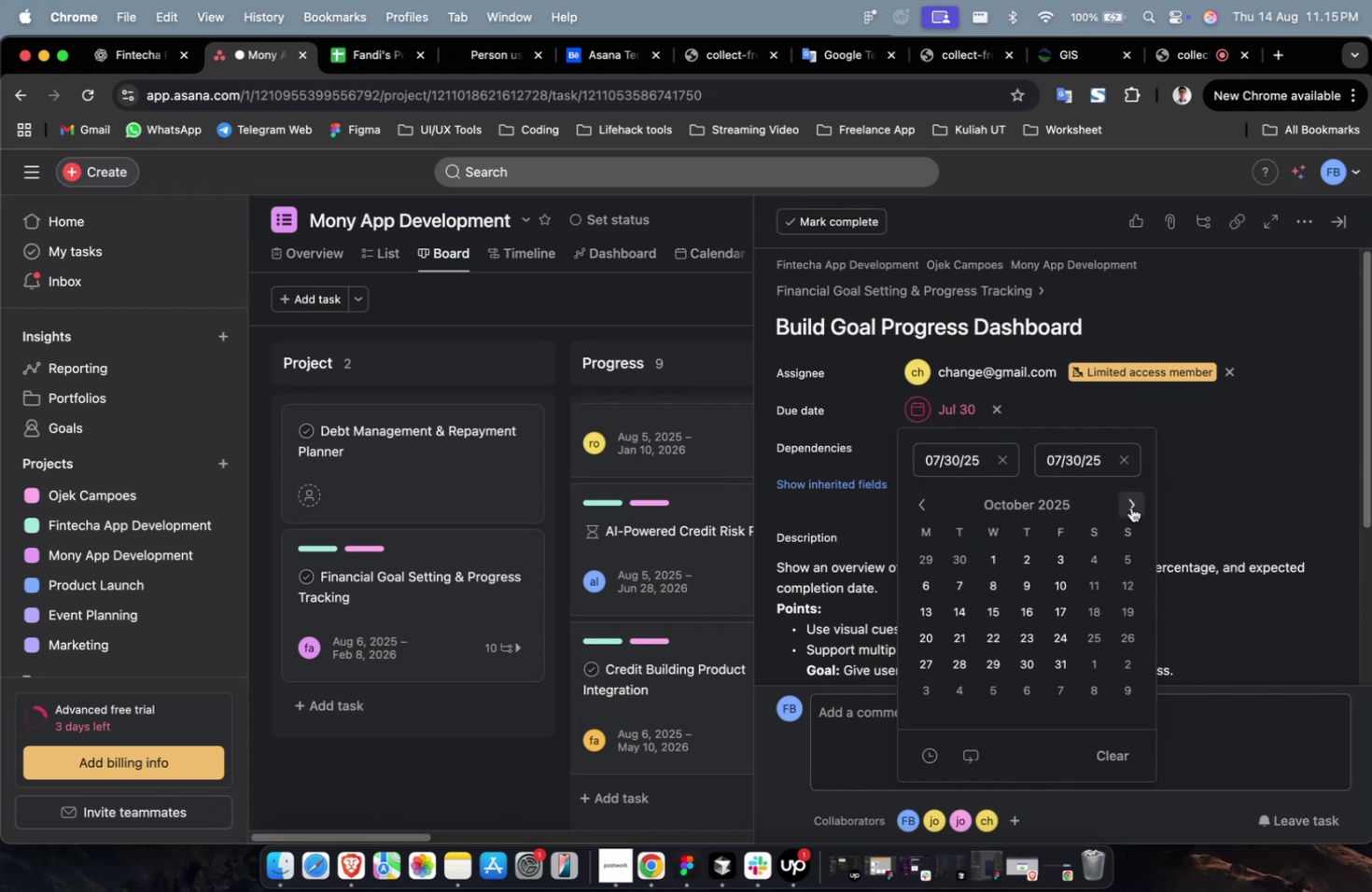 
triple_click([1130, 507])
 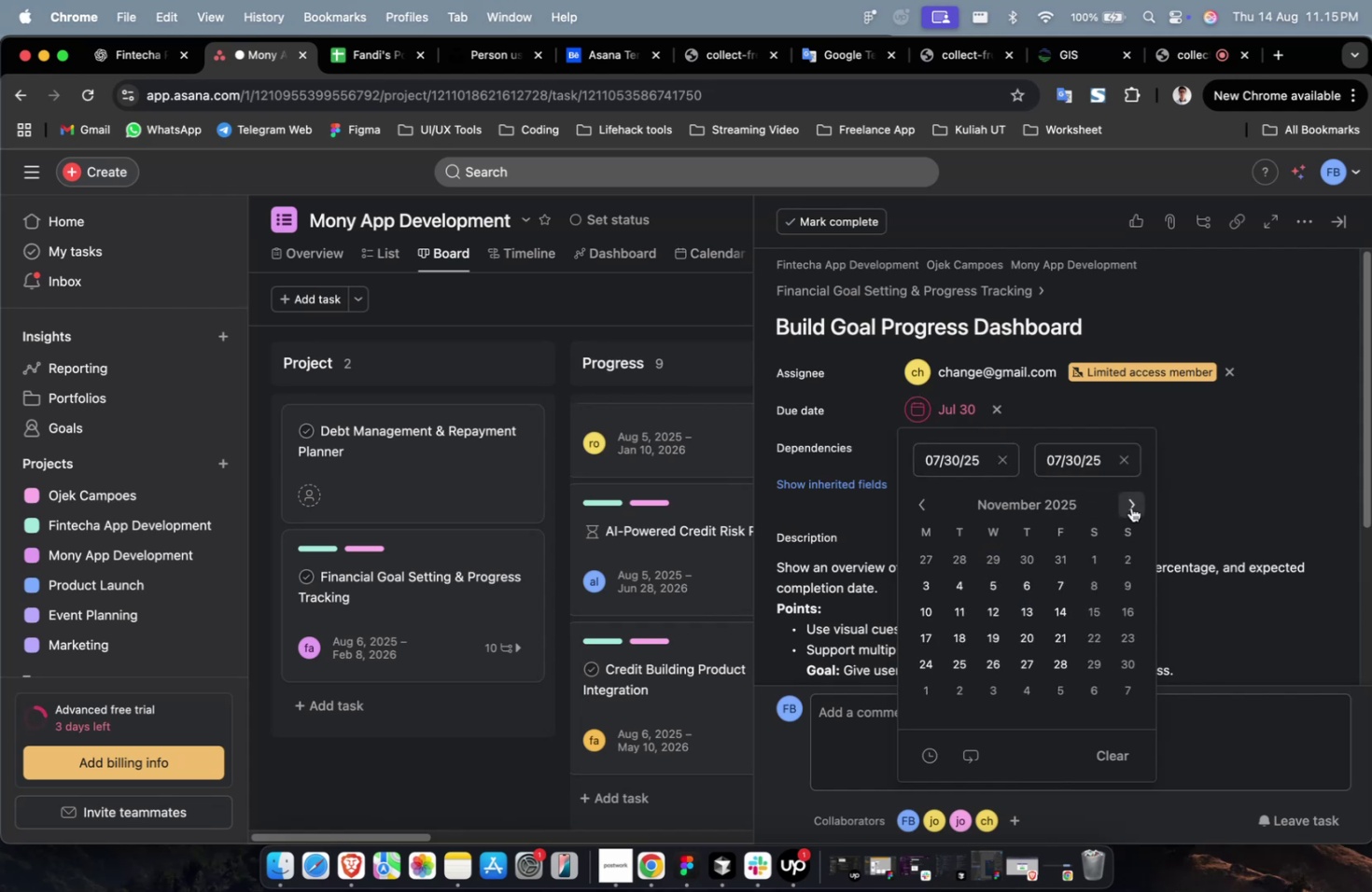 
triple_click([1130, 507])
 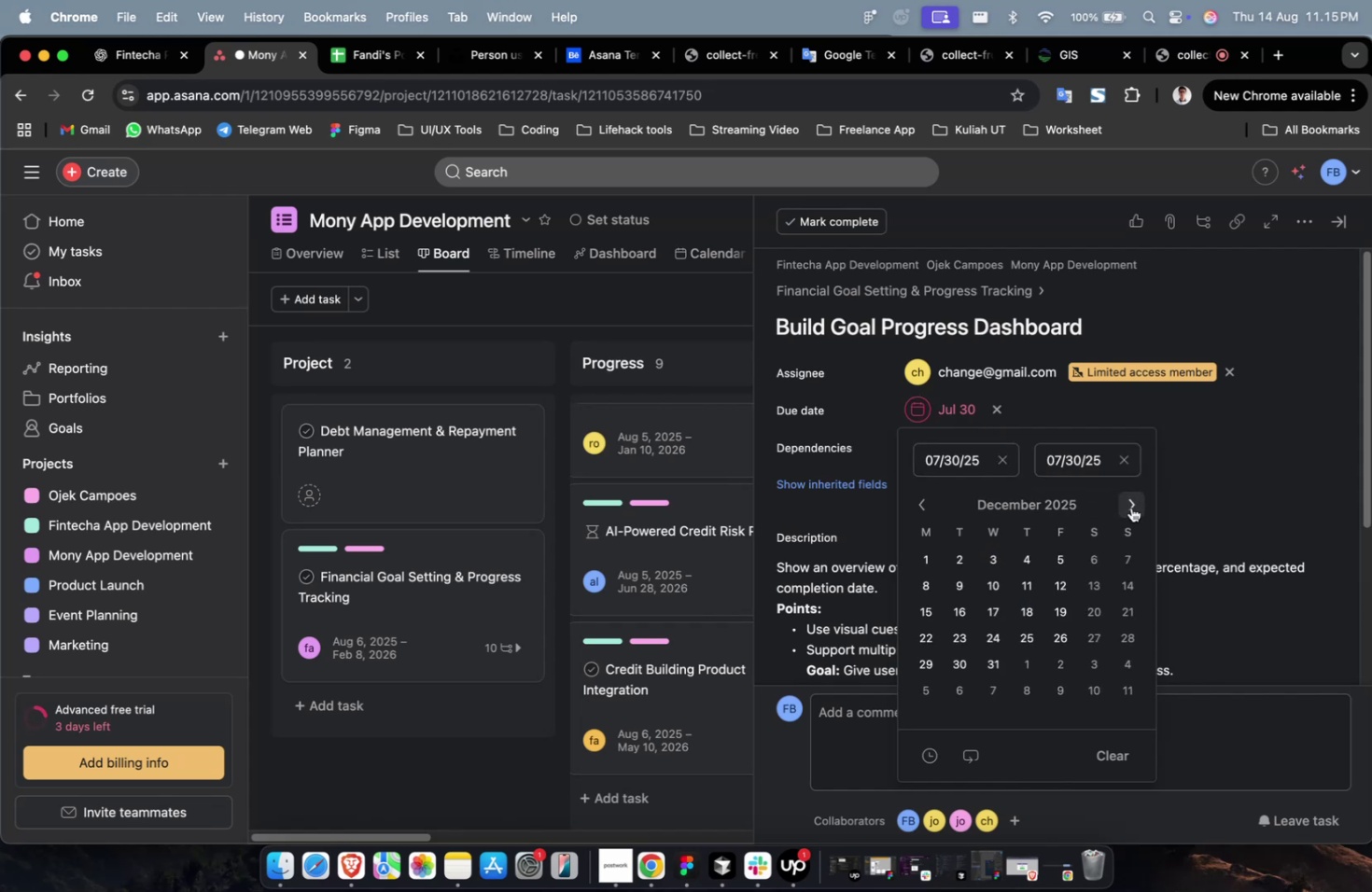 
triple_click([1130, 507])
 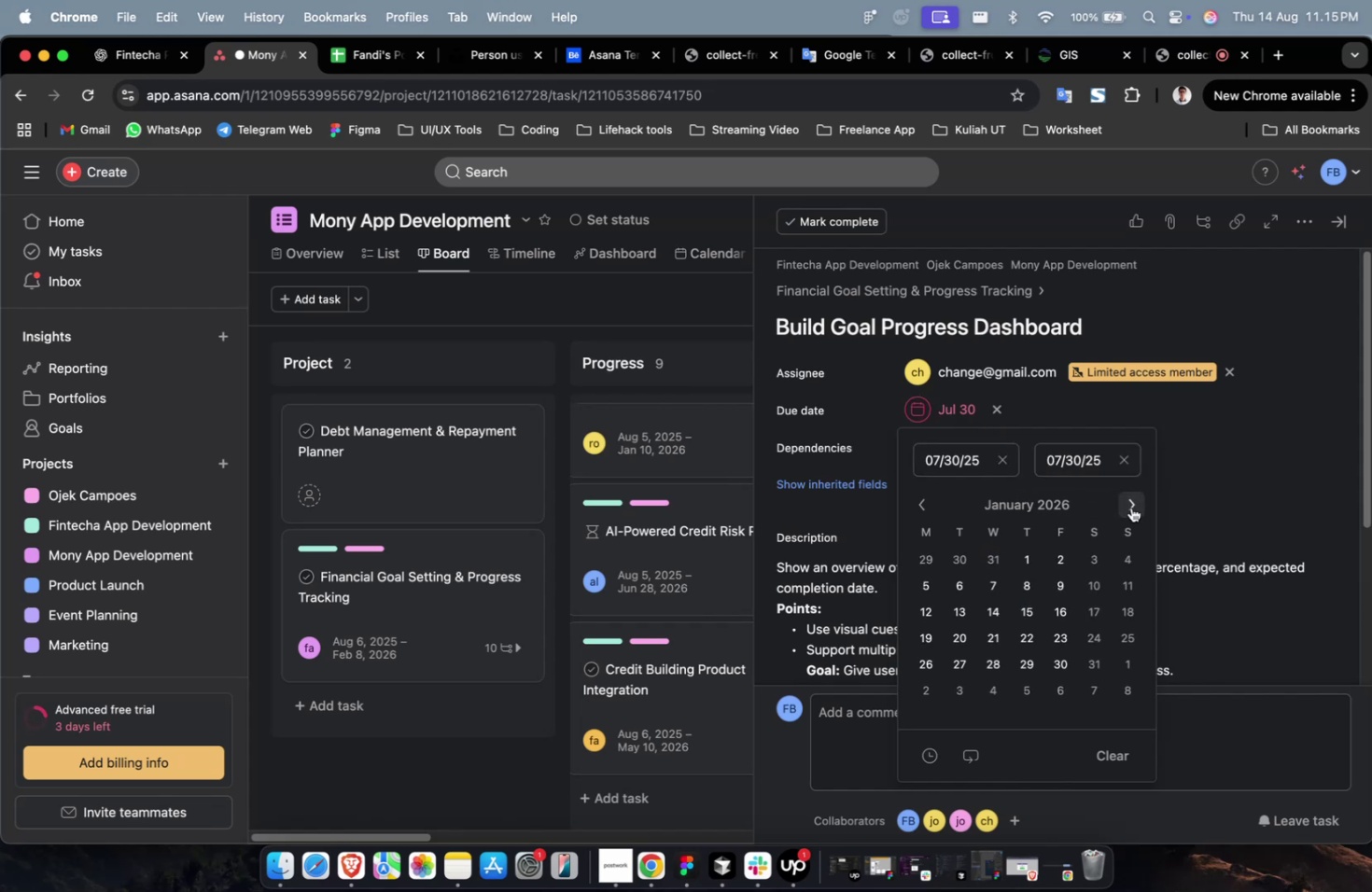 
triple_click([1130, 507])
 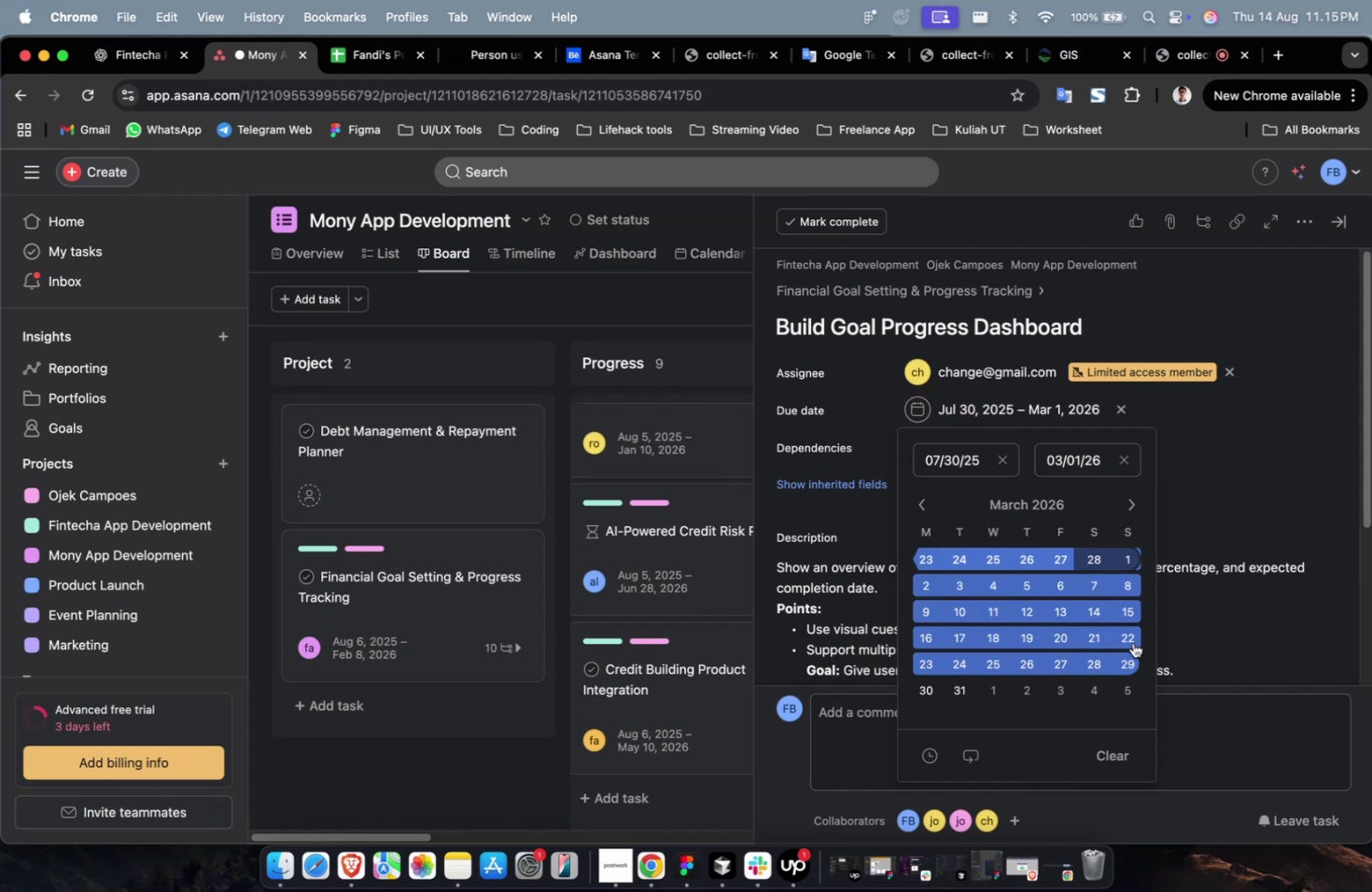 
double_click([1230, 471])
 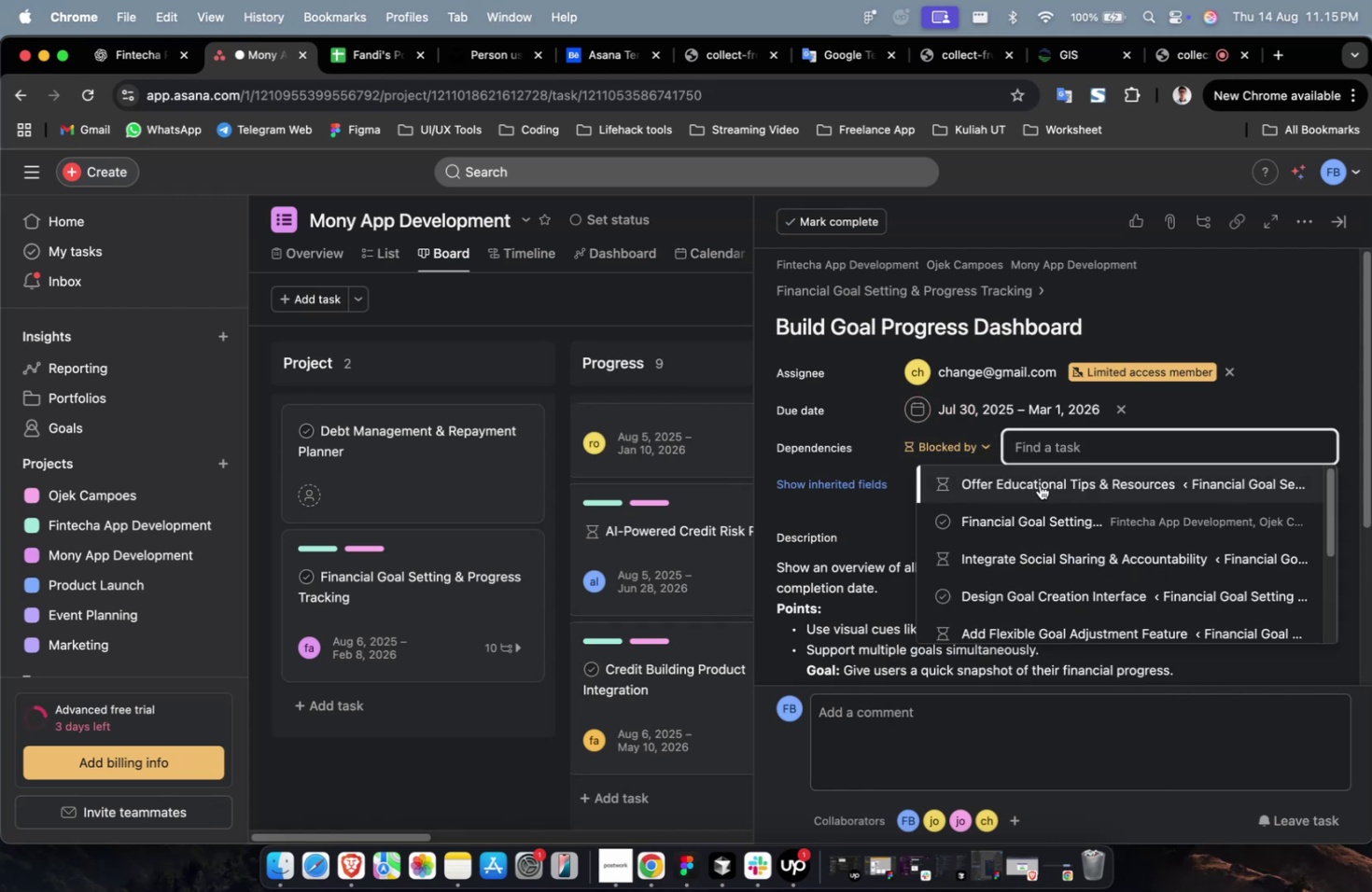 
double_click([861, 486])
 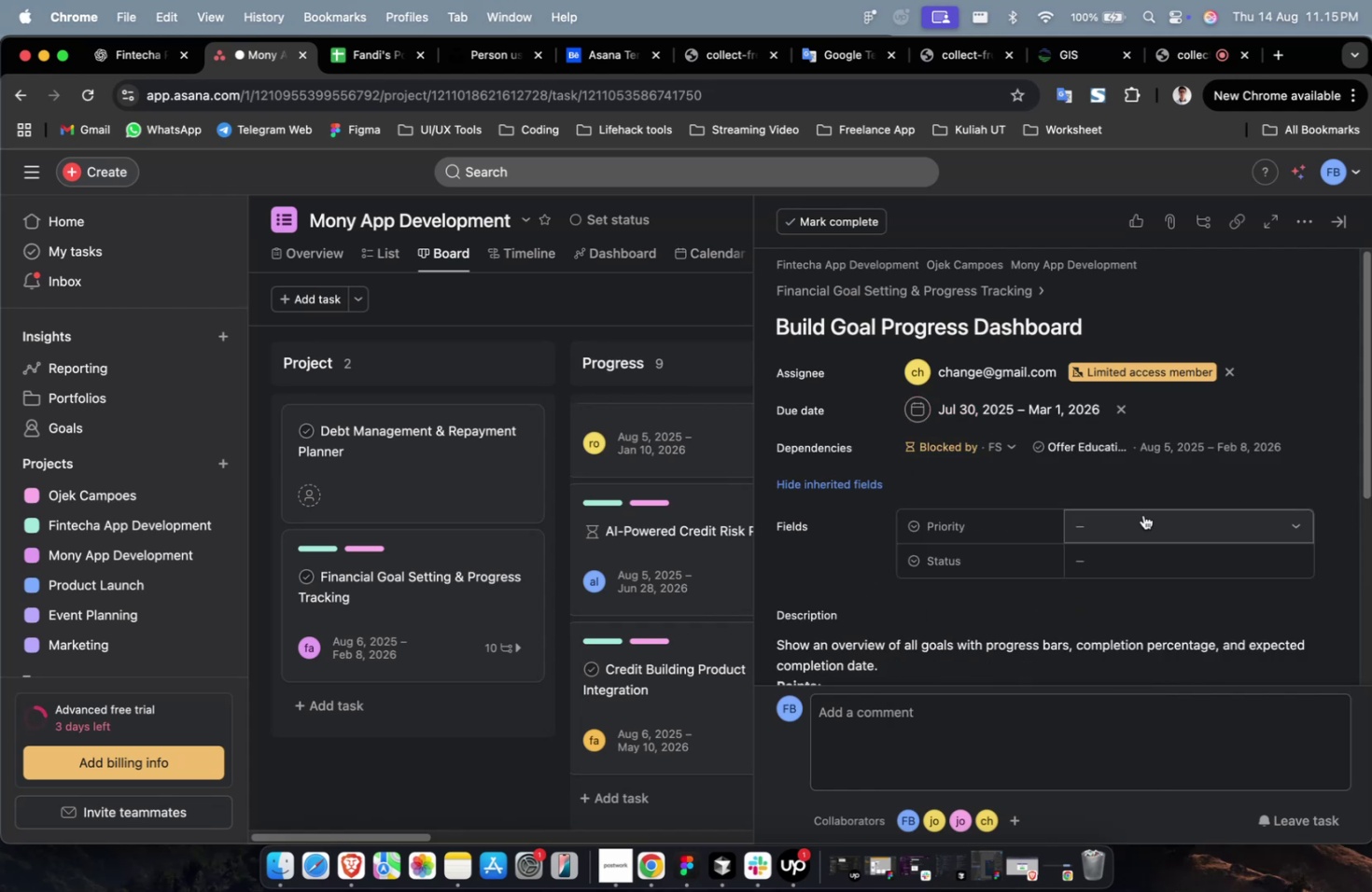 
left_click([1146, 520])
 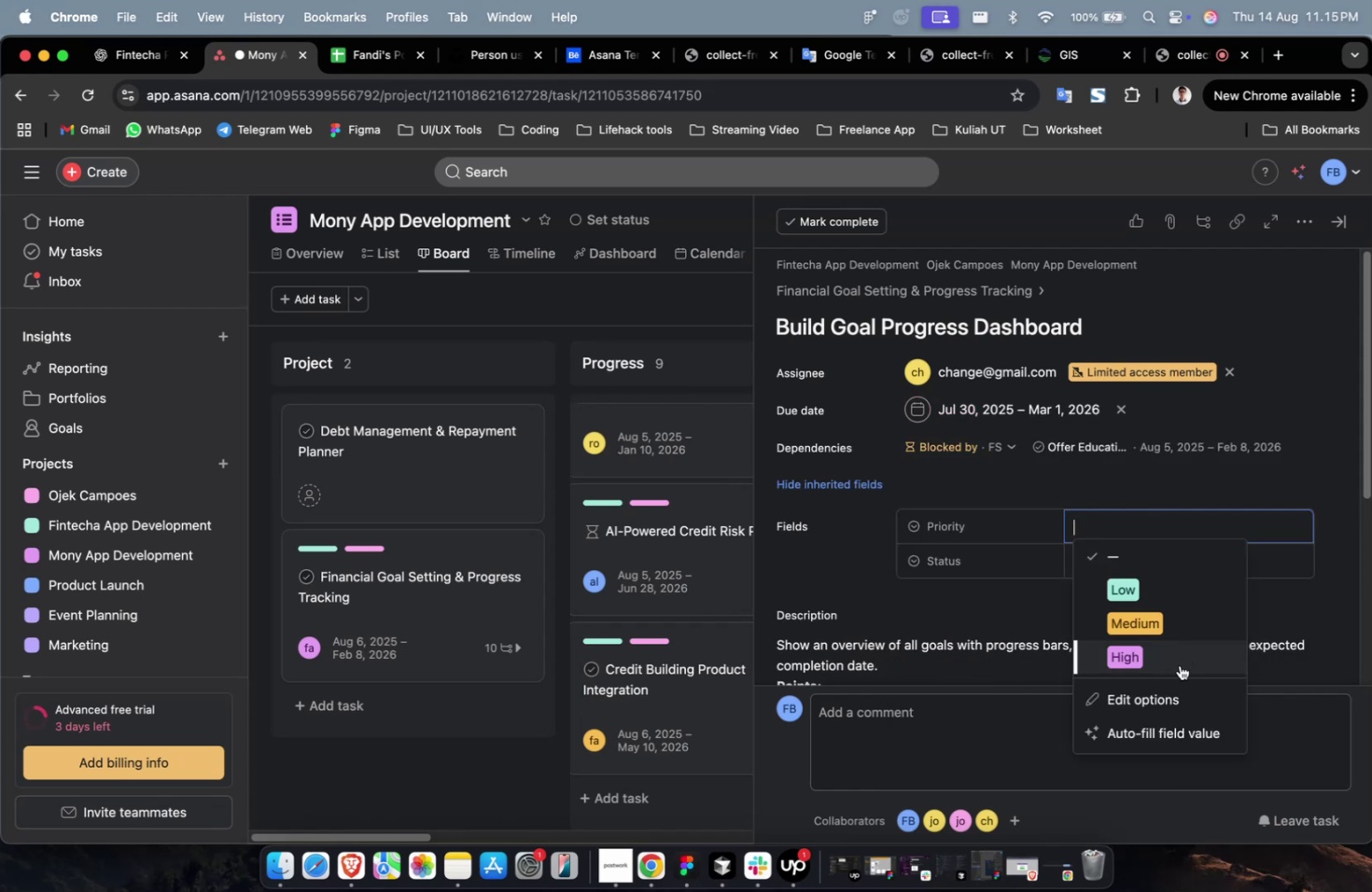 
double_click([1179, 666])
 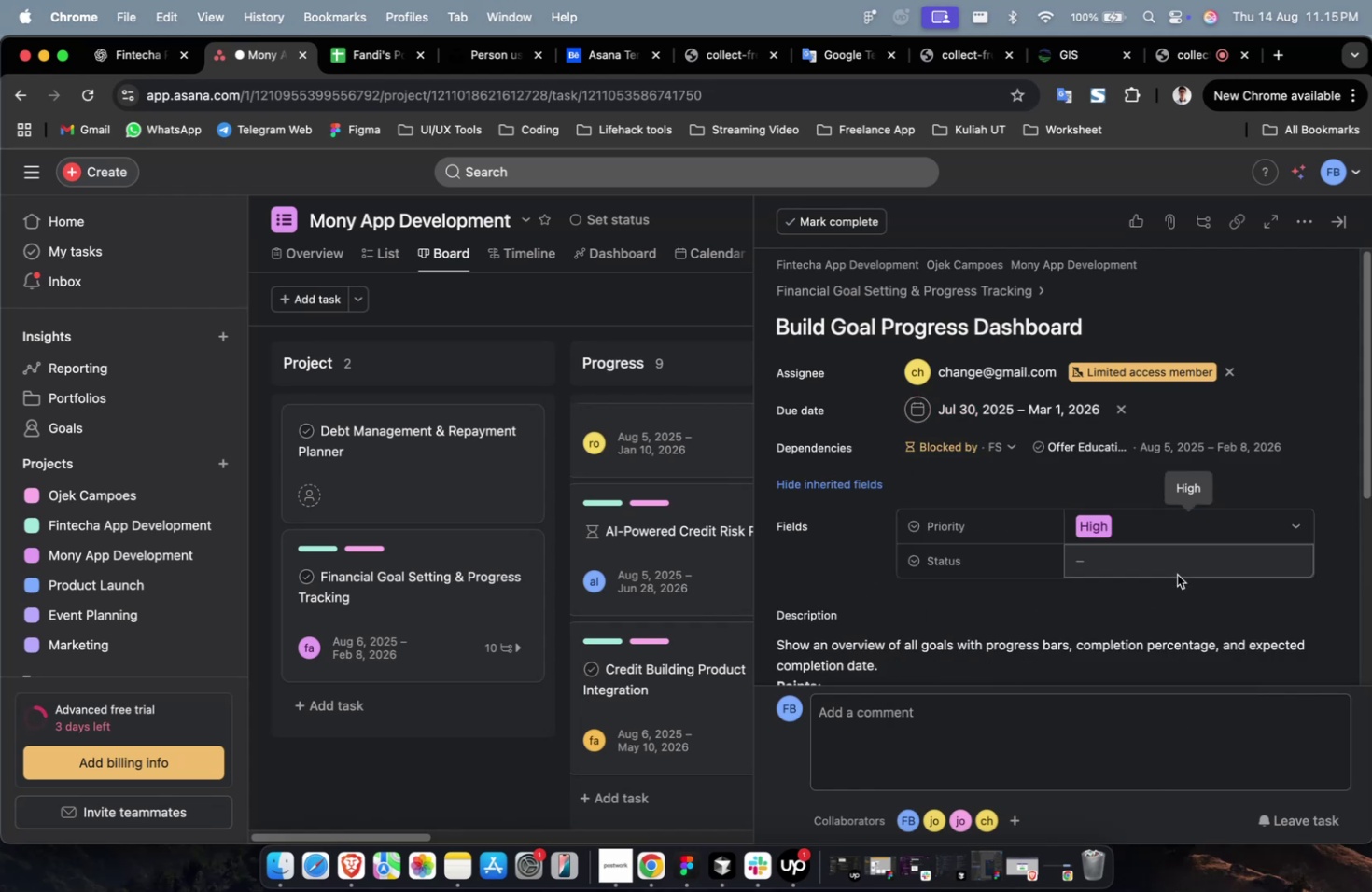 
triple_click([1176, 574])
 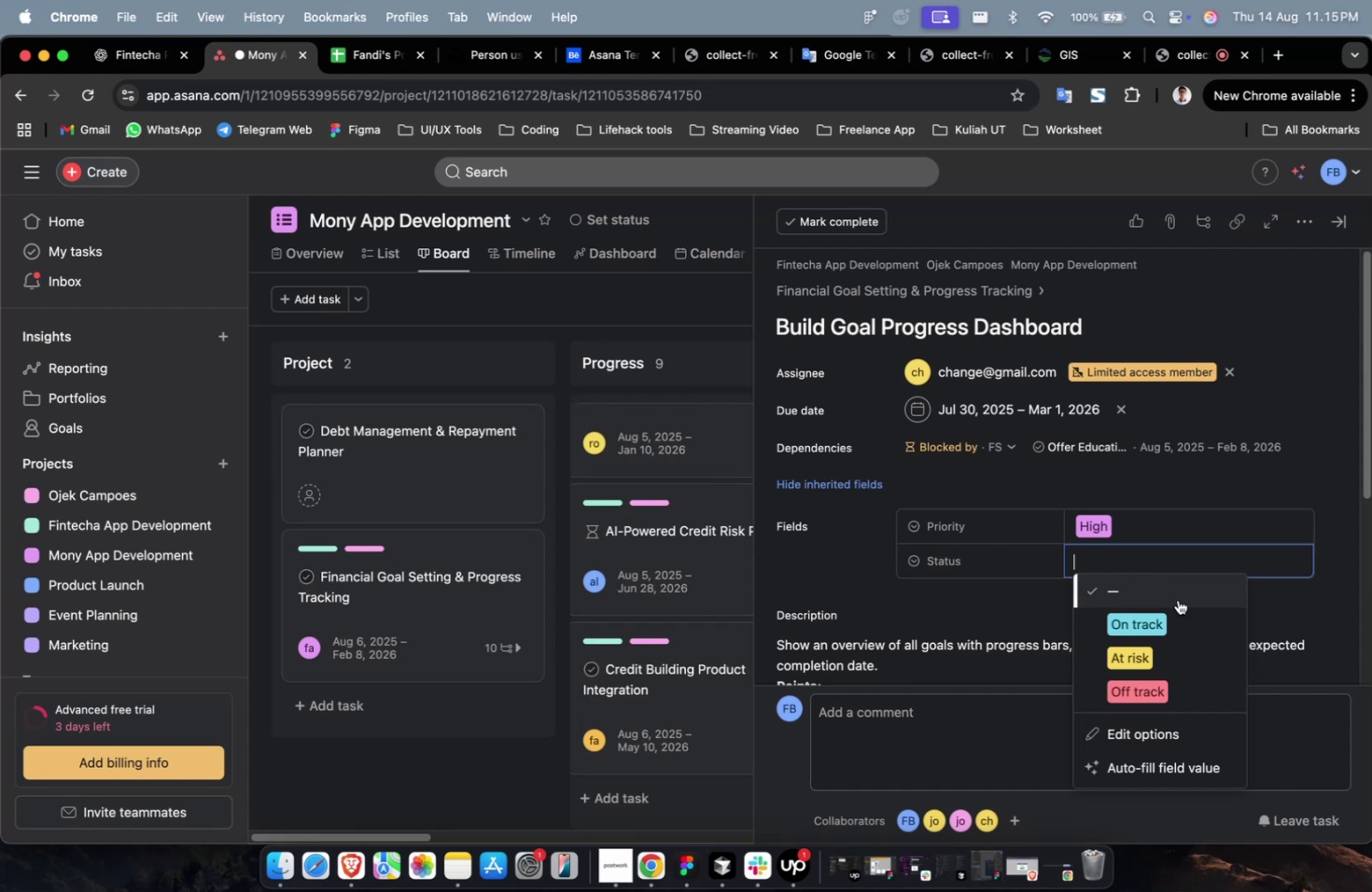 
triple_click([1180, 622])
 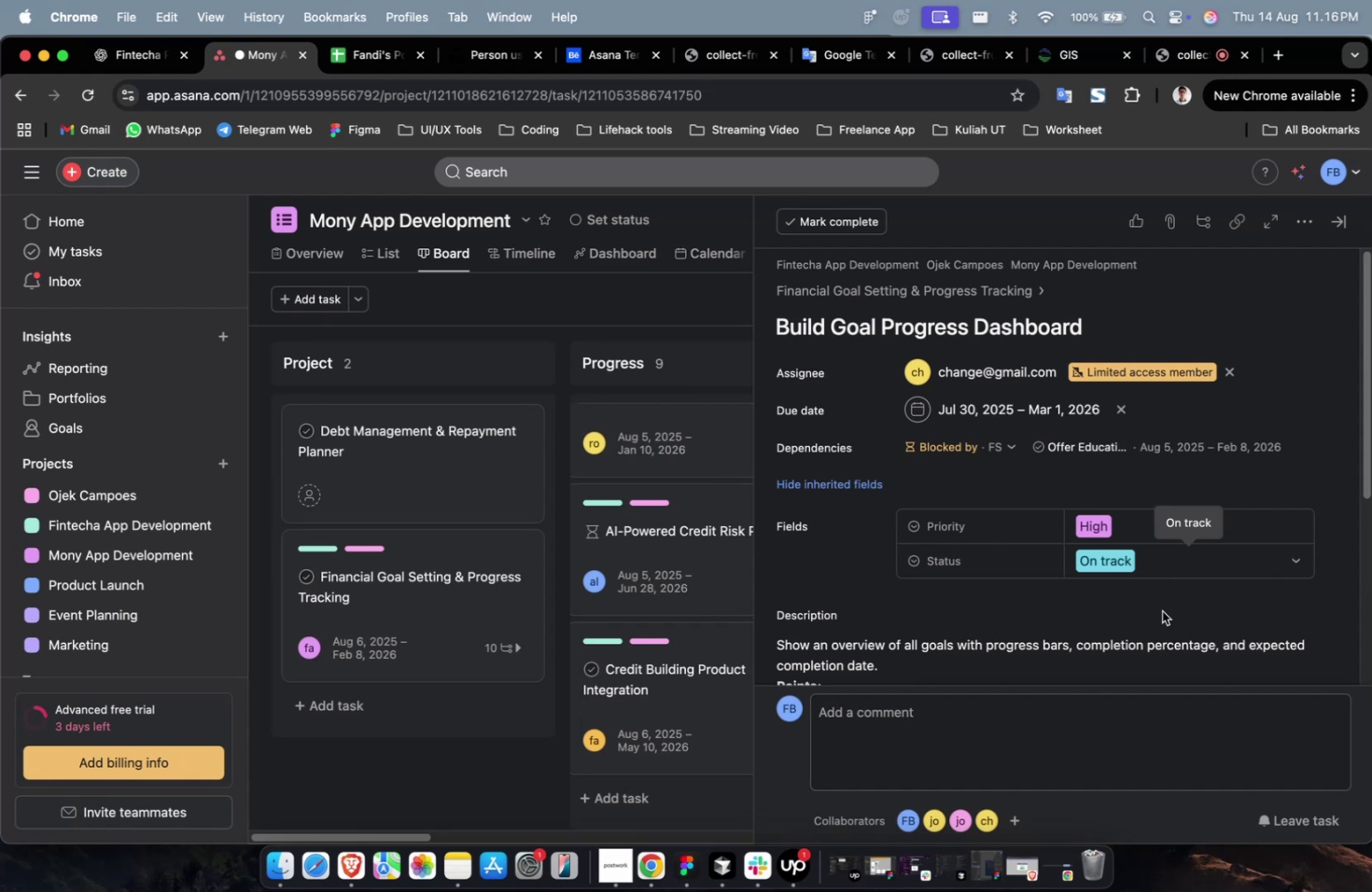 
wait(17.09)
 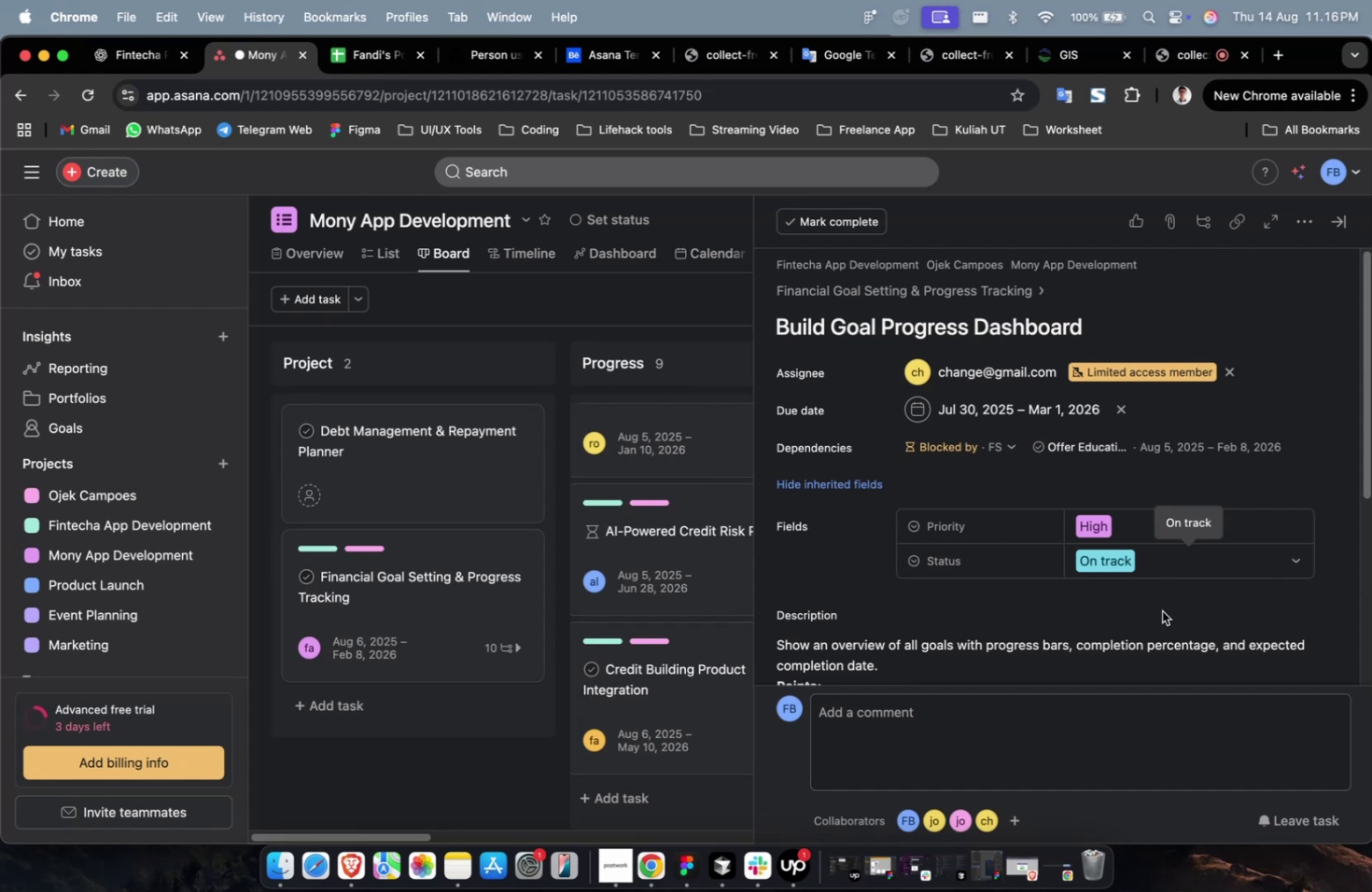 
scroll: coordinate [1124, 592], scroll_direction: down, amount: 50.0
 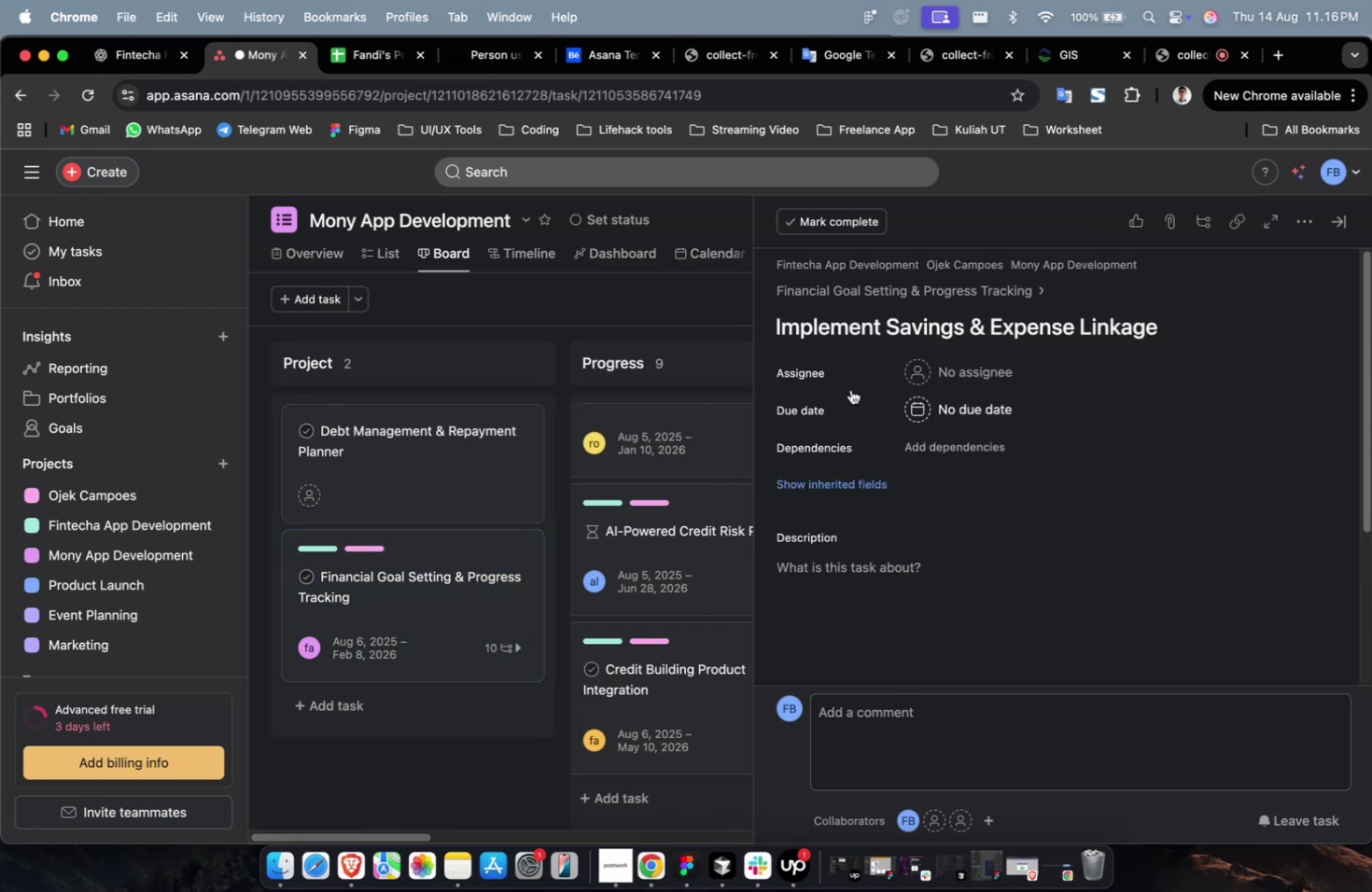 
left_click([104, 38])
 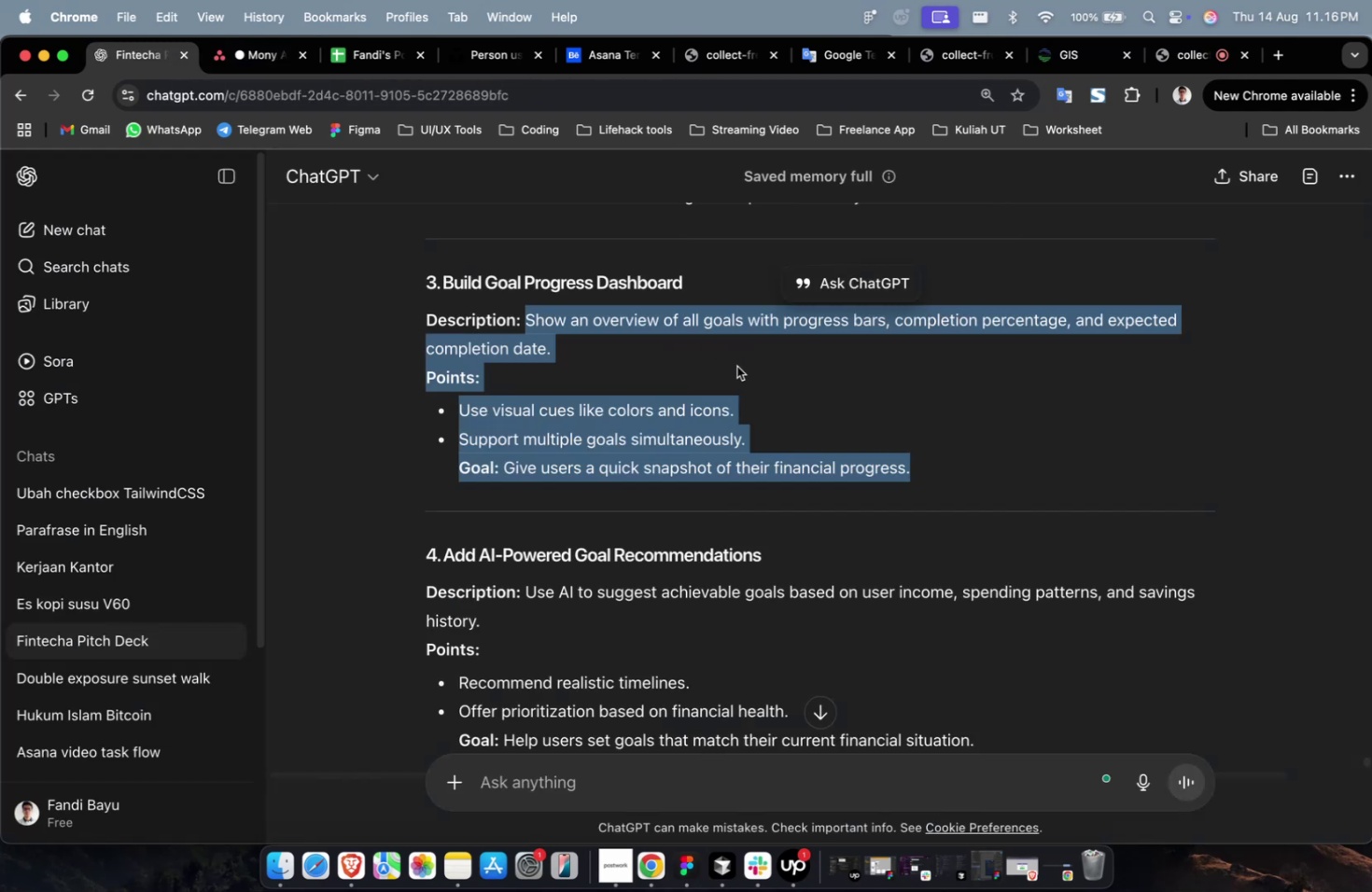 
scroll: coordinate [698, 359], scroll_direction: up, amount: 11.0
 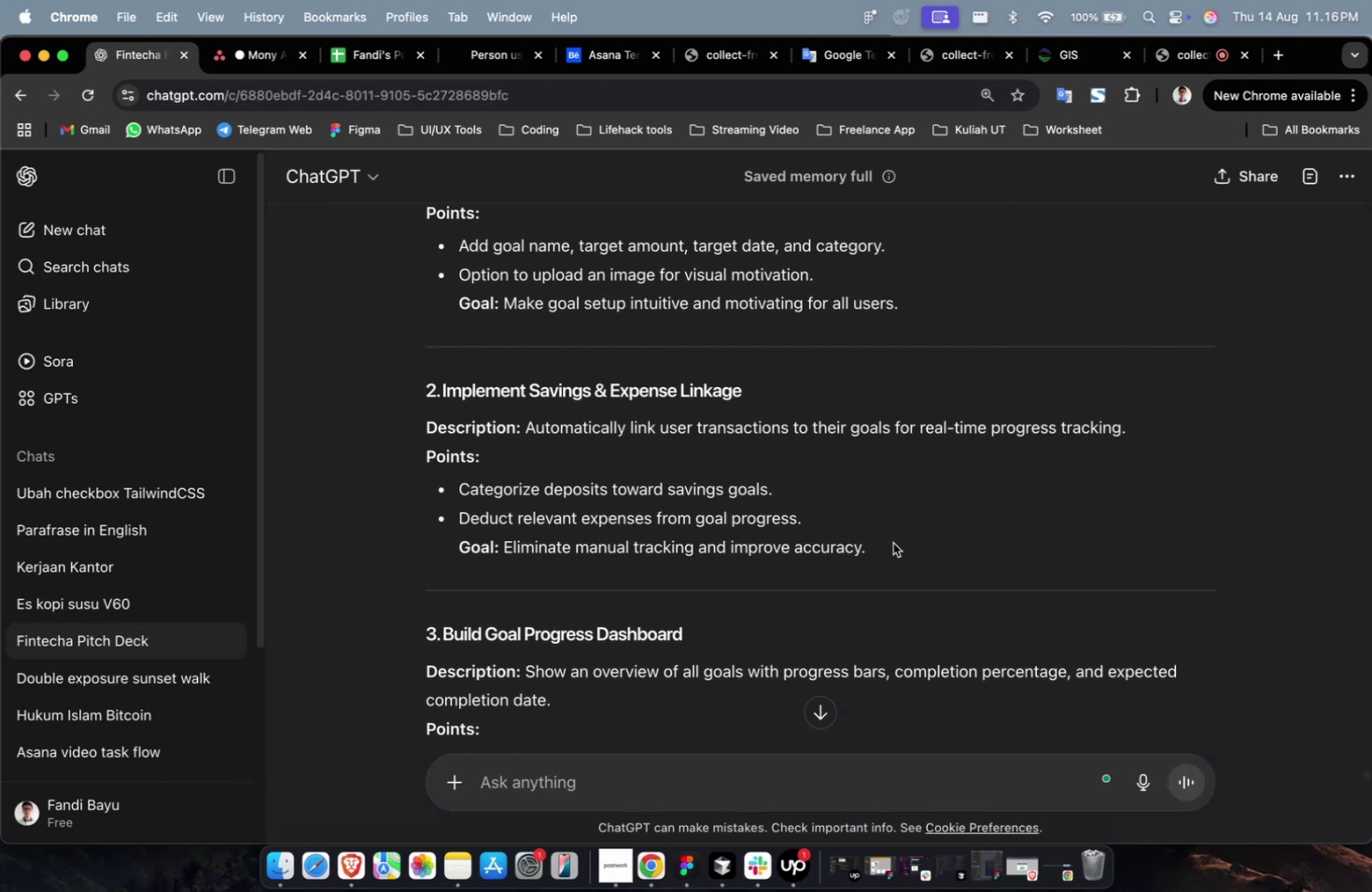 
left_click_drag(start_coordinate=[894, 547], to_coordinate=[529, 421])
 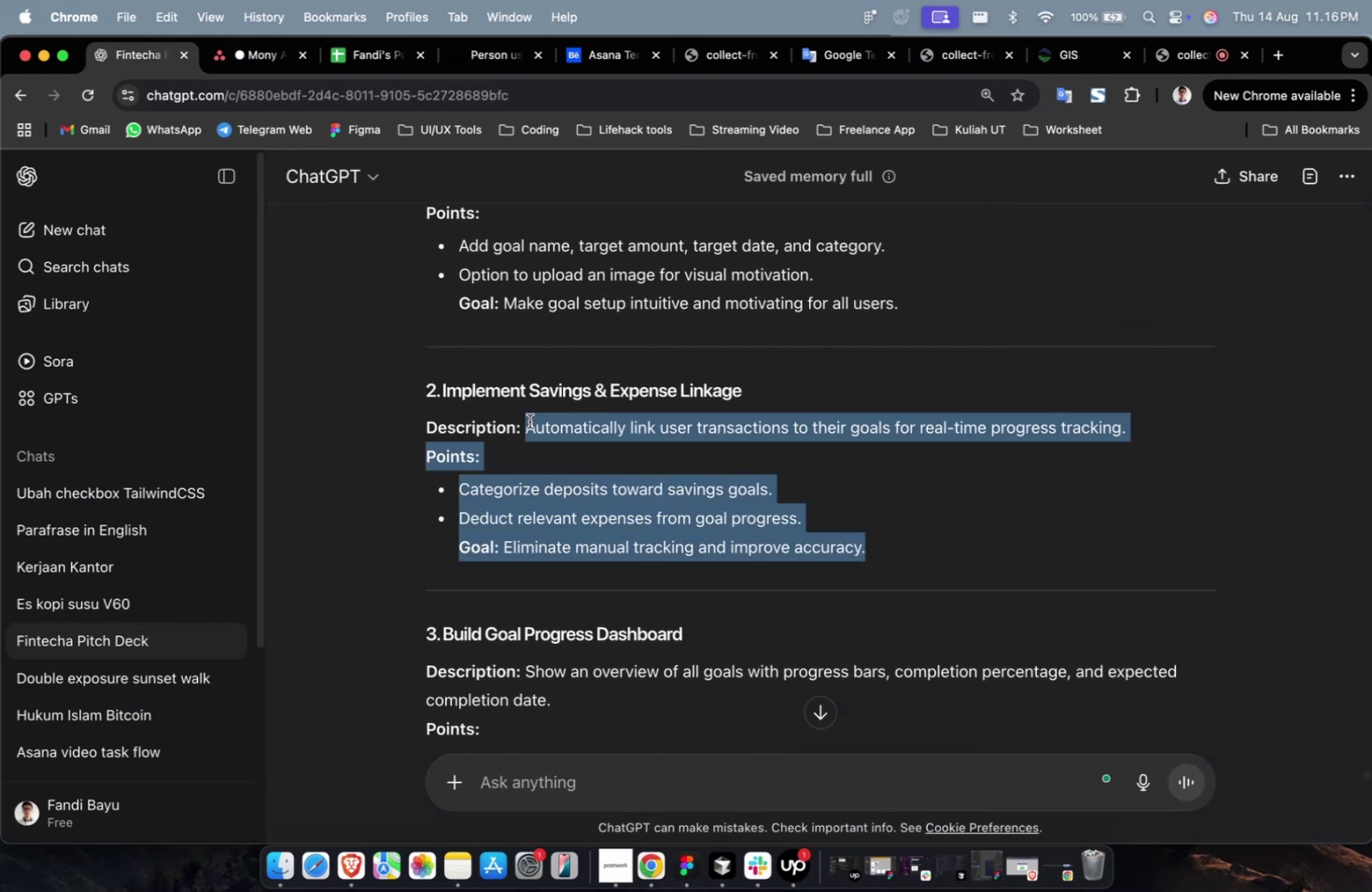 
key(Meta+C)
 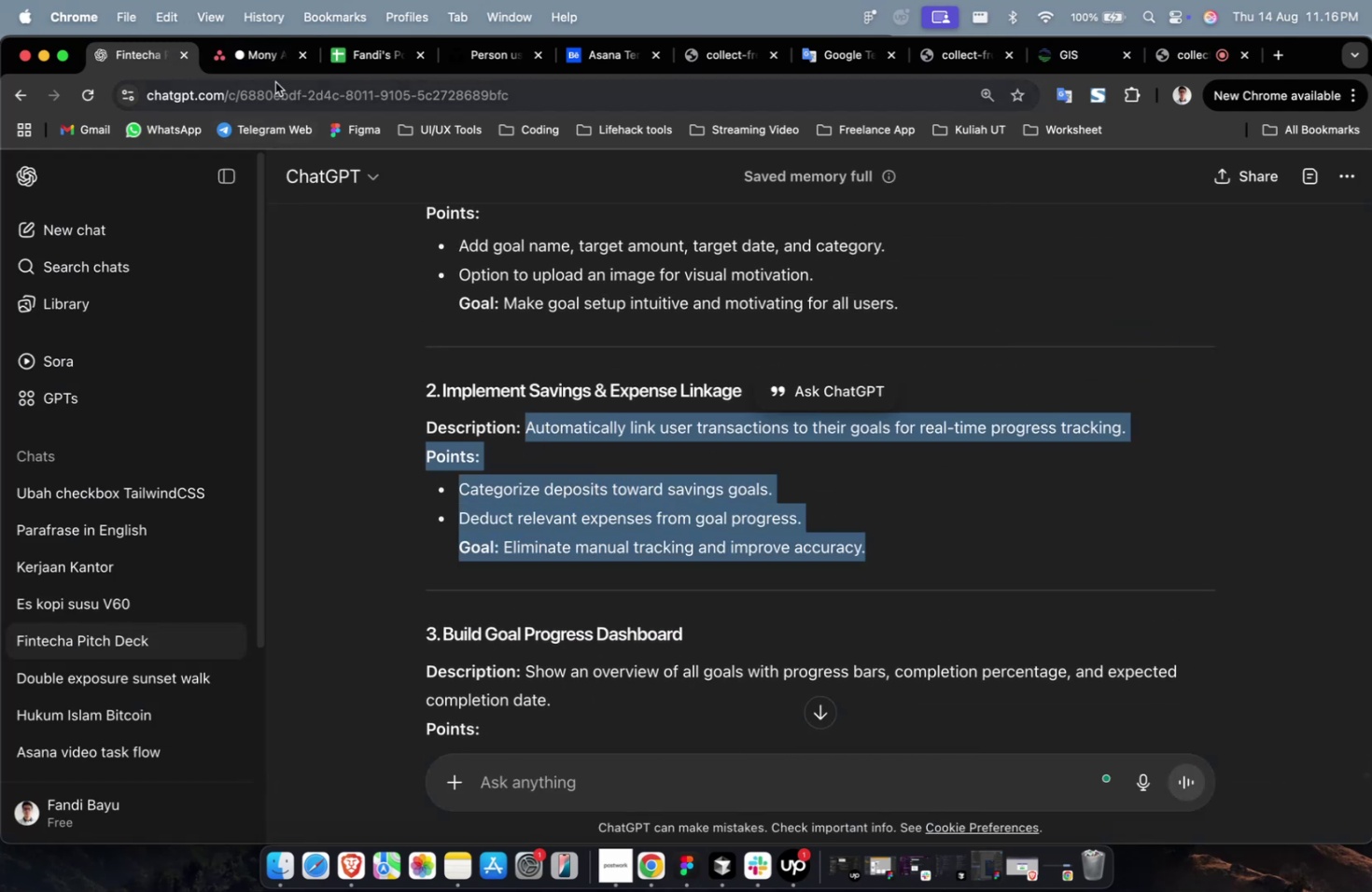 
left_click([271, 73])
 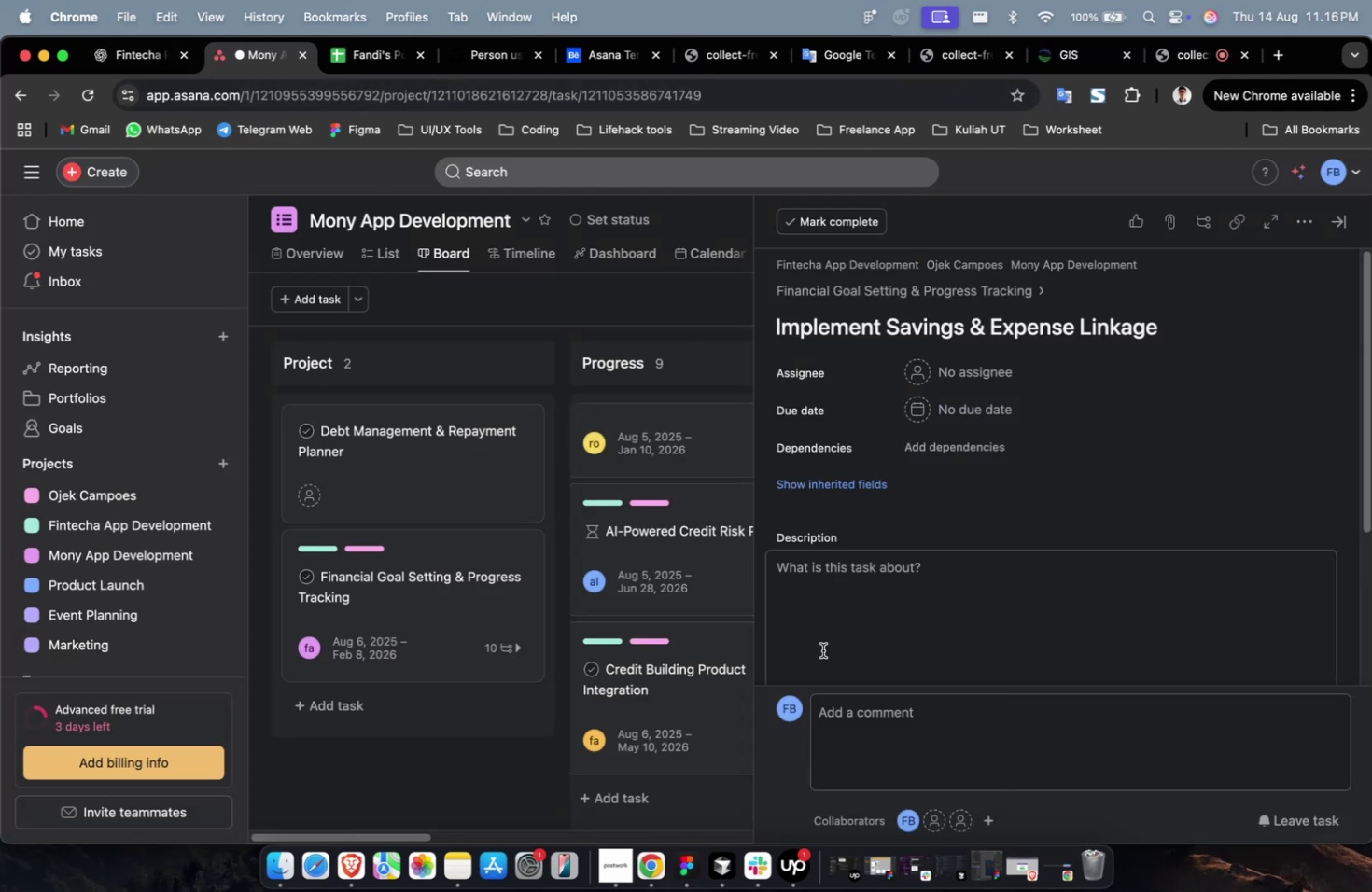 
double_click([877, 670])
 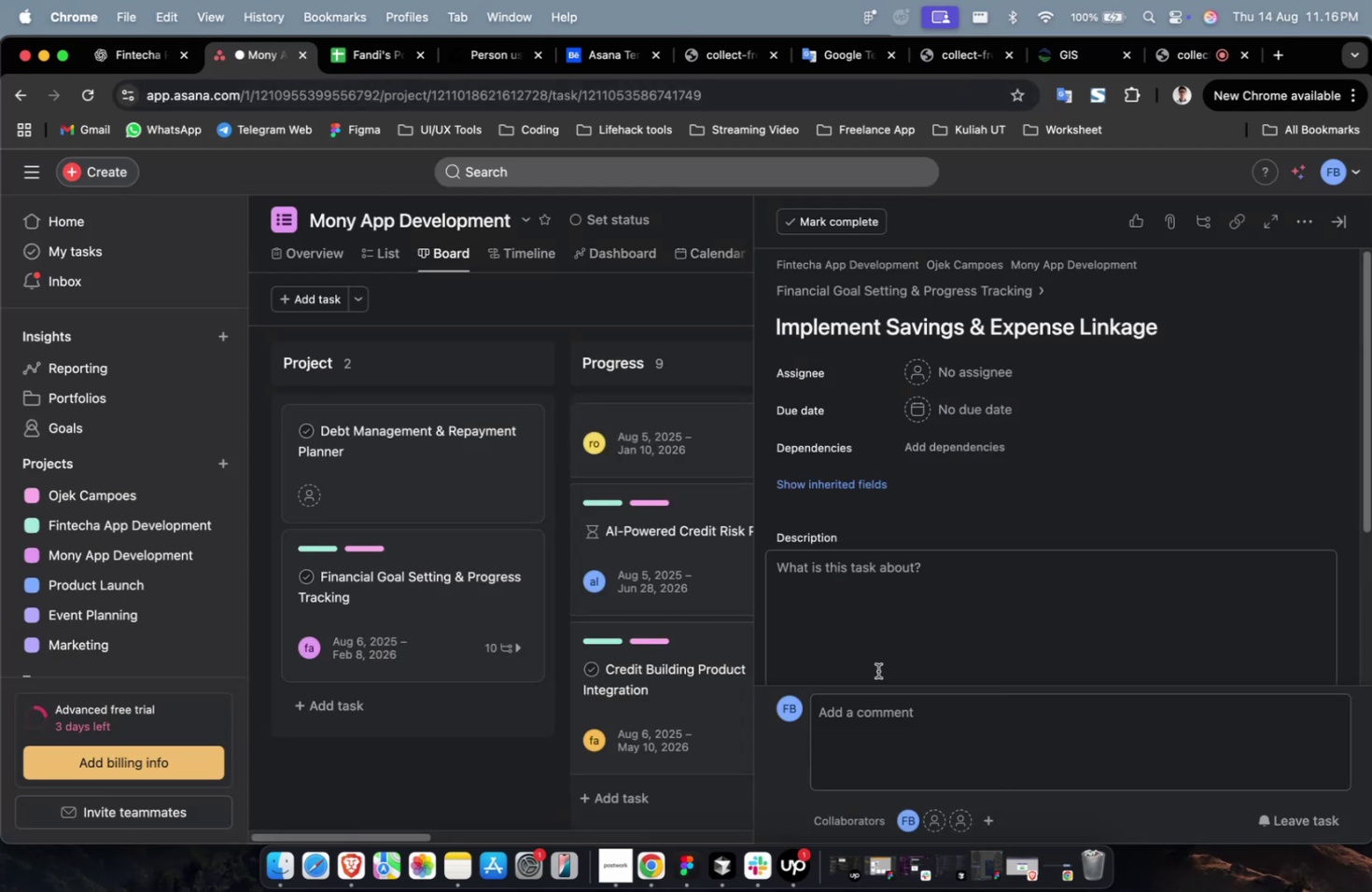 
key(Meta+V)
 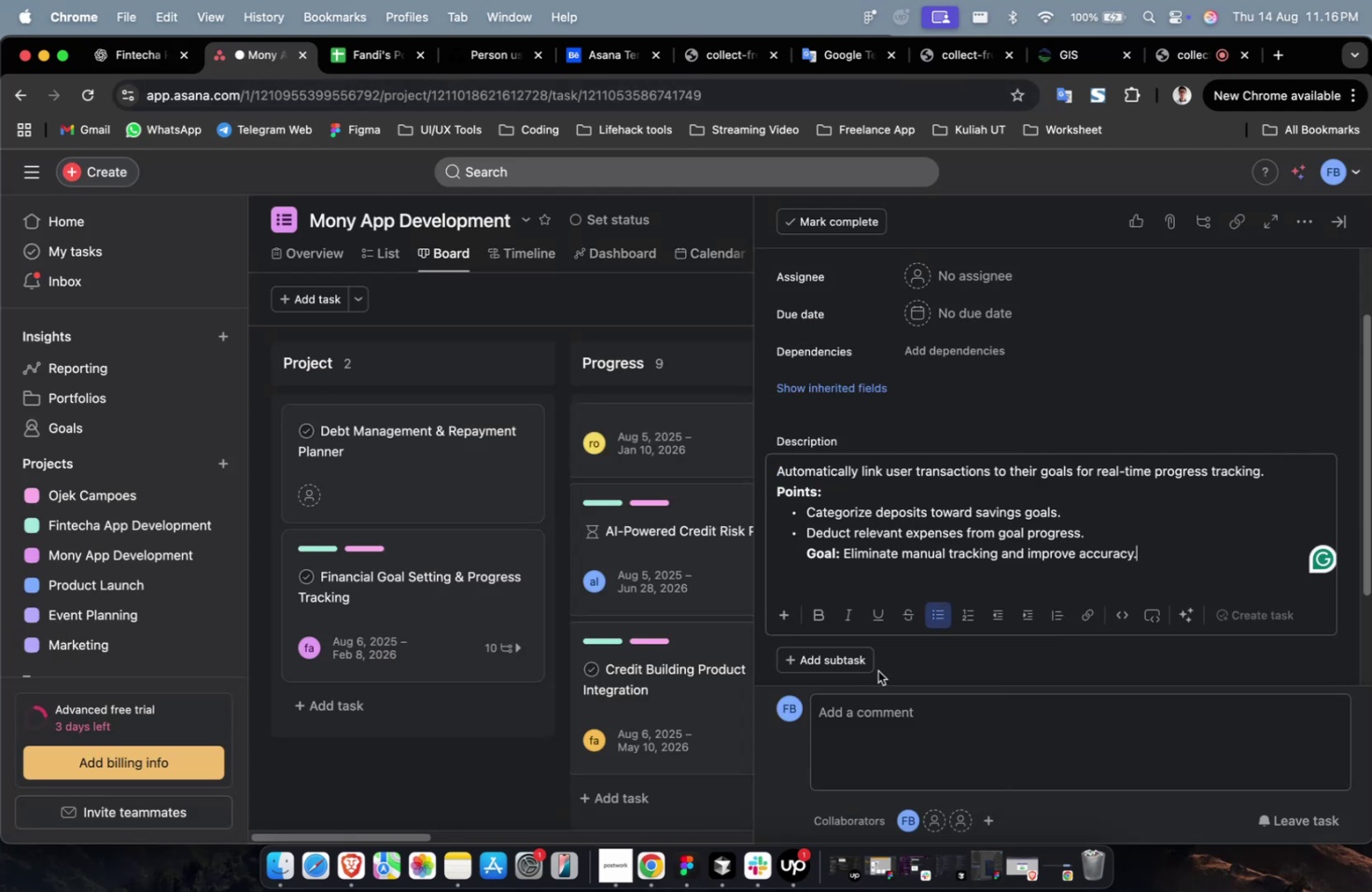 
scroll: coordinate [877, 670], scroll_direction: up, amount: 18.0
 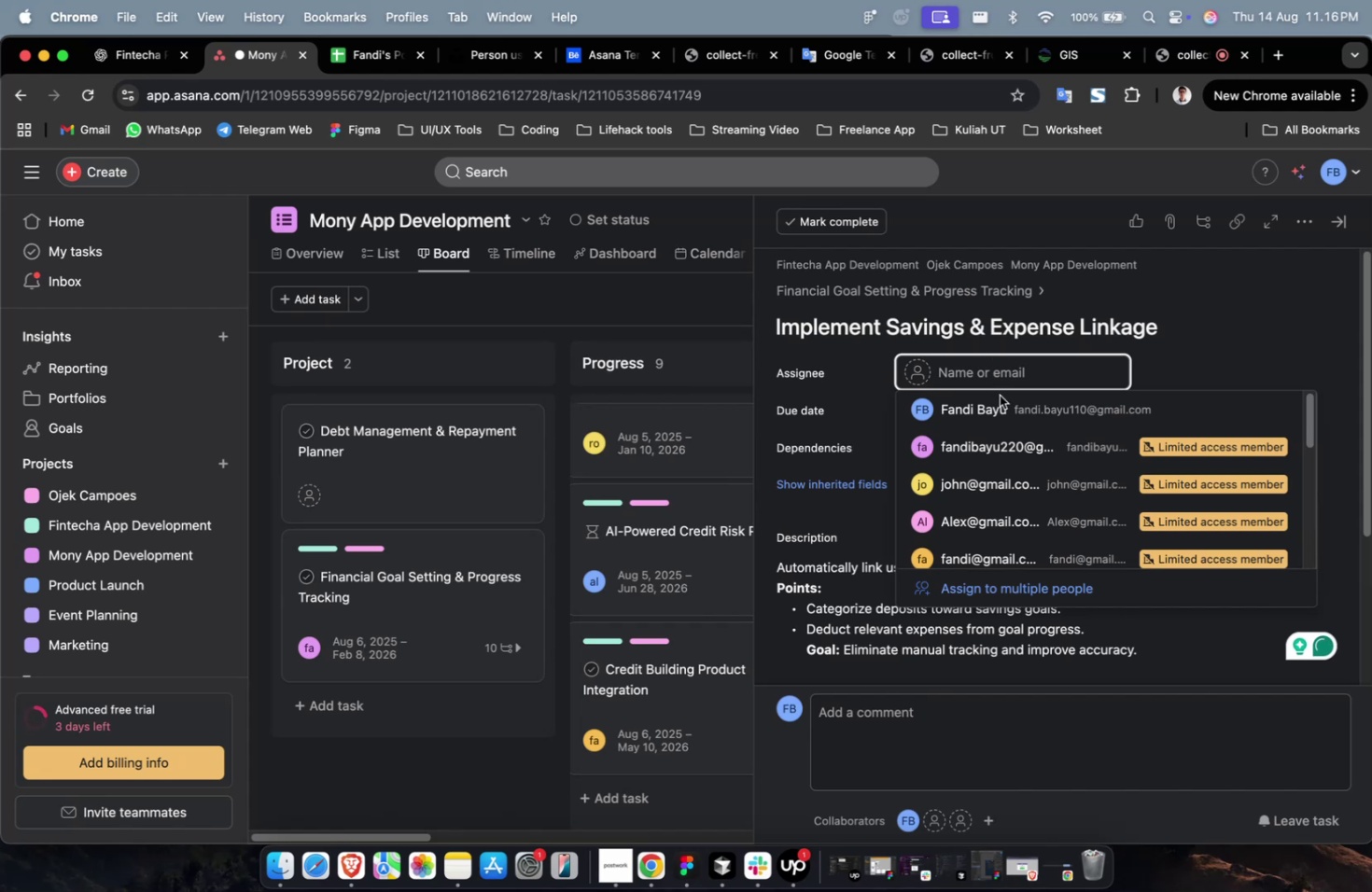 
left_click([1007, 439])
 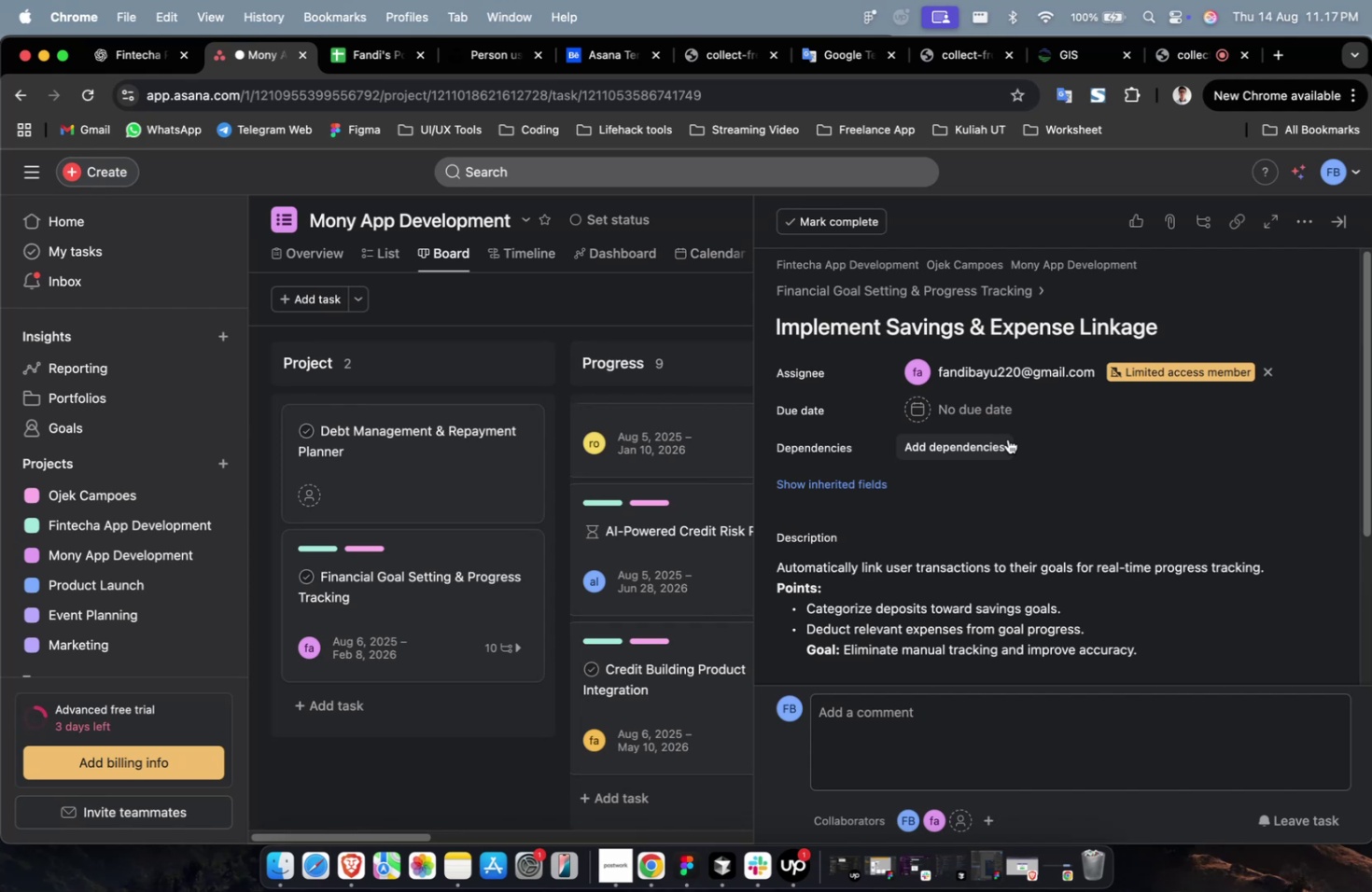 
wait(50.81)
 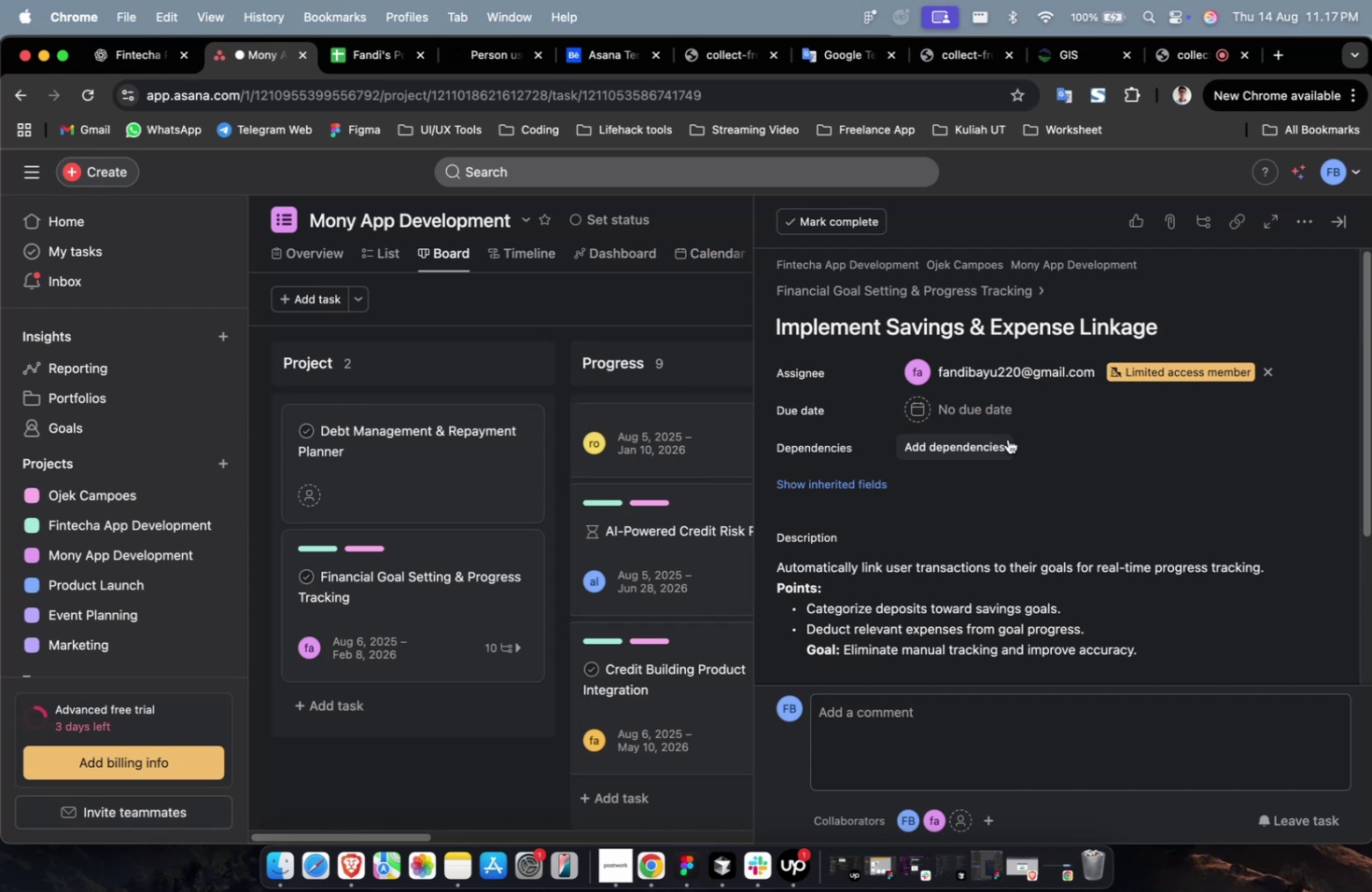 
scroll: coordinate [1007, 439], scroll_direction: up, amount: 7.0
 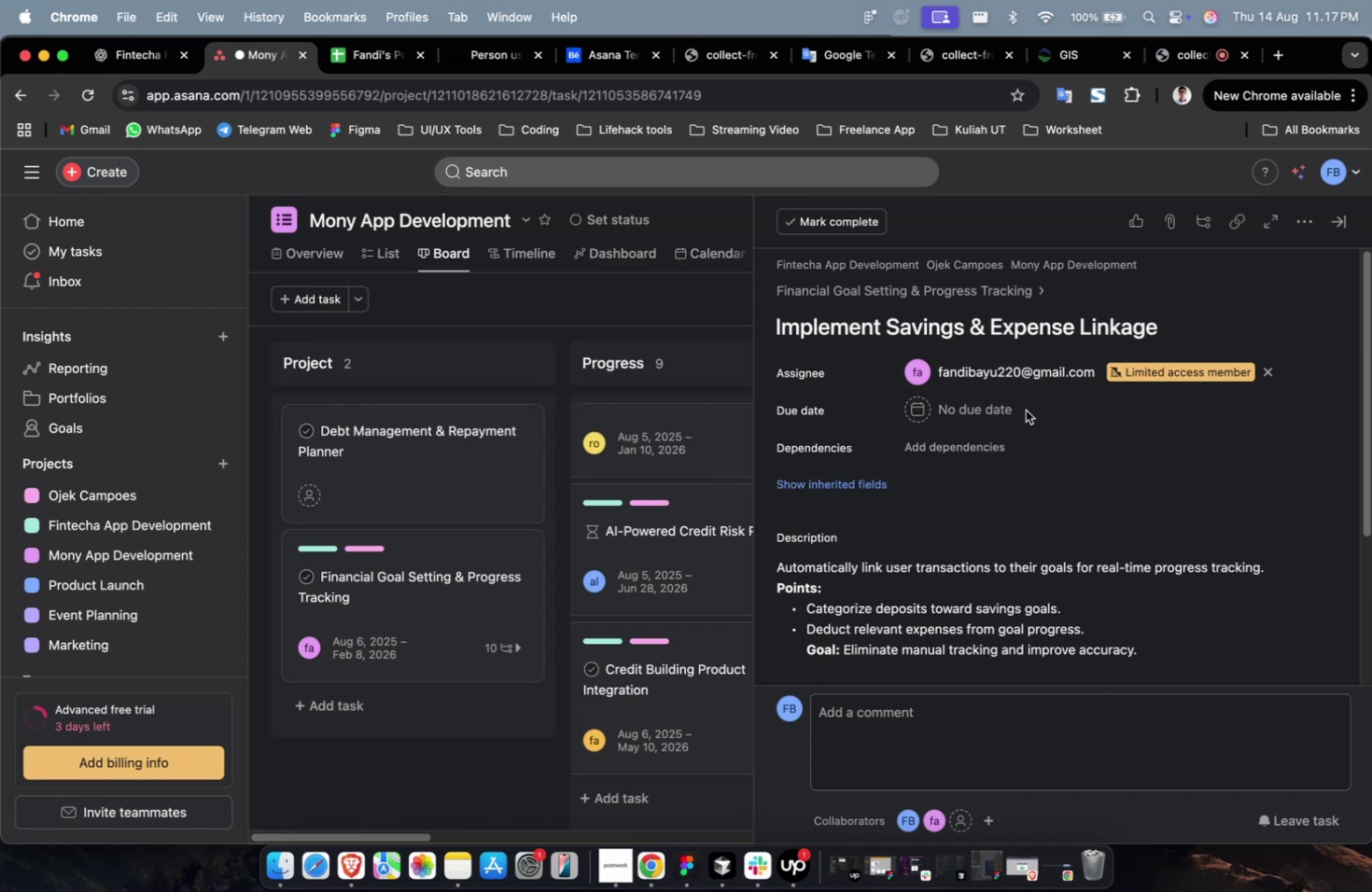 
double_click([985, 414])
 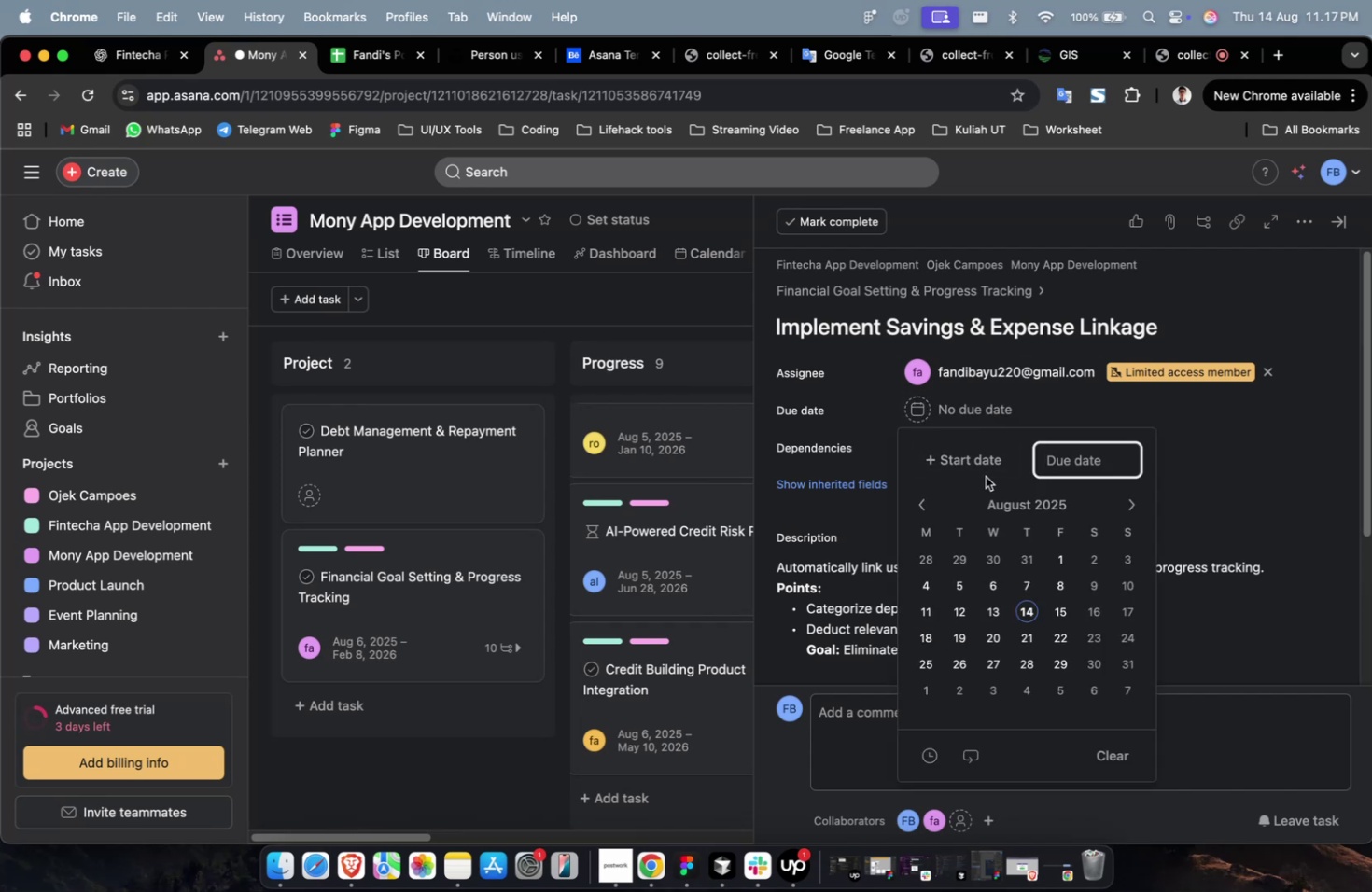 
left_click([982, 473])
 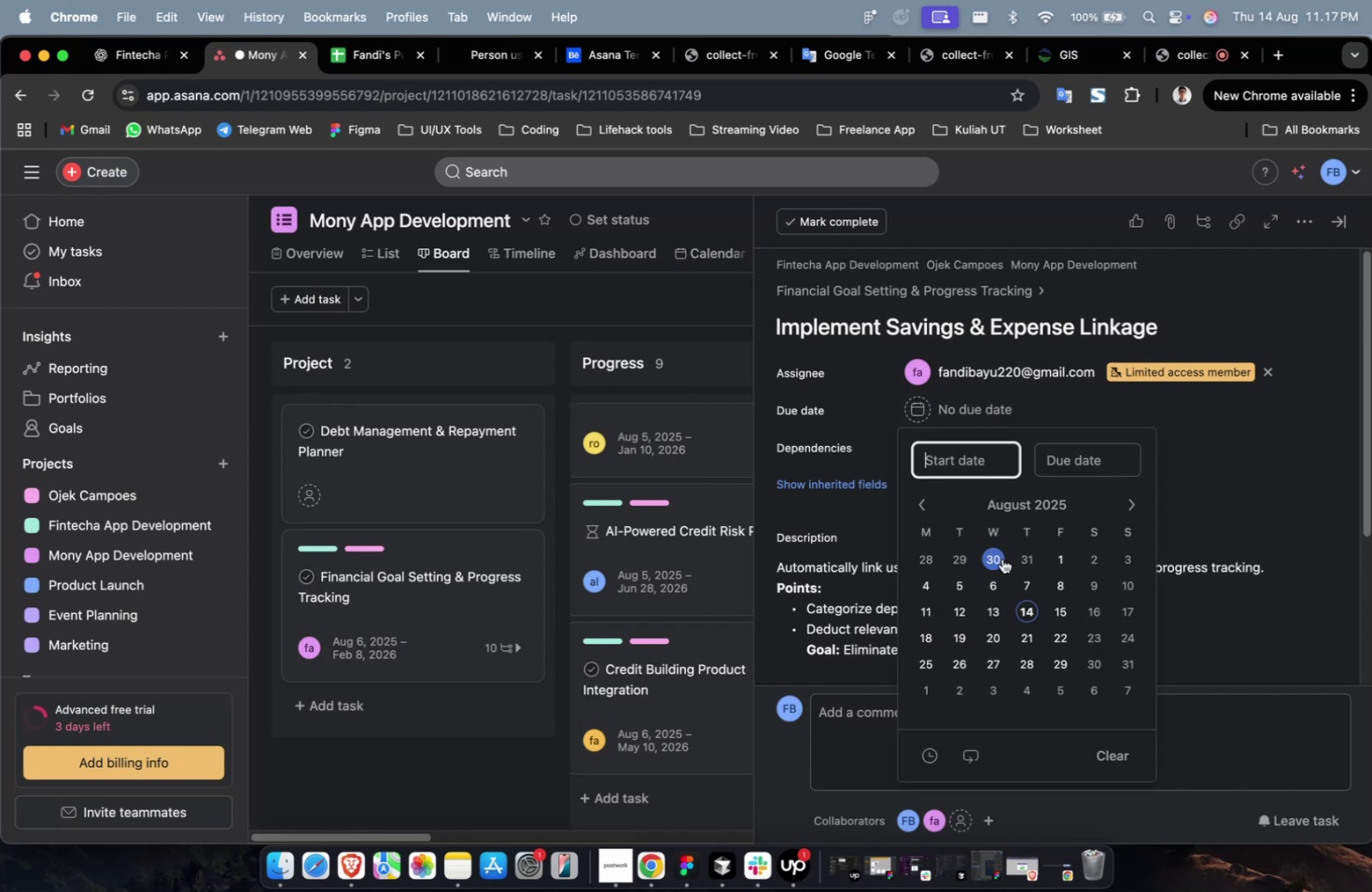 
double_click([1001, 558])
 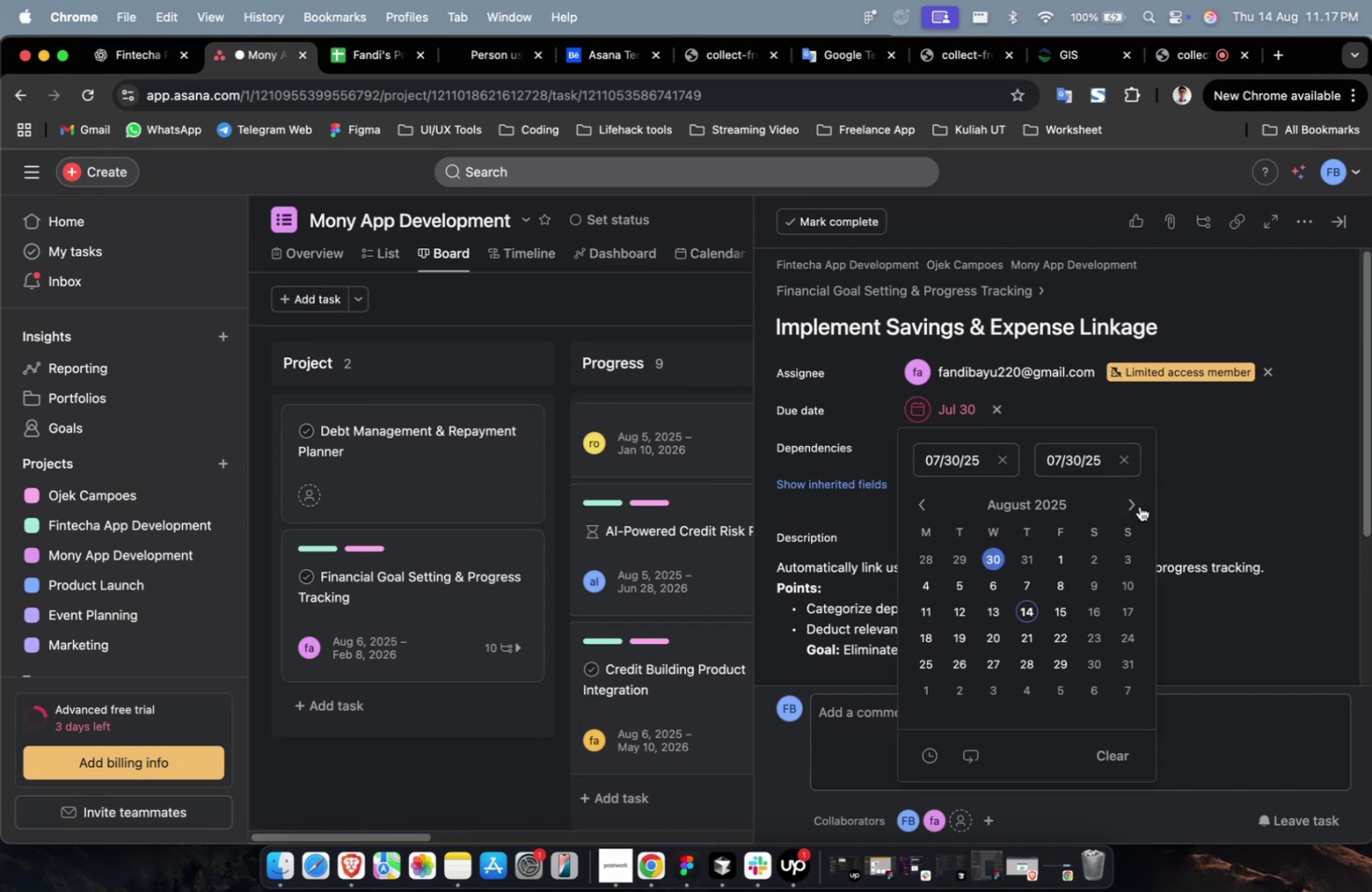 
double_click([1138, 506])
 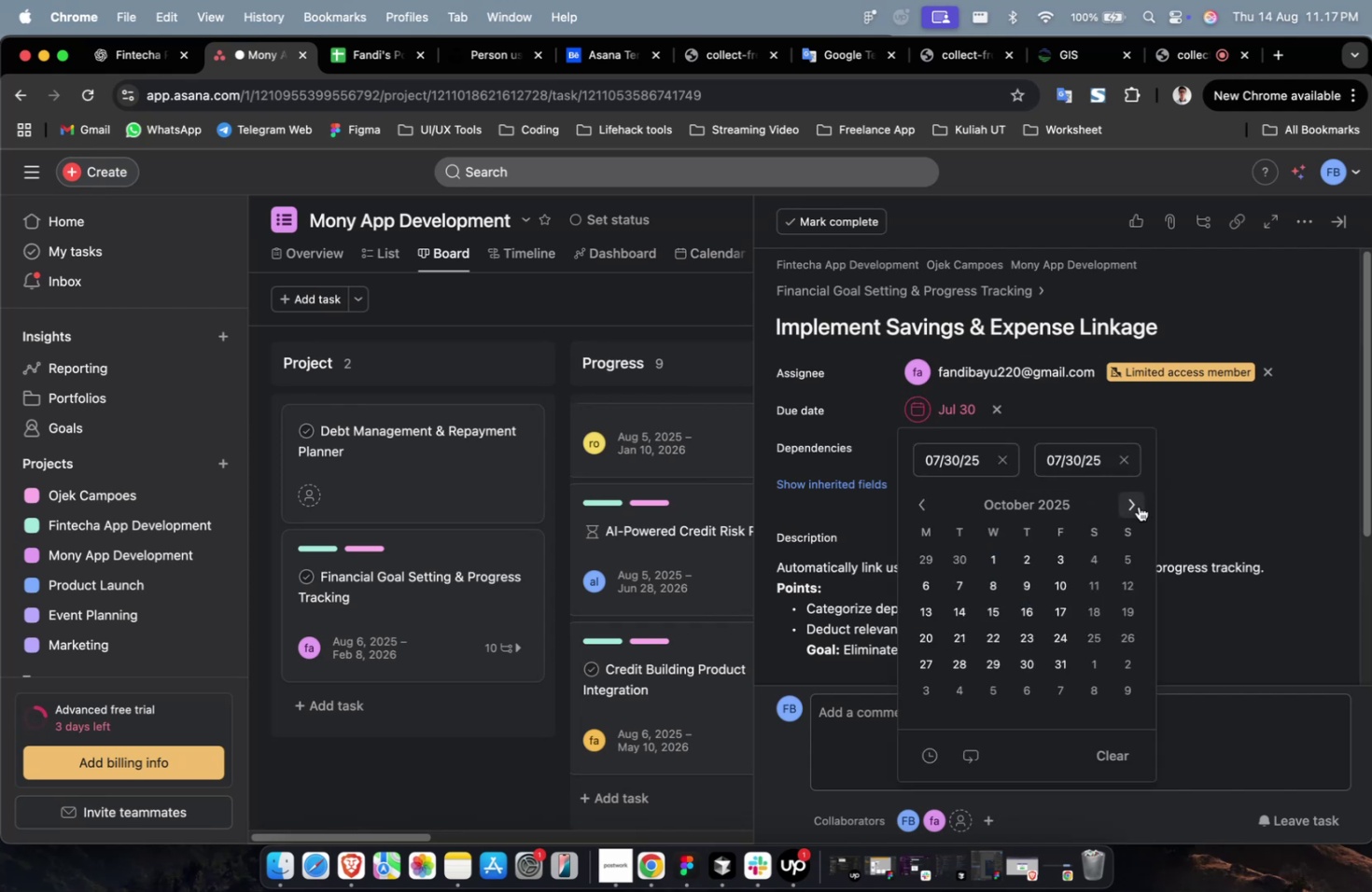 
triple_click([1138, 506])
 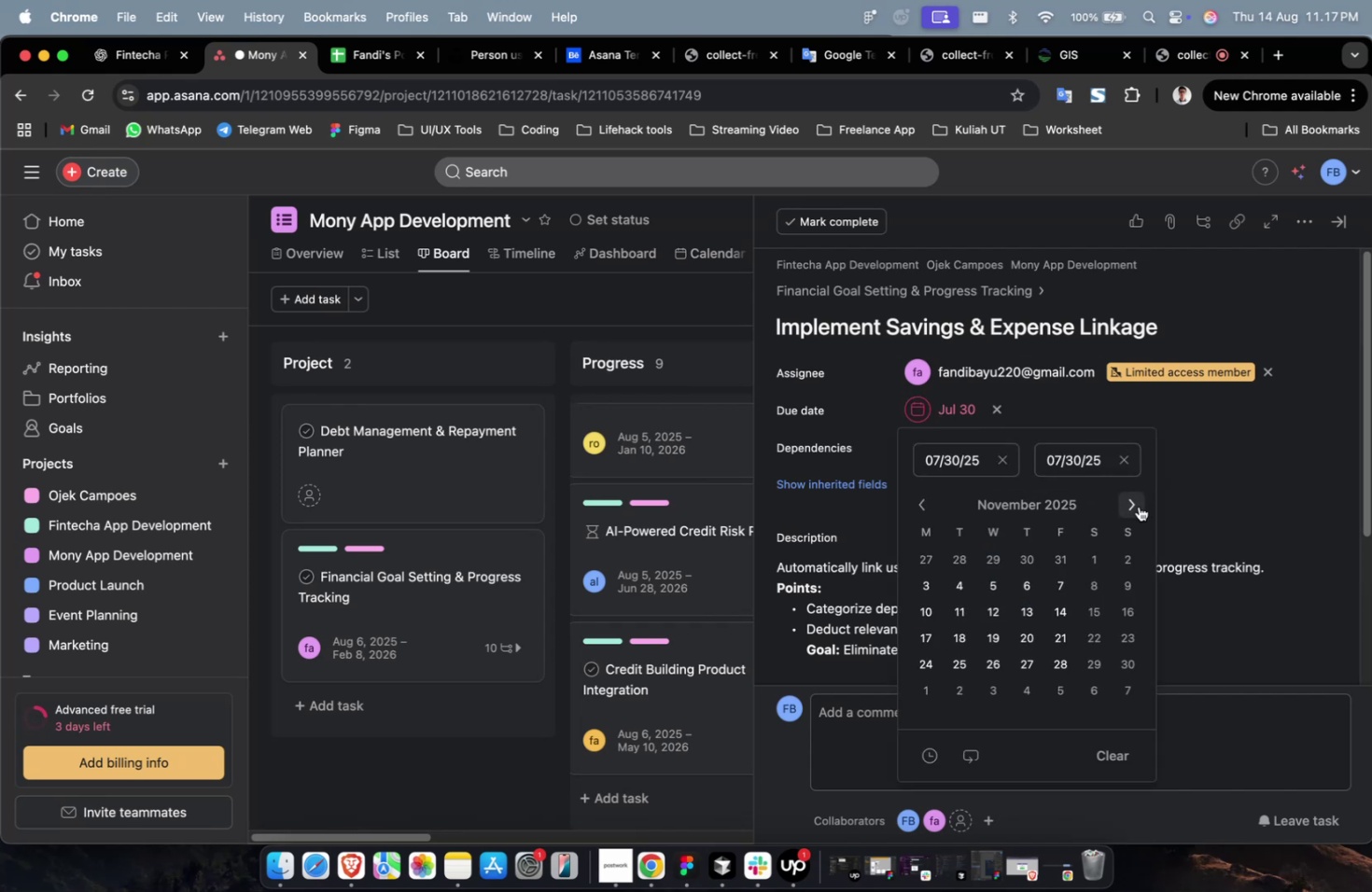 
triple_click([1138, 506])
 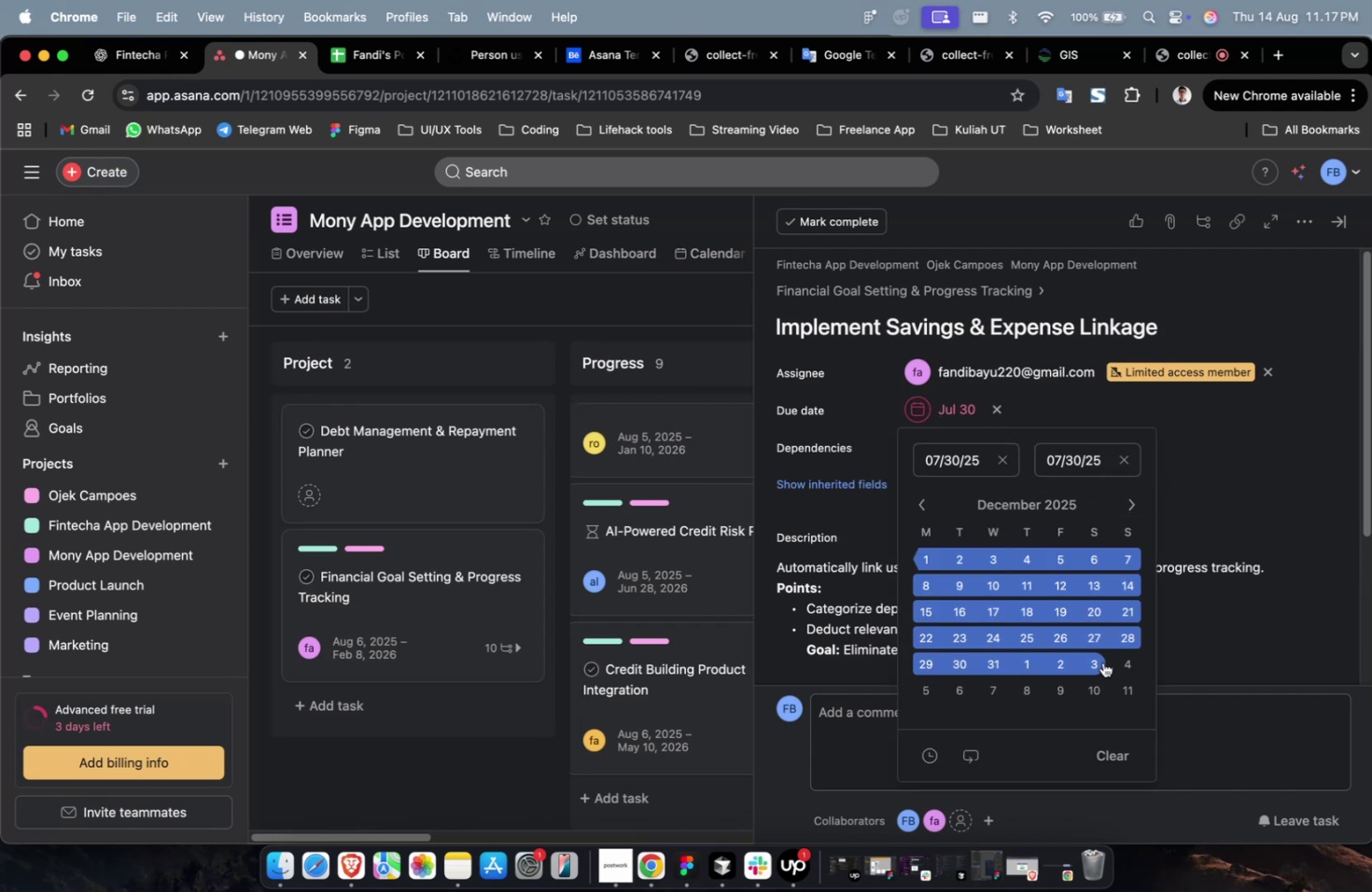 
left_click([1102, 662])
 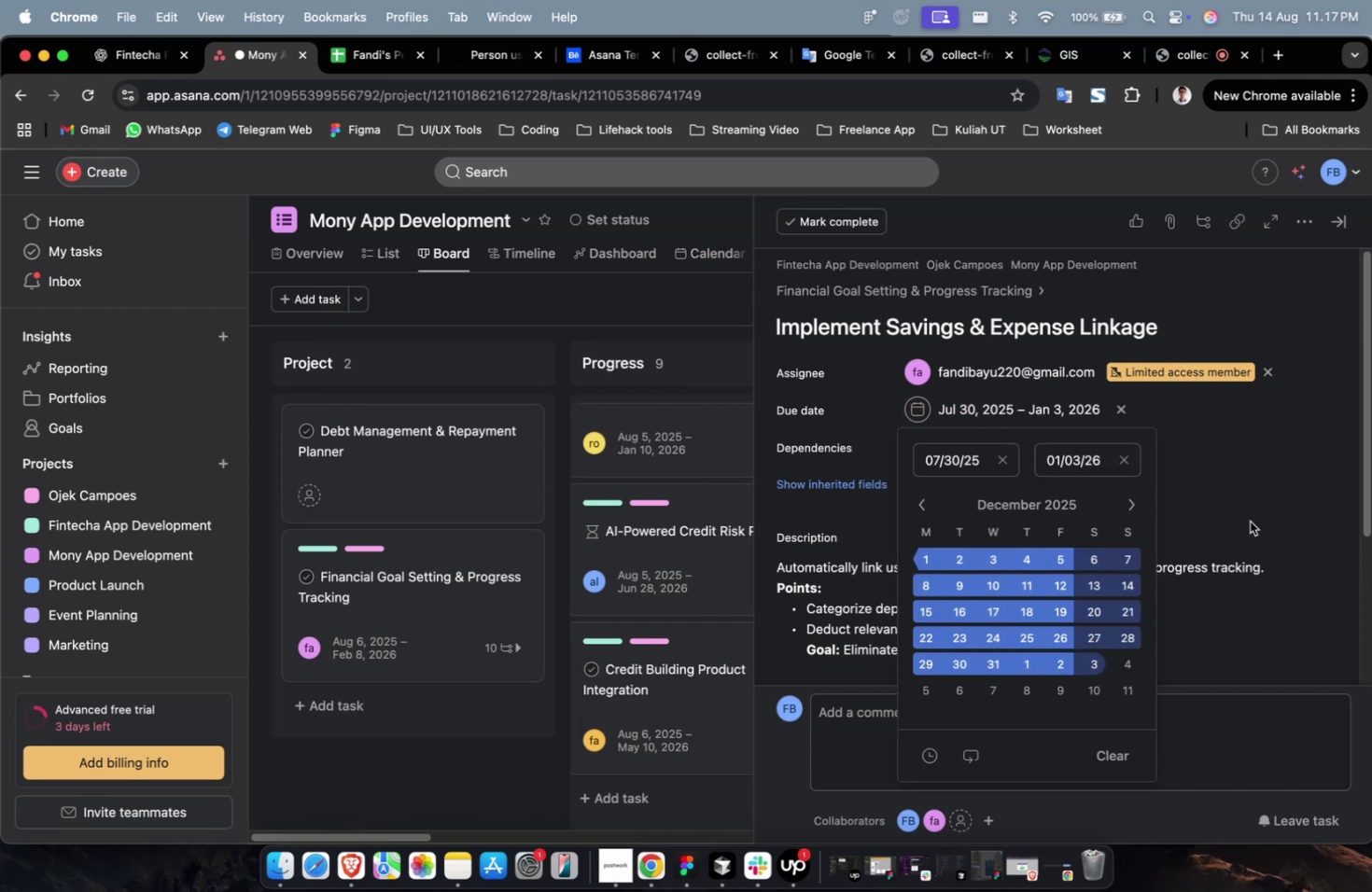 
left_click([1252, 466])
 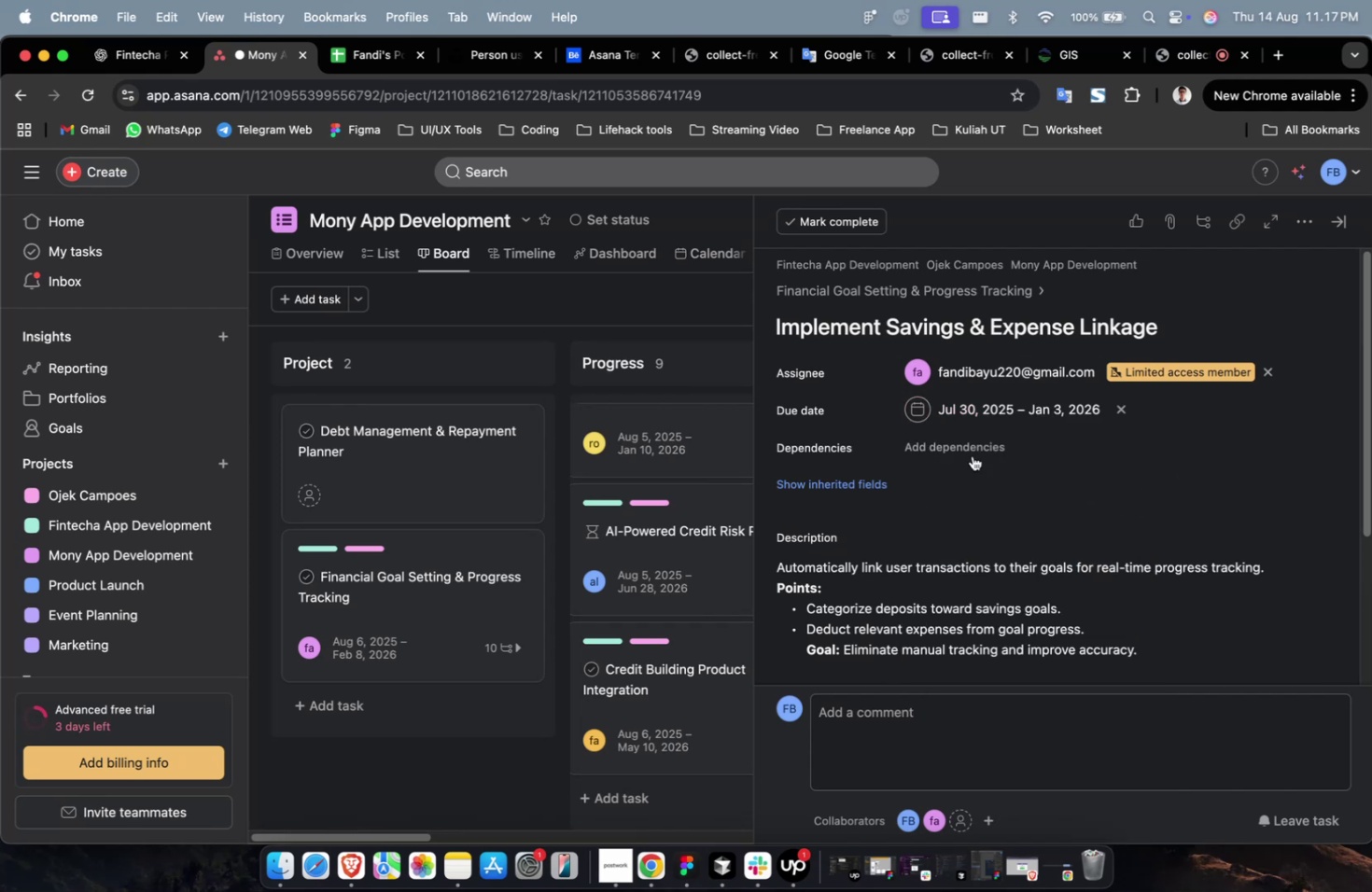 
double_click([971, 454])
 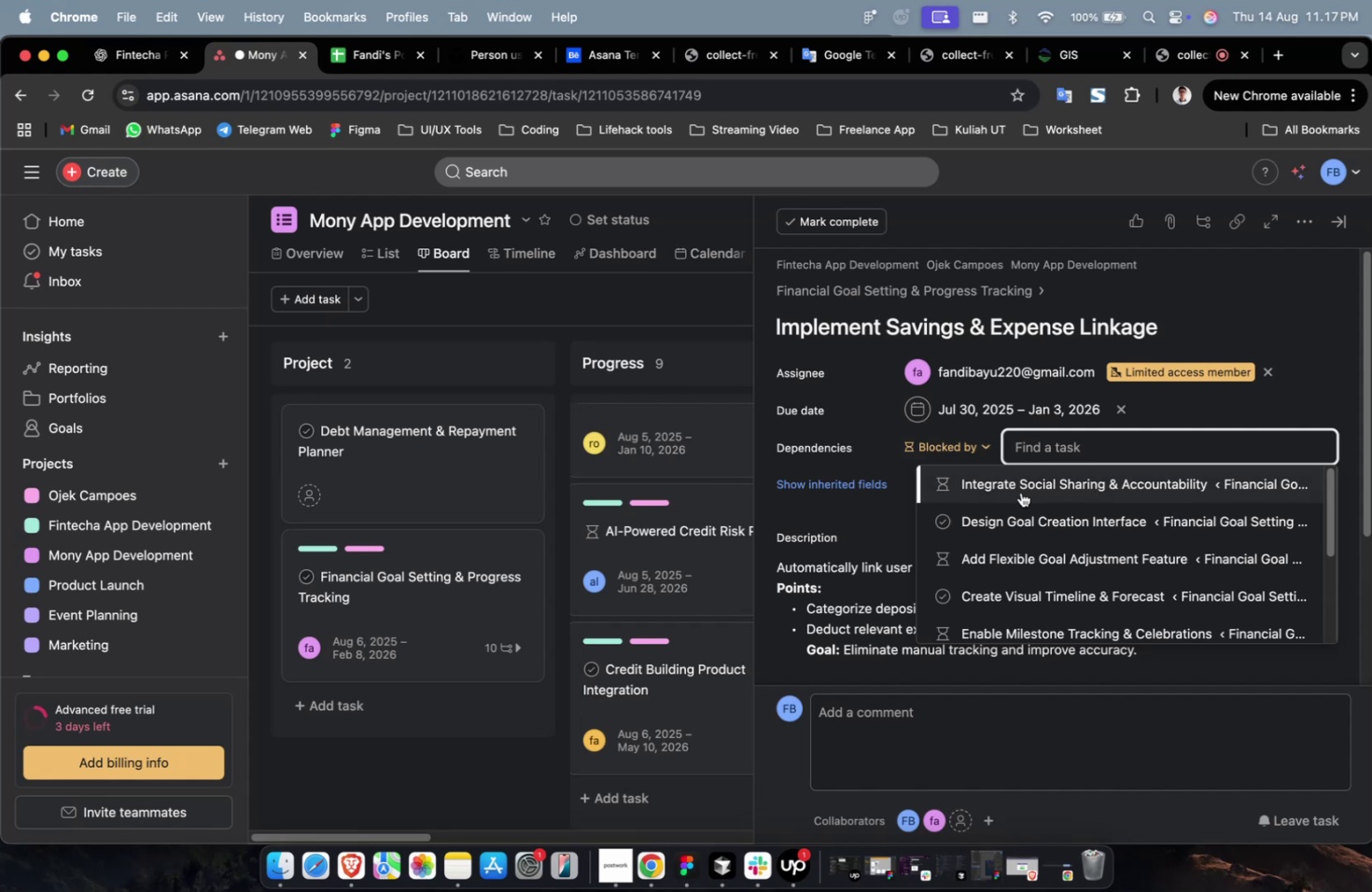 
triple_click([1020, 494])
 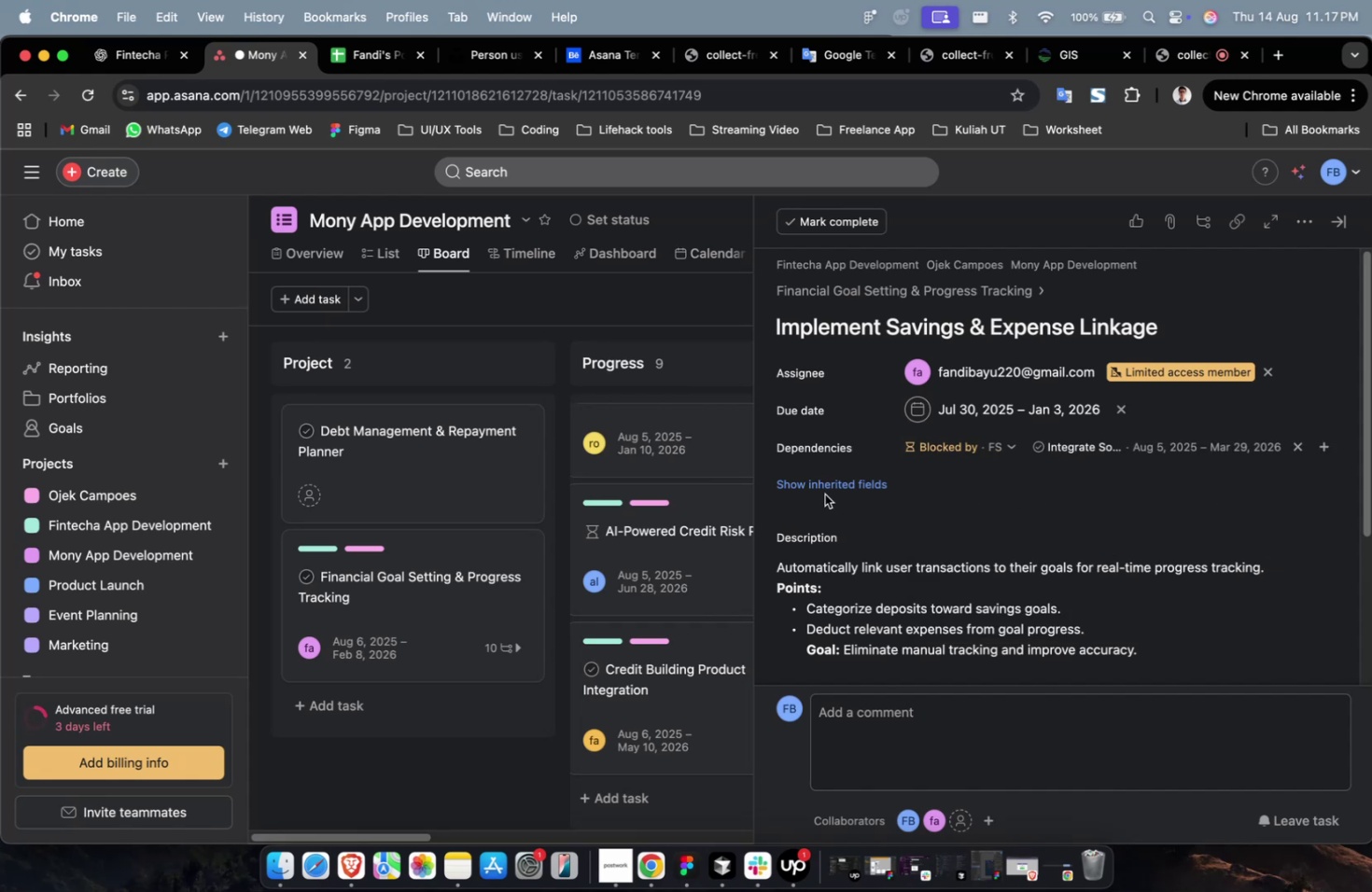 
left_click([828, 486])
 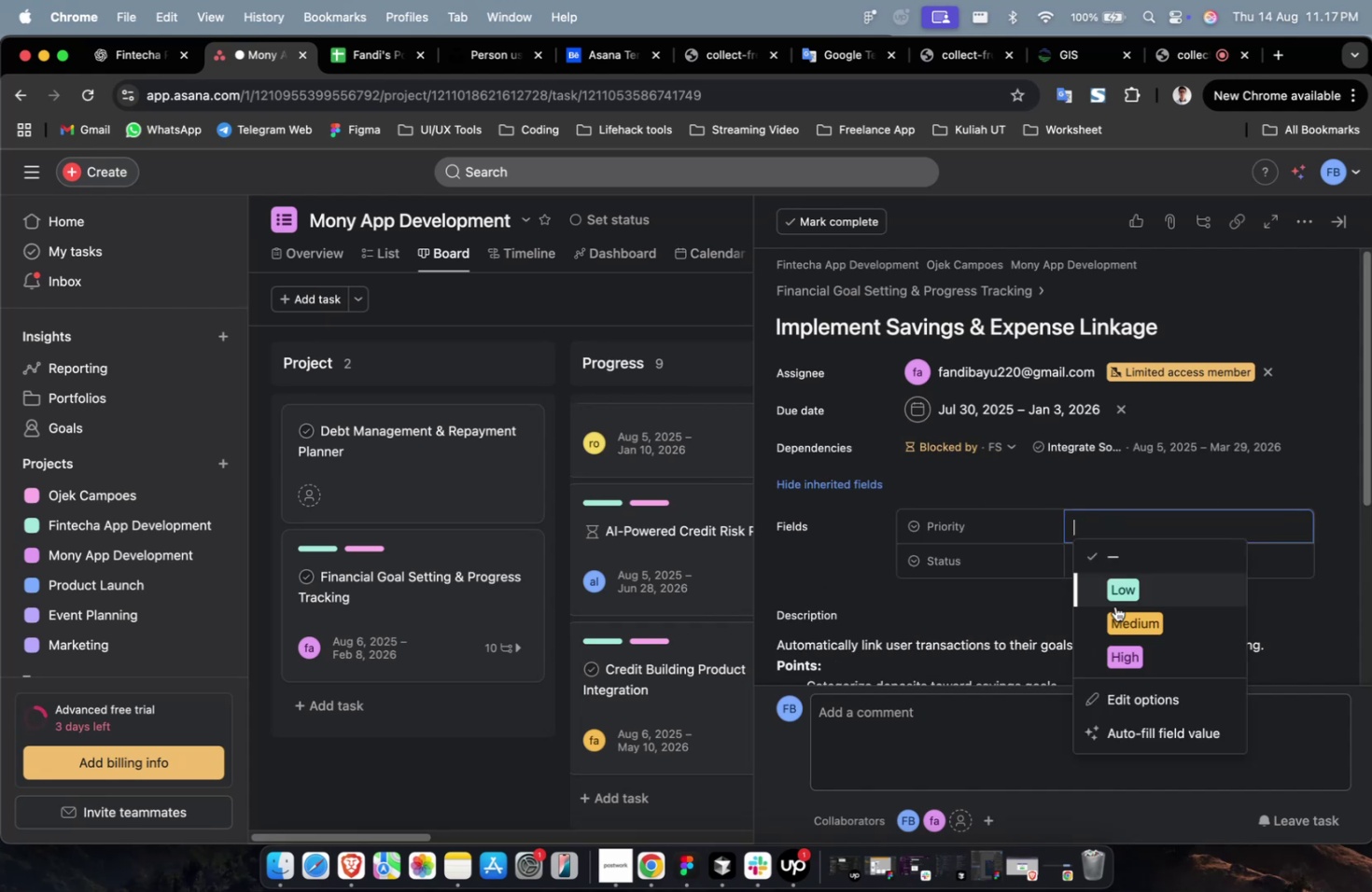 
left_click([1119, 623])
 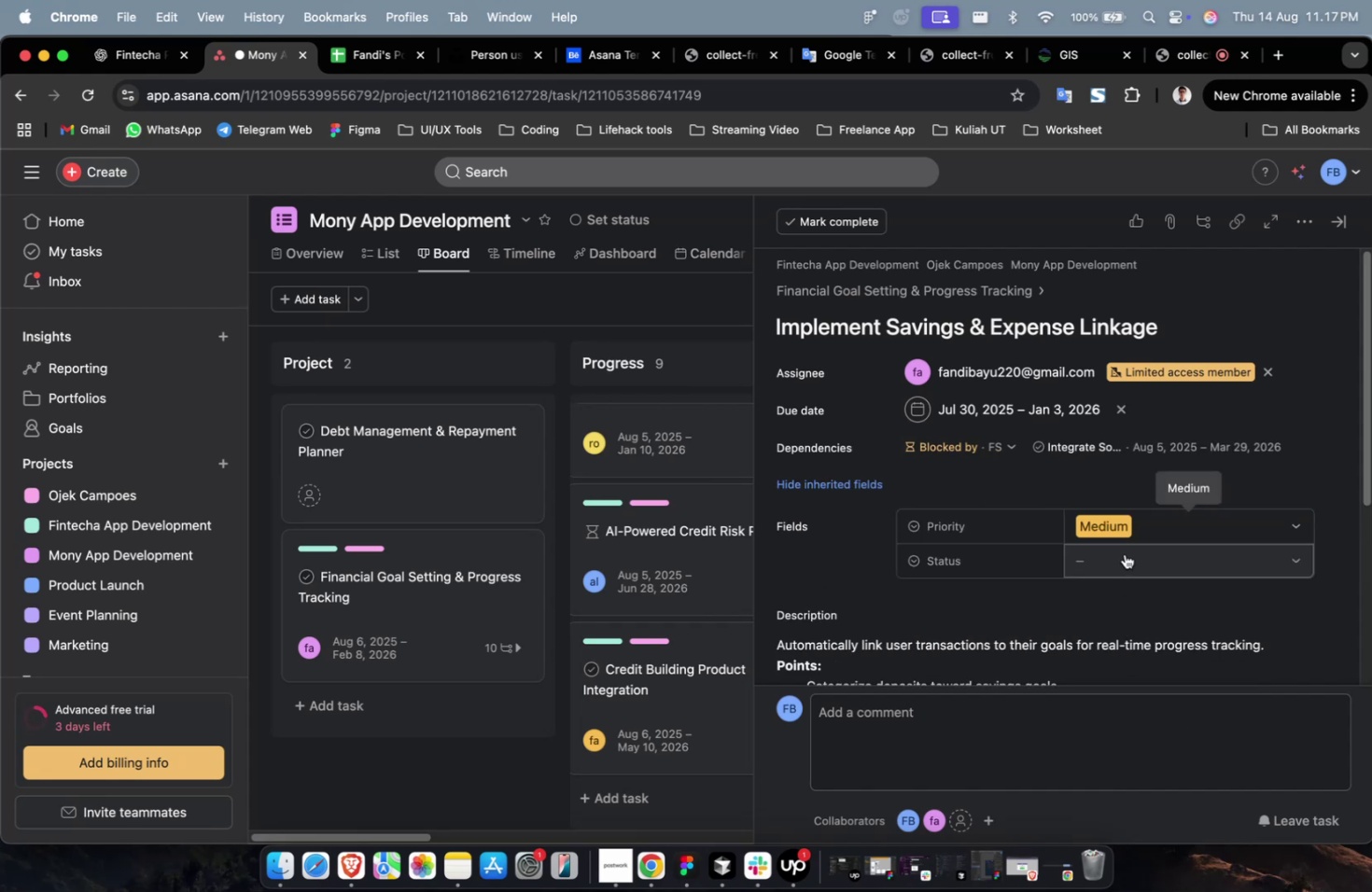 
left_click([1125, 551])
 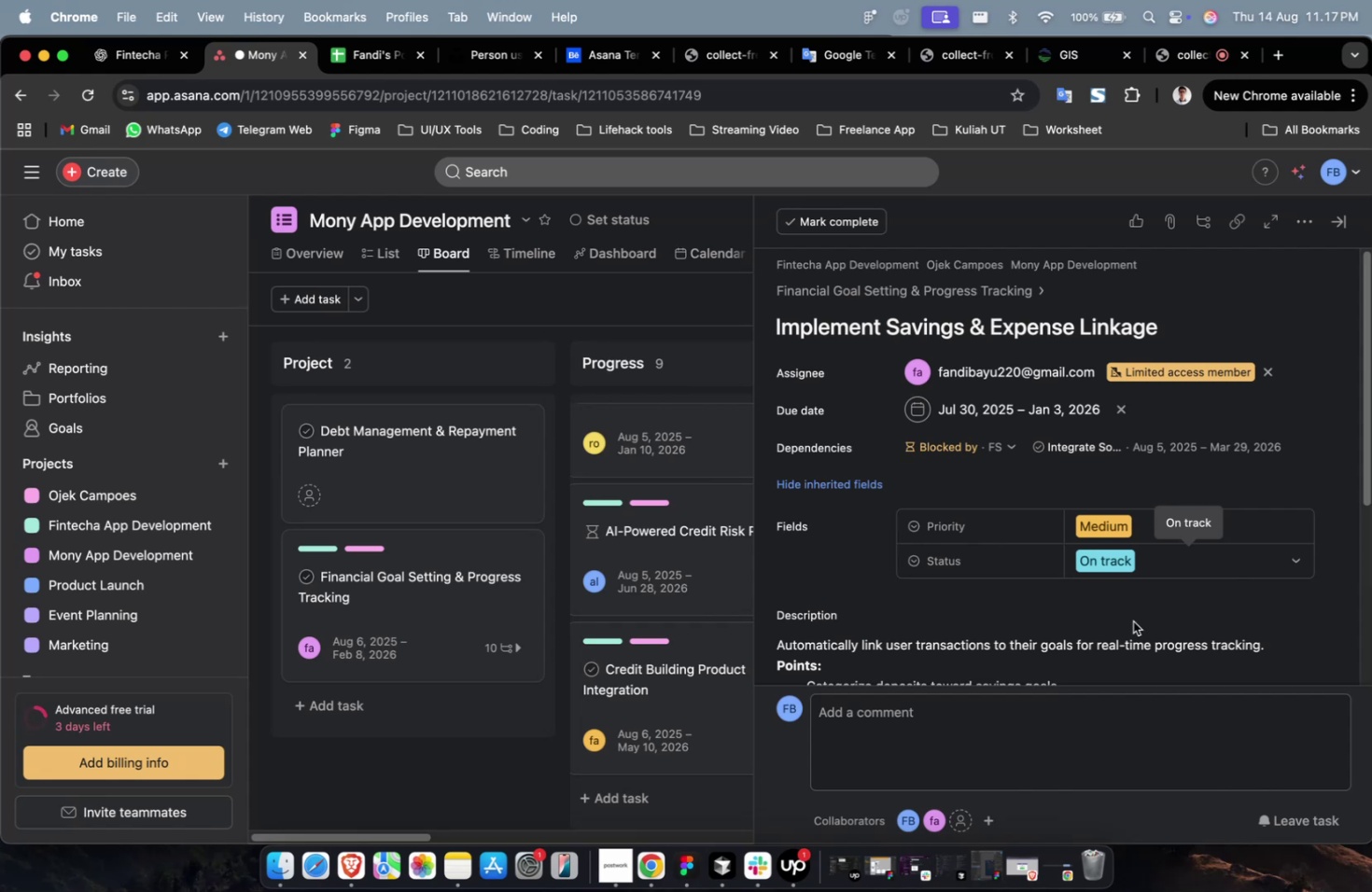 
wait(12.17)
 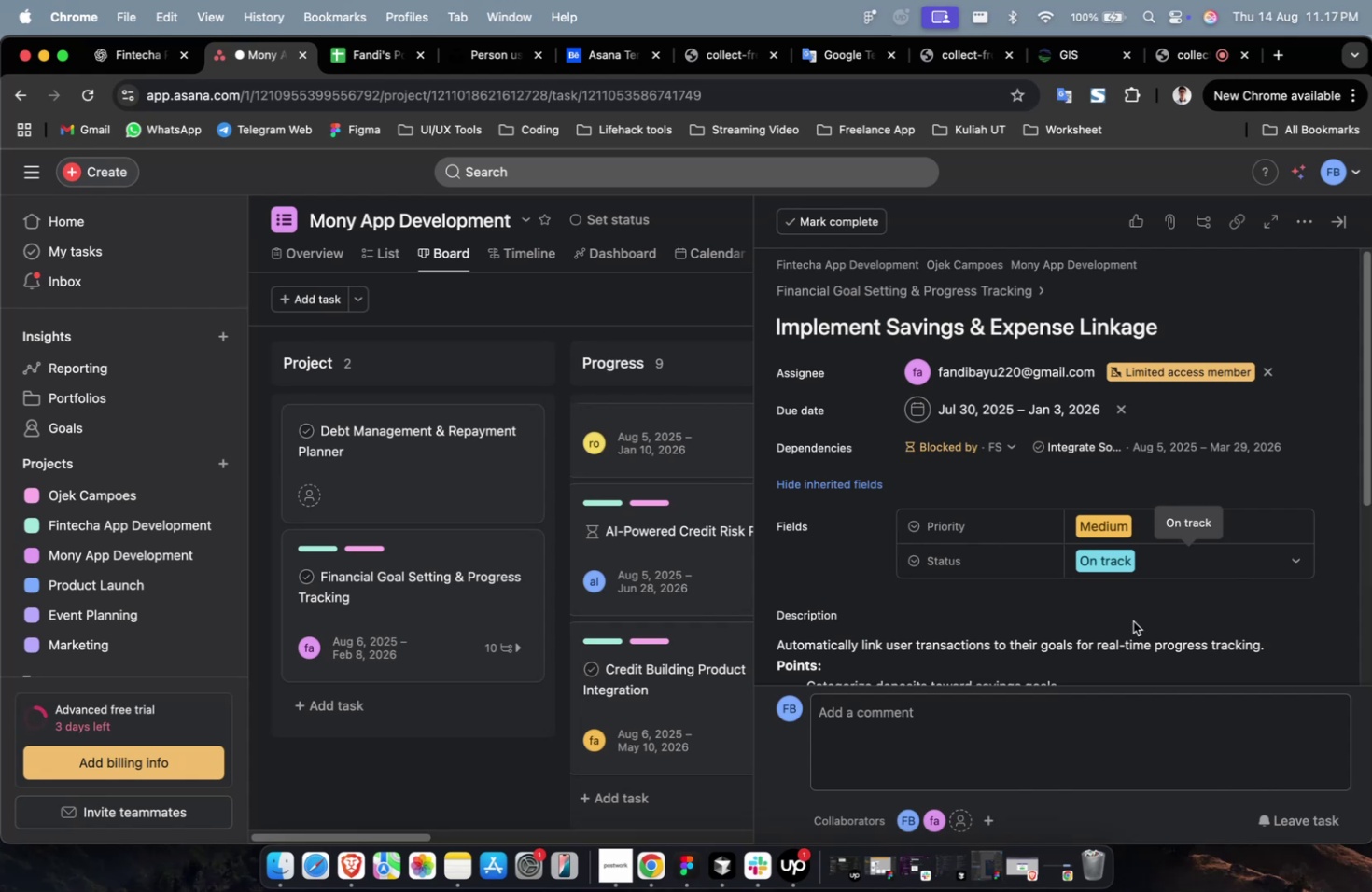 
scroll: coordinate [1141, 520], scroll_direction: down, amount: 14.0
 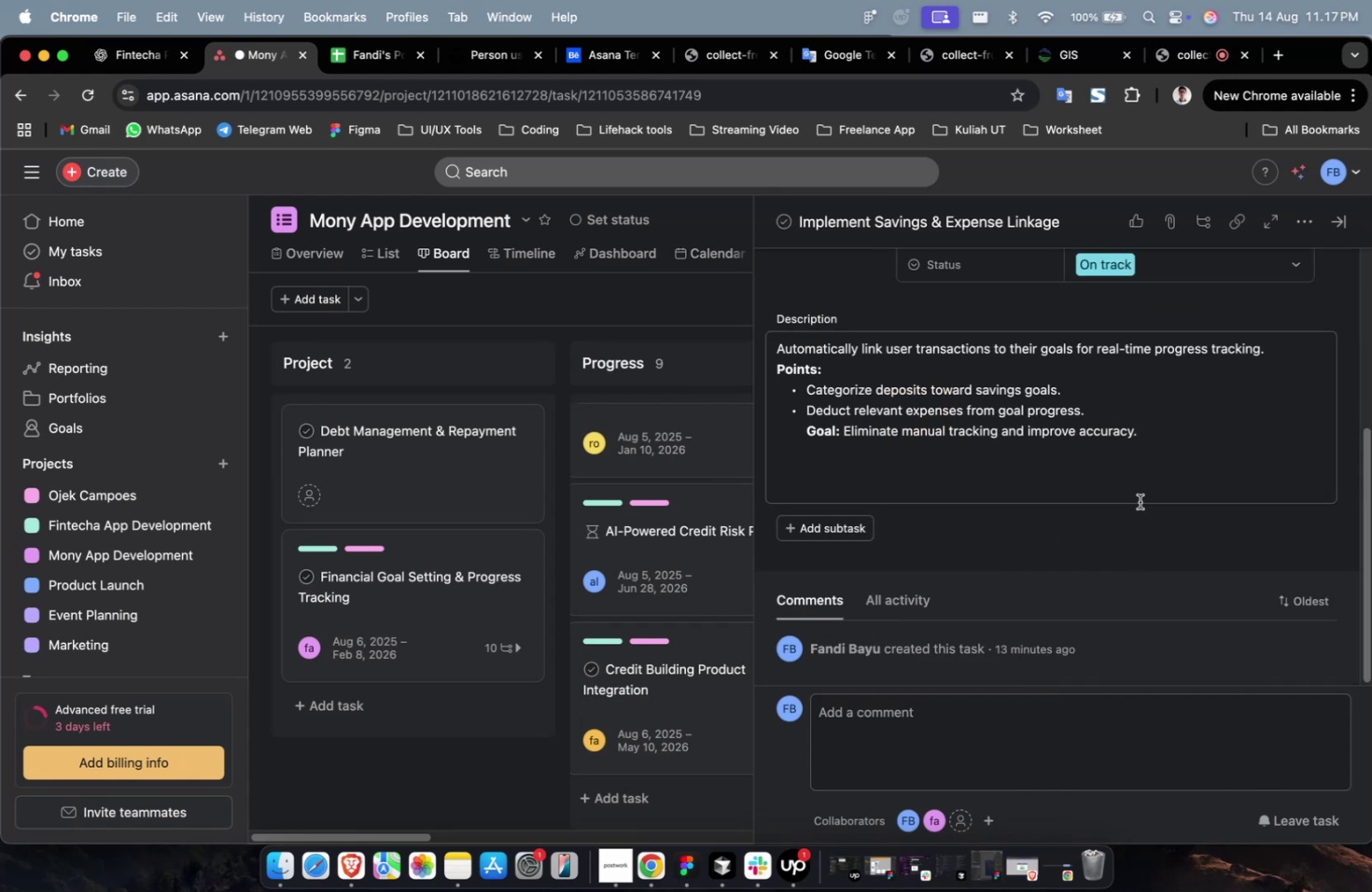 
scroll: coordinate [1139, 501], scroll_direction: up, amount: 7.0
 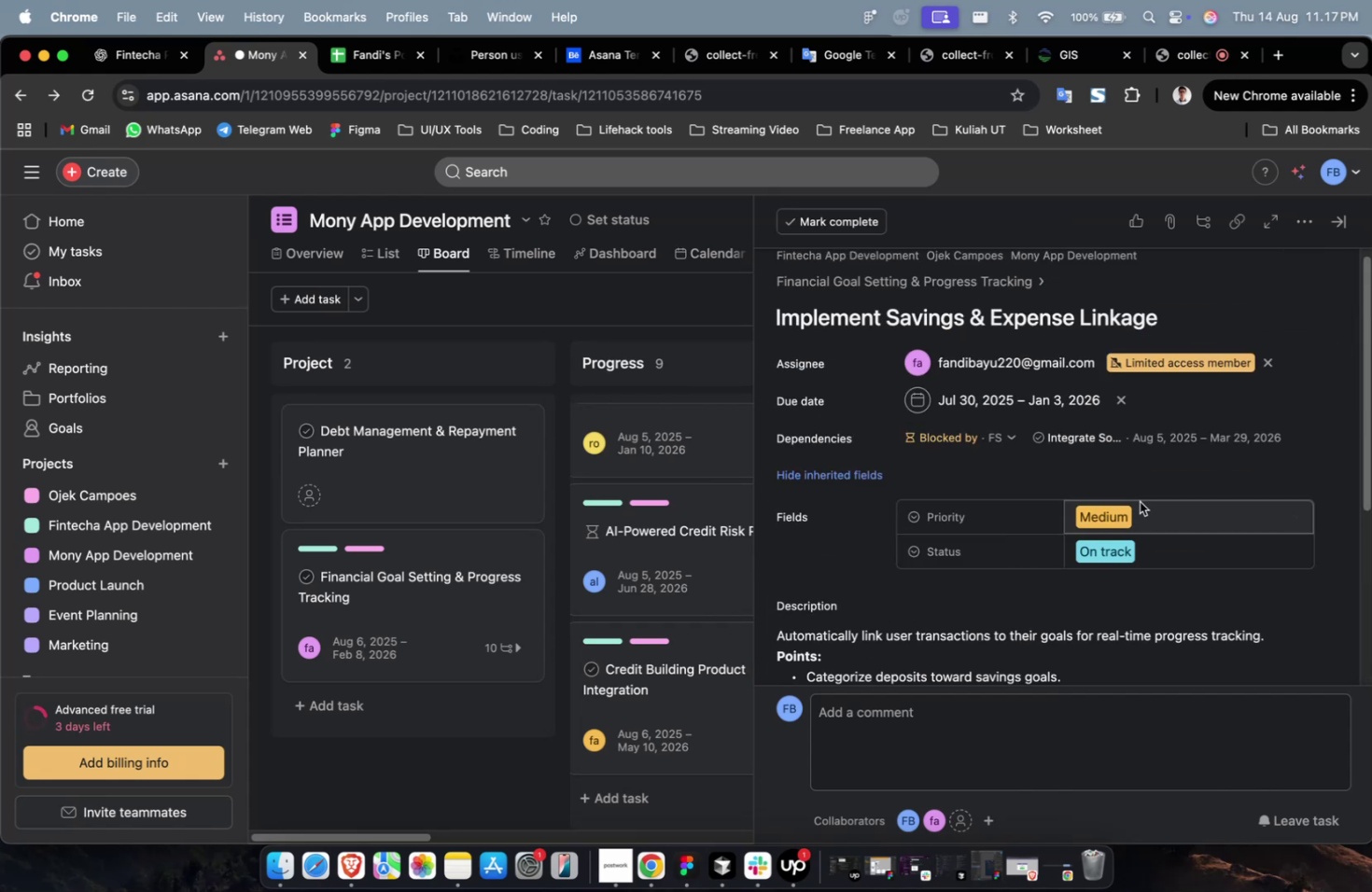 
scroll: coordinate [1139, 501], scroll_direction: down, amount: 29.0
 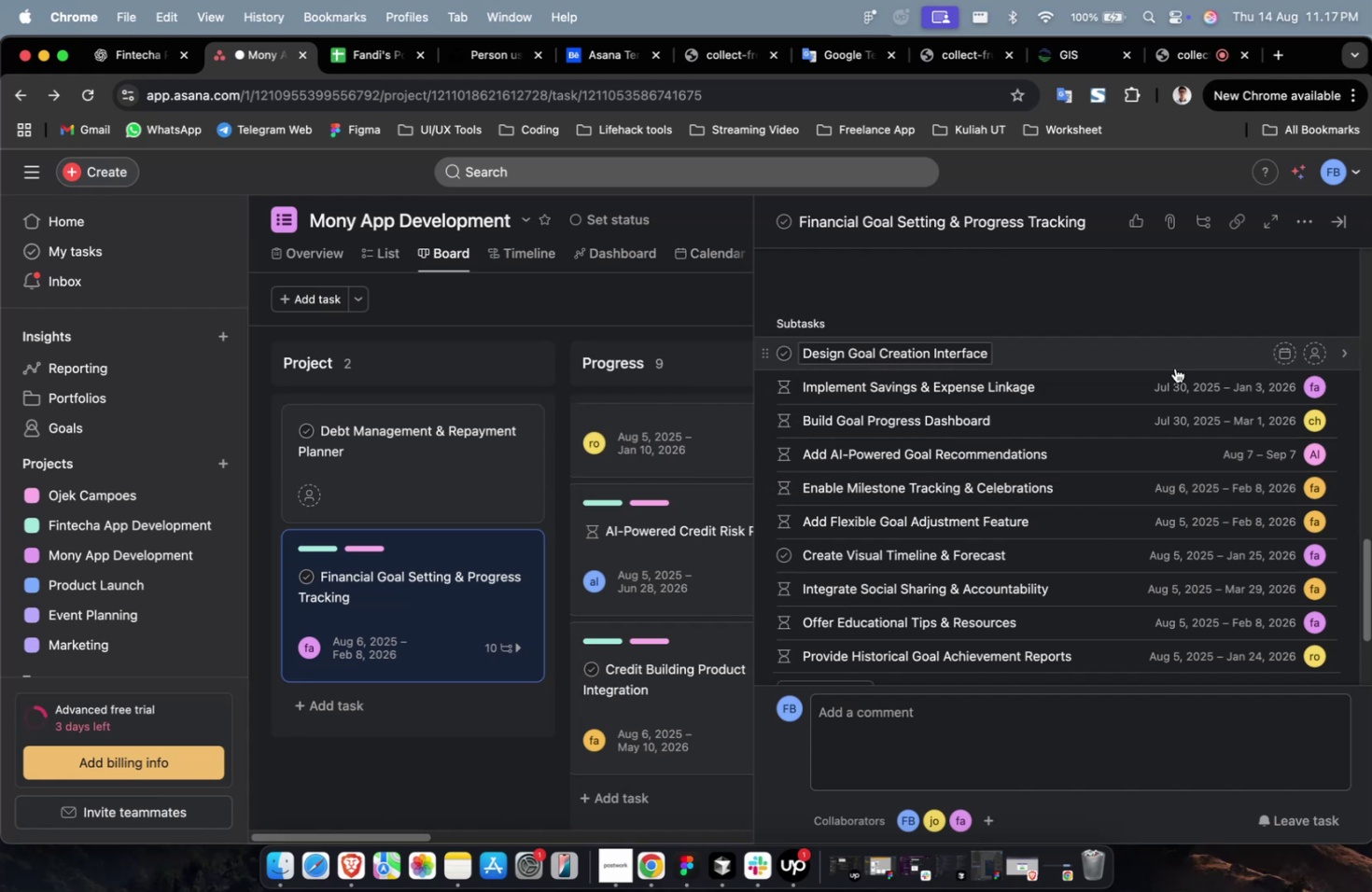 
left_click([1174, 366])
 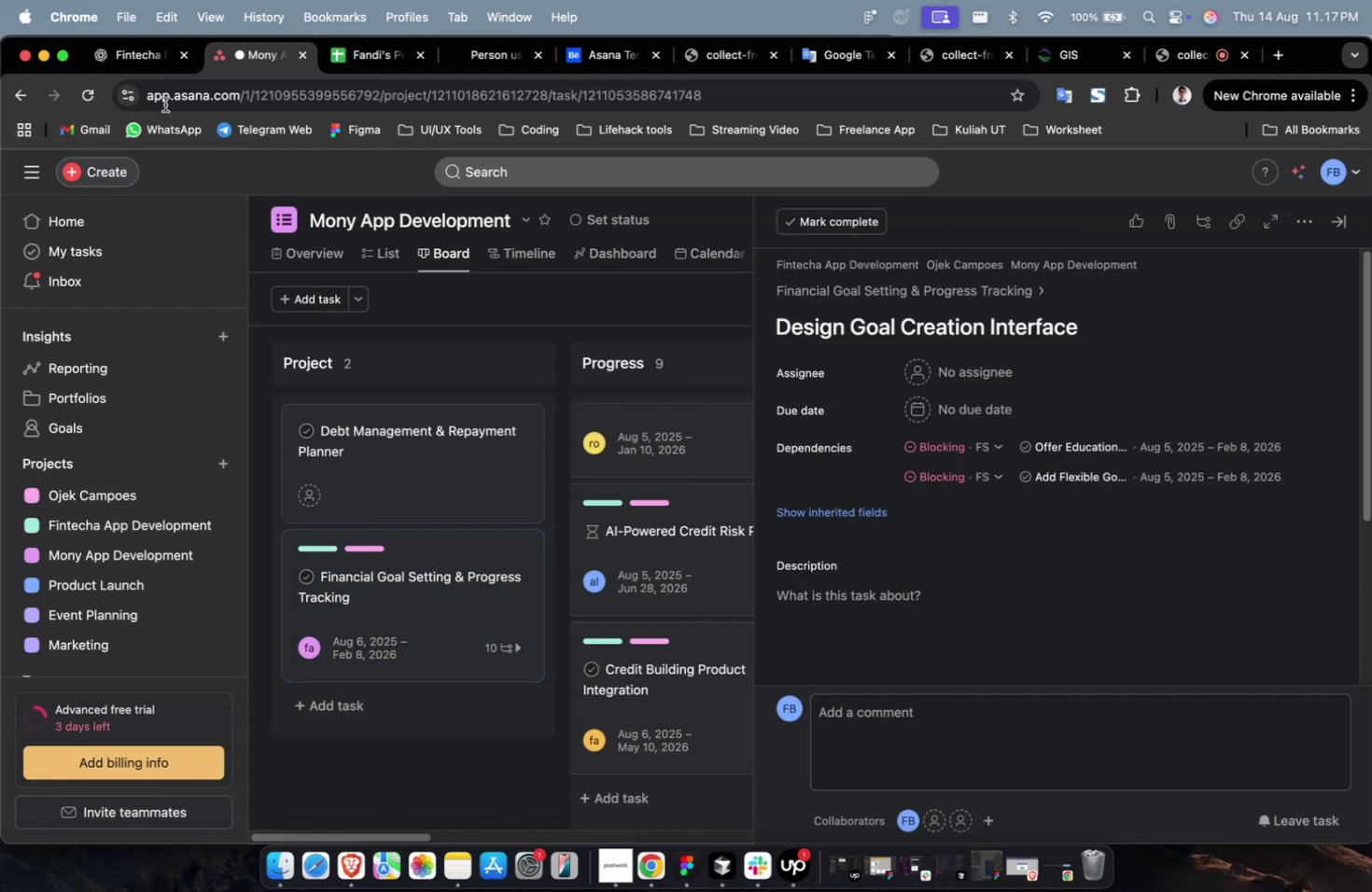 
left_click([119, 69])
 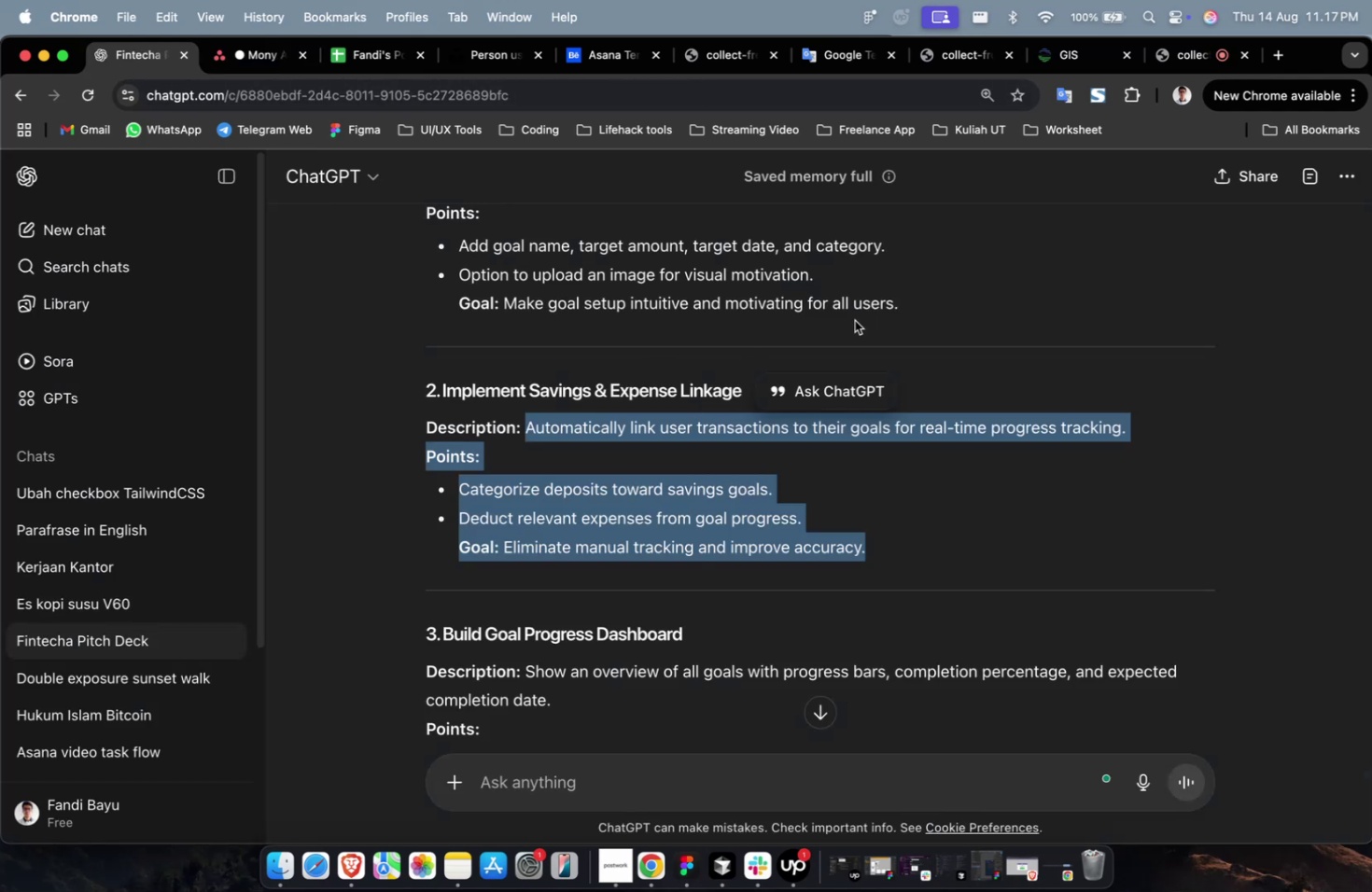 
scroll: coordinate [848, 333], scroll_direction: up, amount: 9.0
 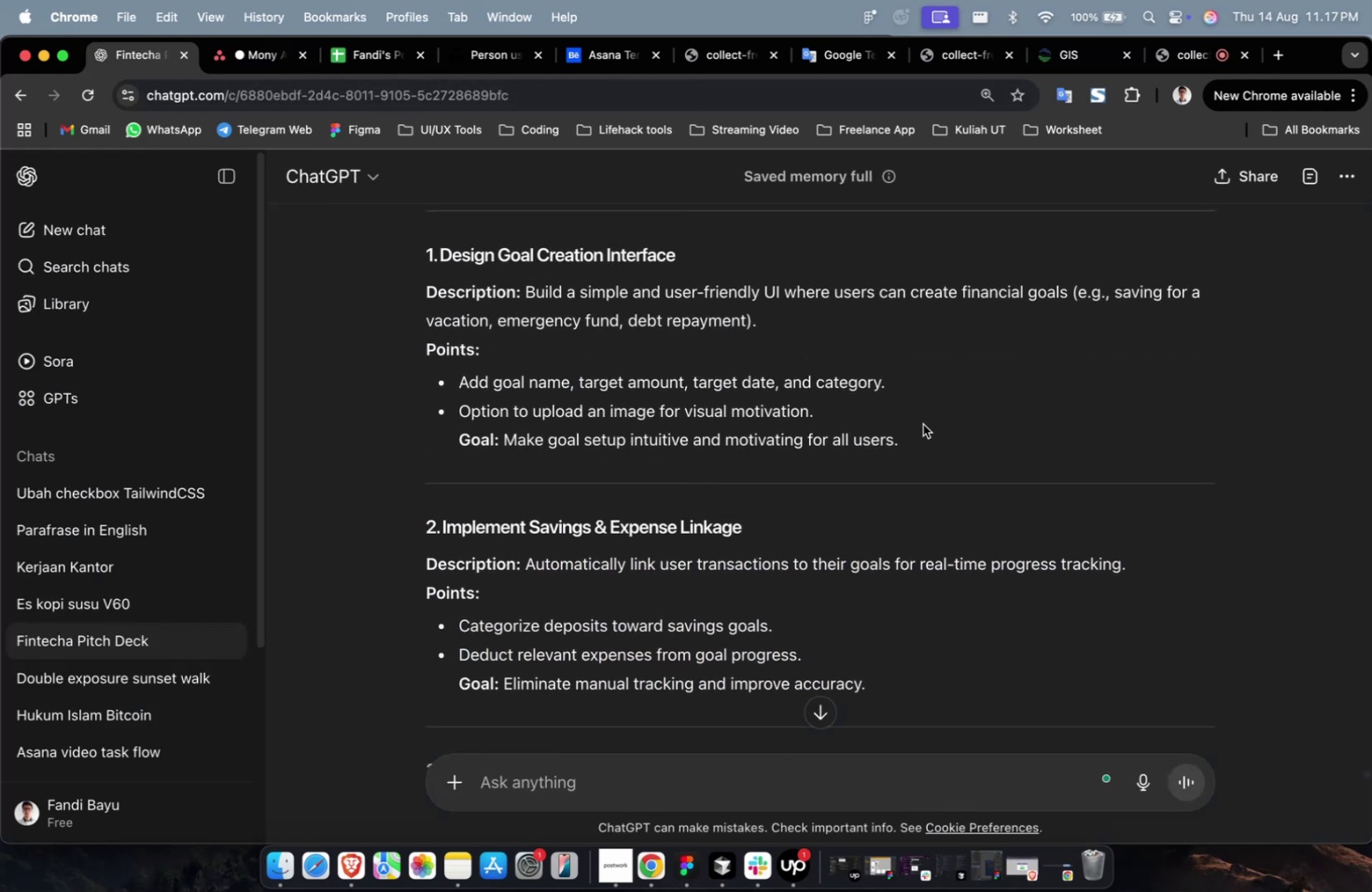 
left_click_drag(start_coordinate=[923, 440], to_coordinate=[526, 302])
 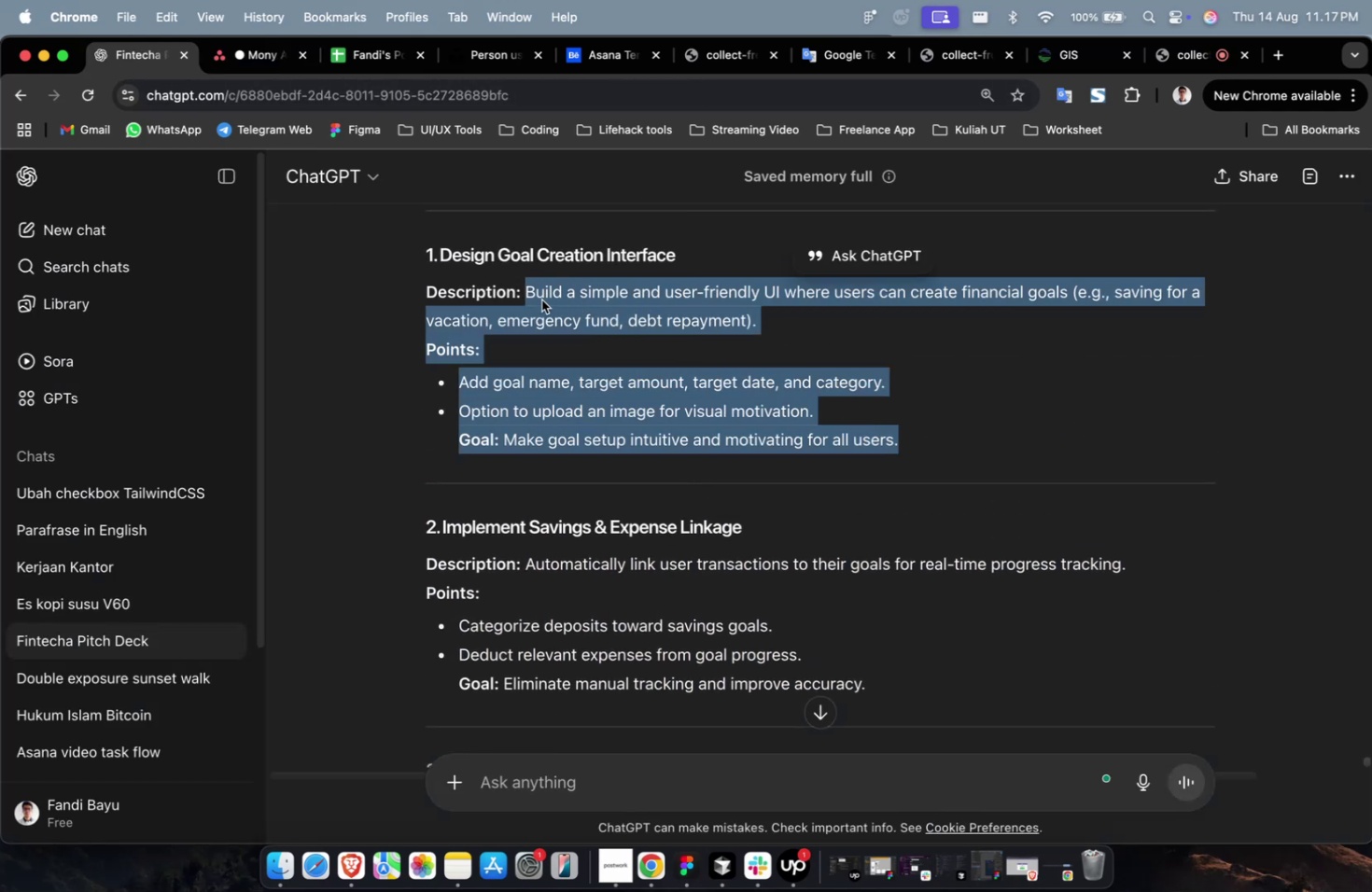 
right_click([541, 300])
 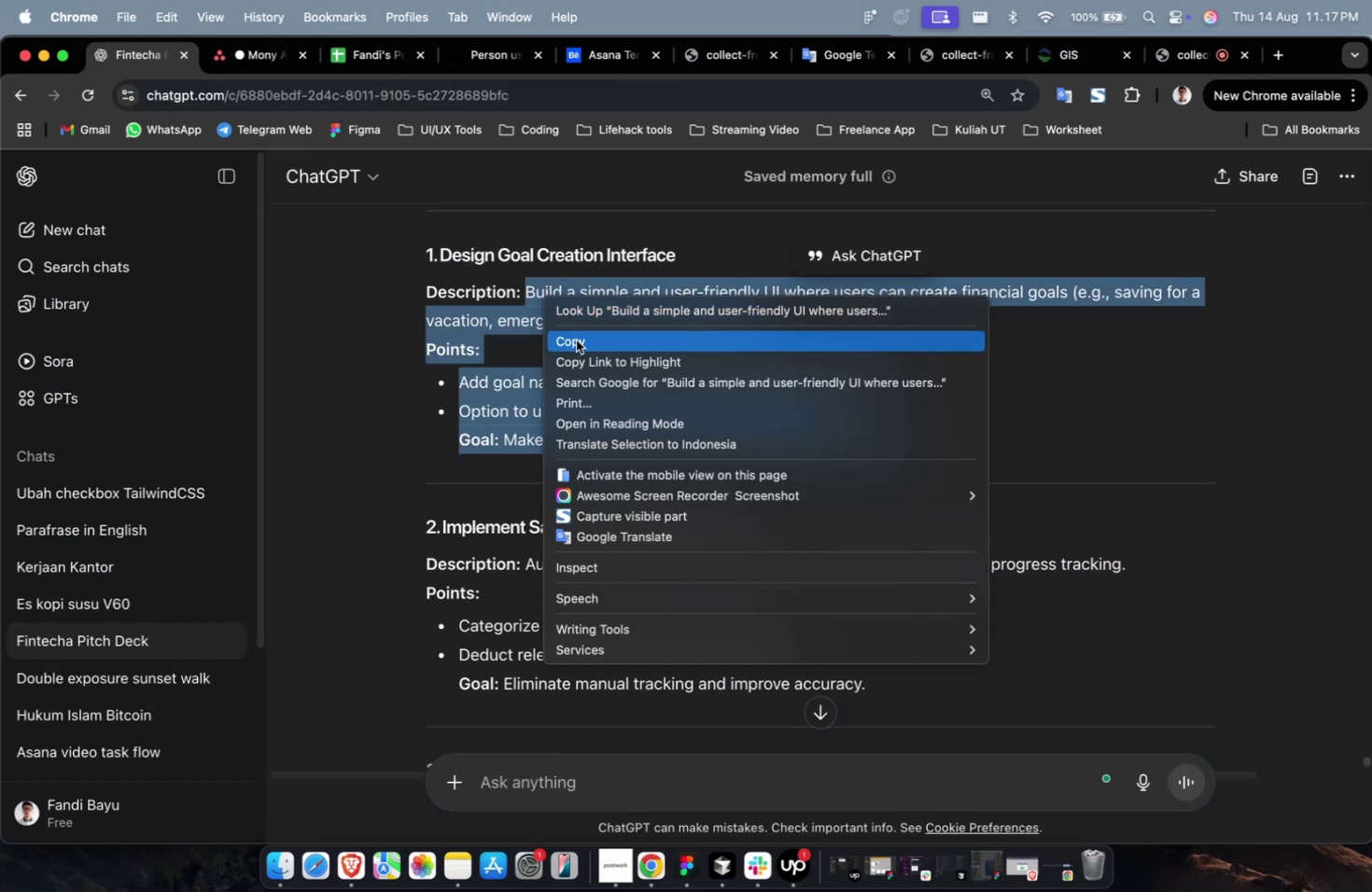 
left_click([576, 341])
 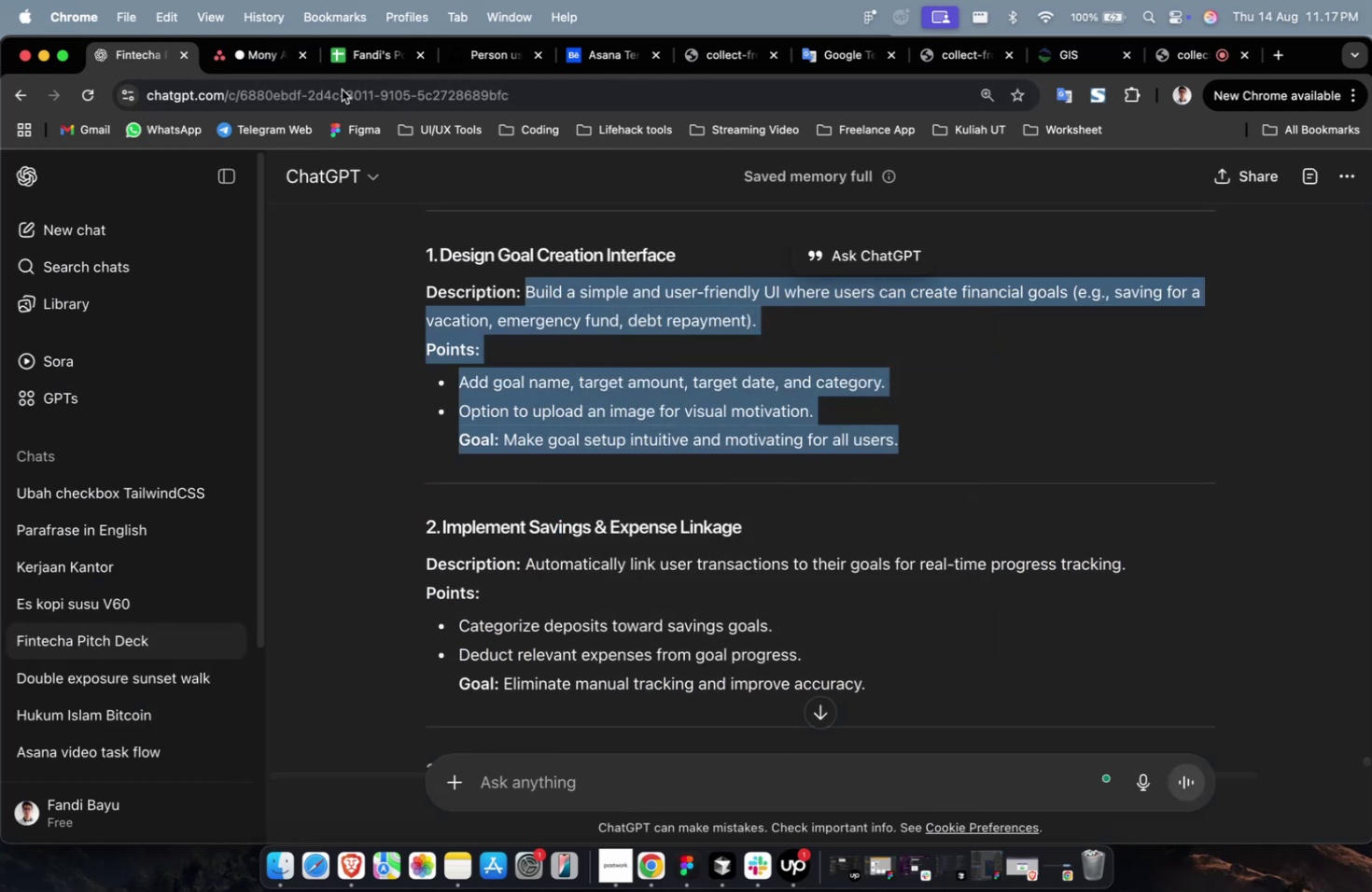 
left_click([237, 63])
 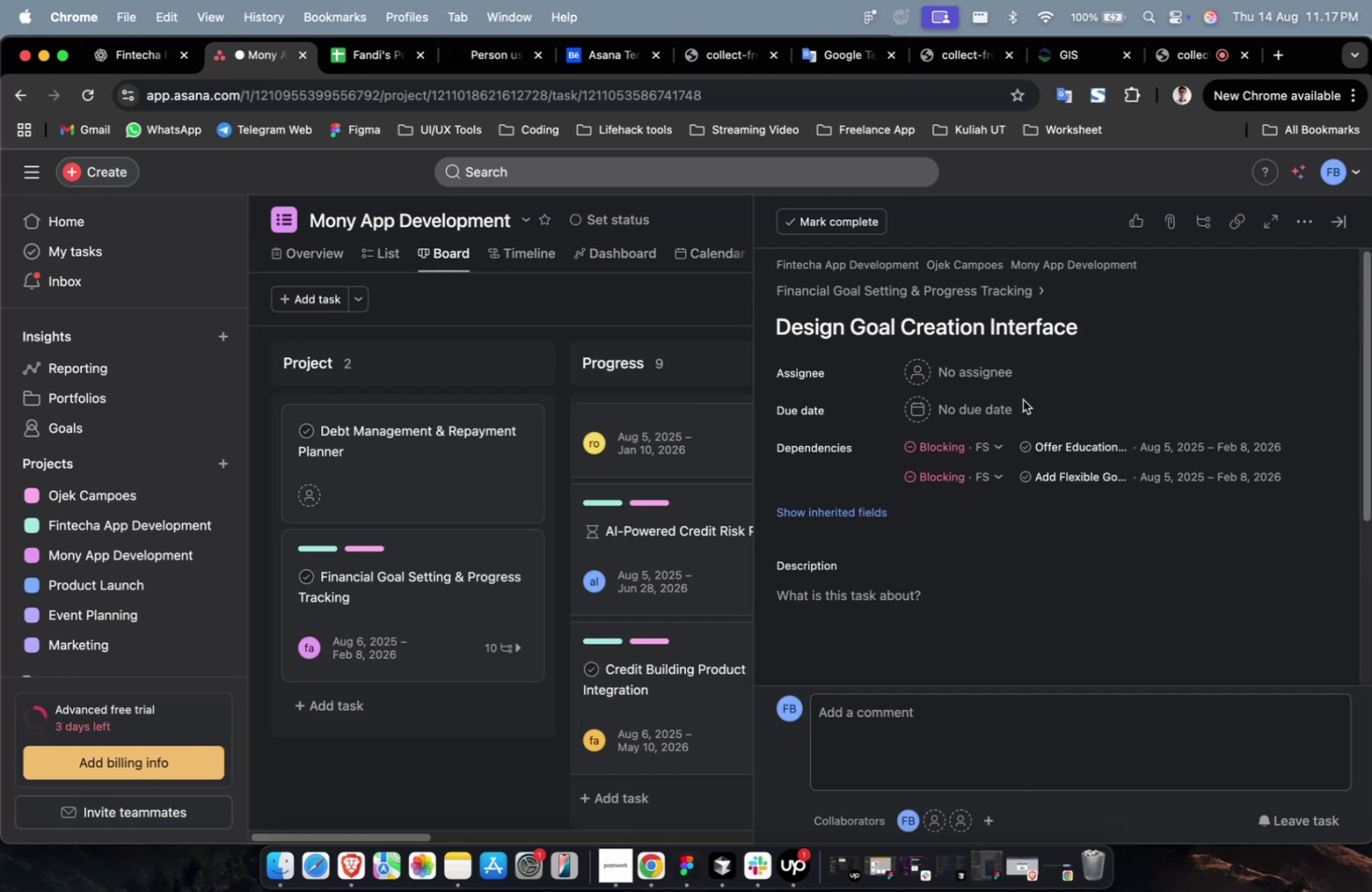 
double_click([997, 378])
 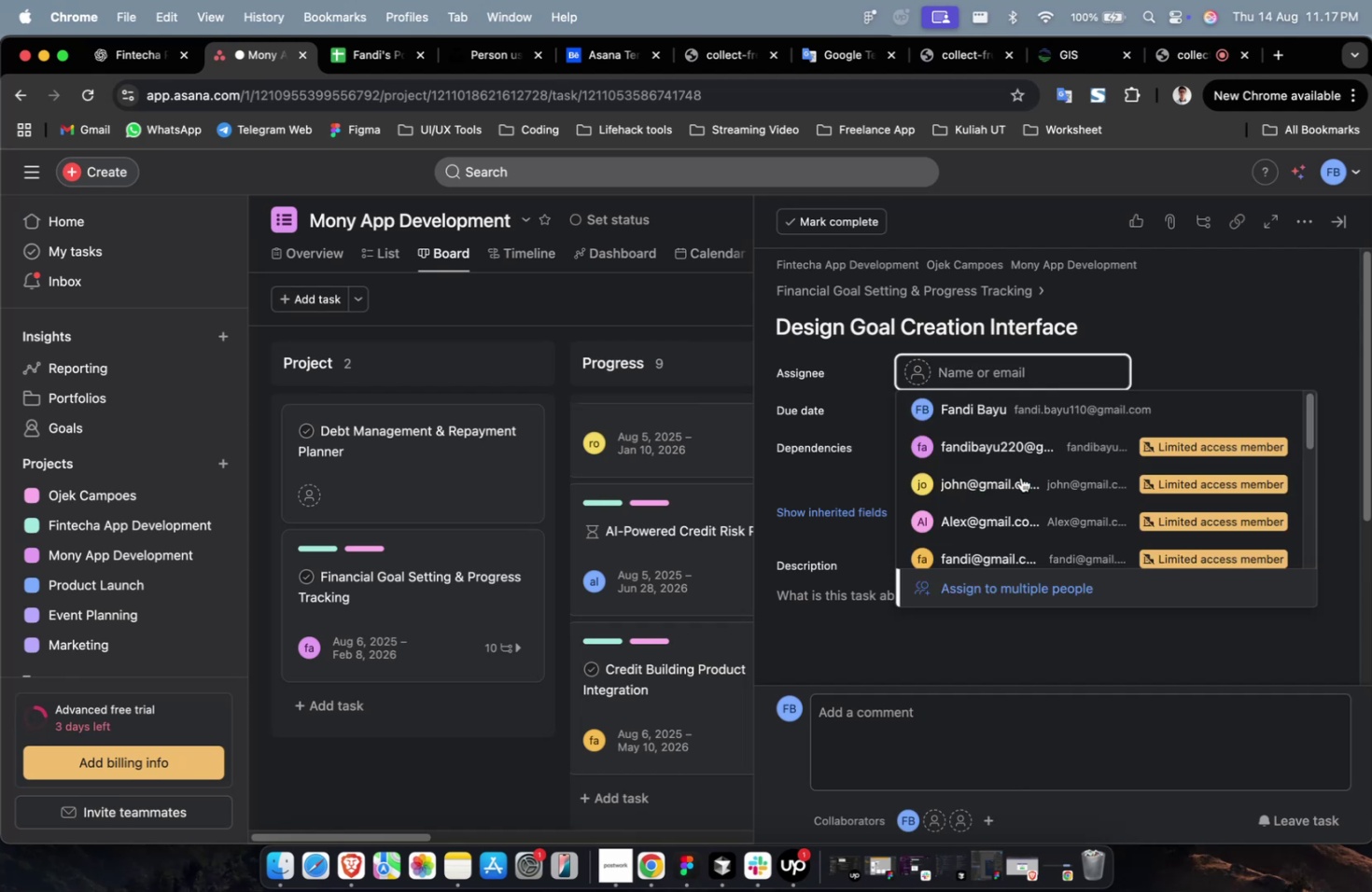 
triple_click([1020, 477])
 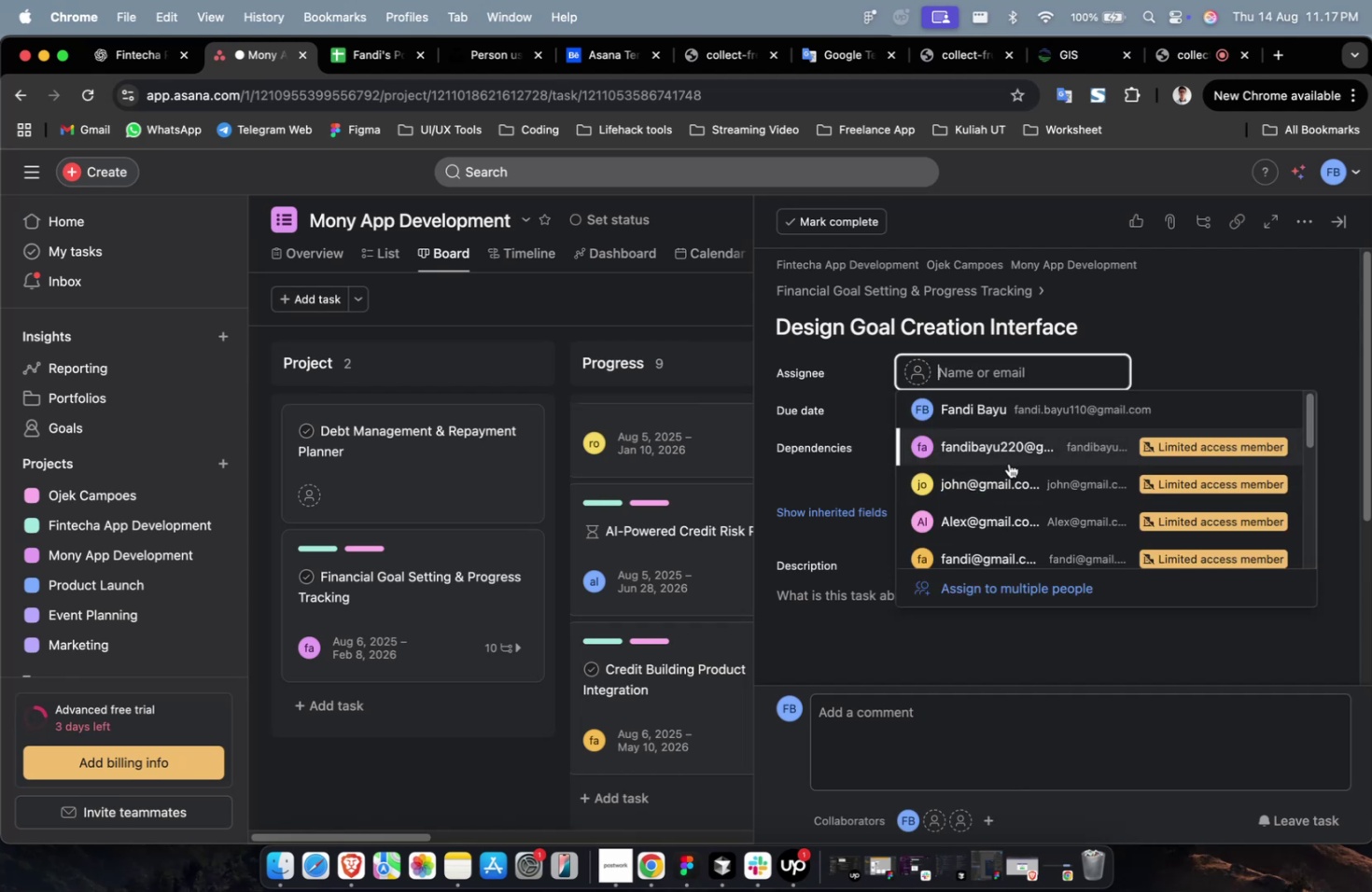 
triple_click([1007, 471])
 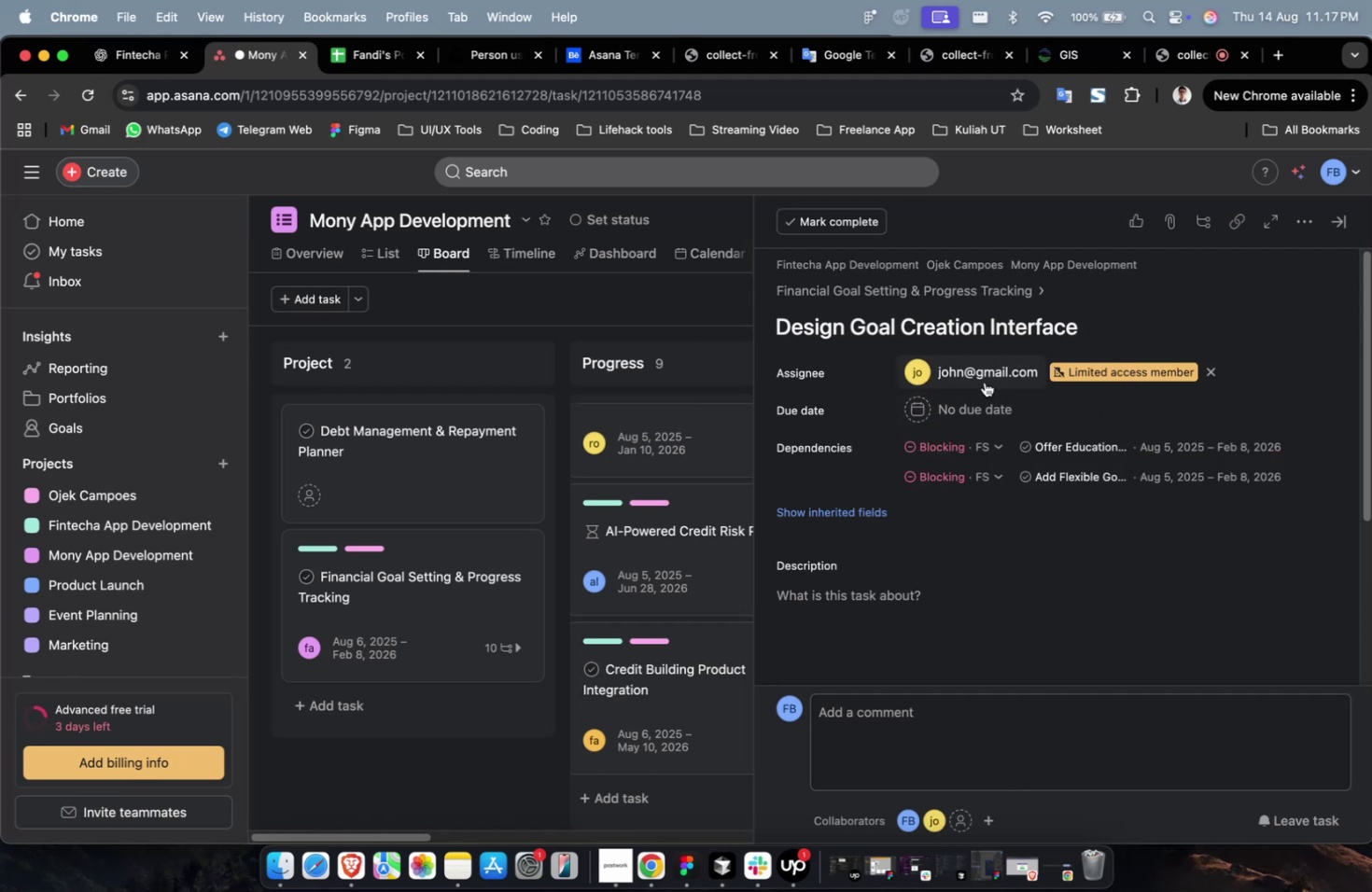 
triple_click([984, 382])
 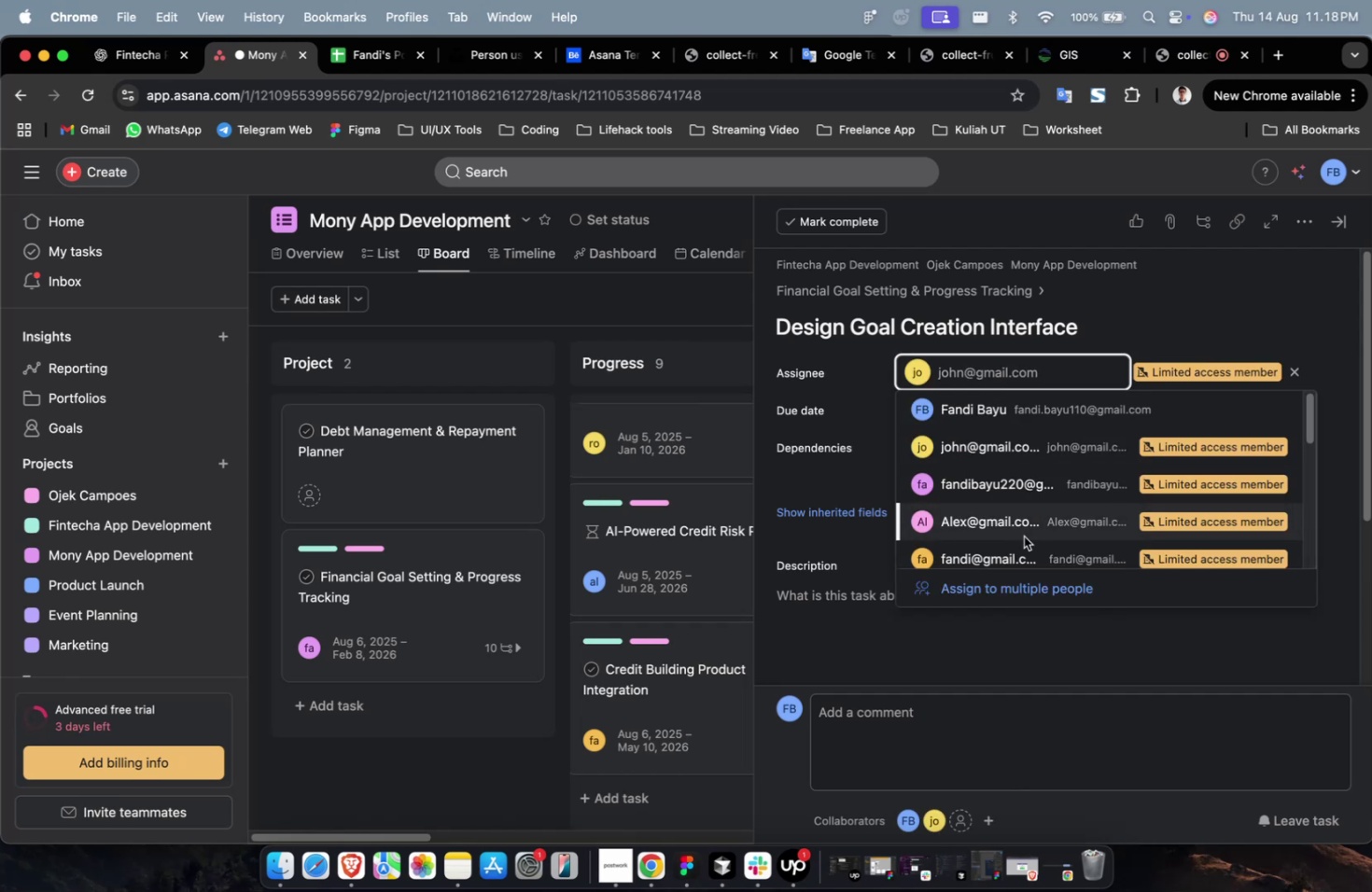 
triple_click([1020, 544])
 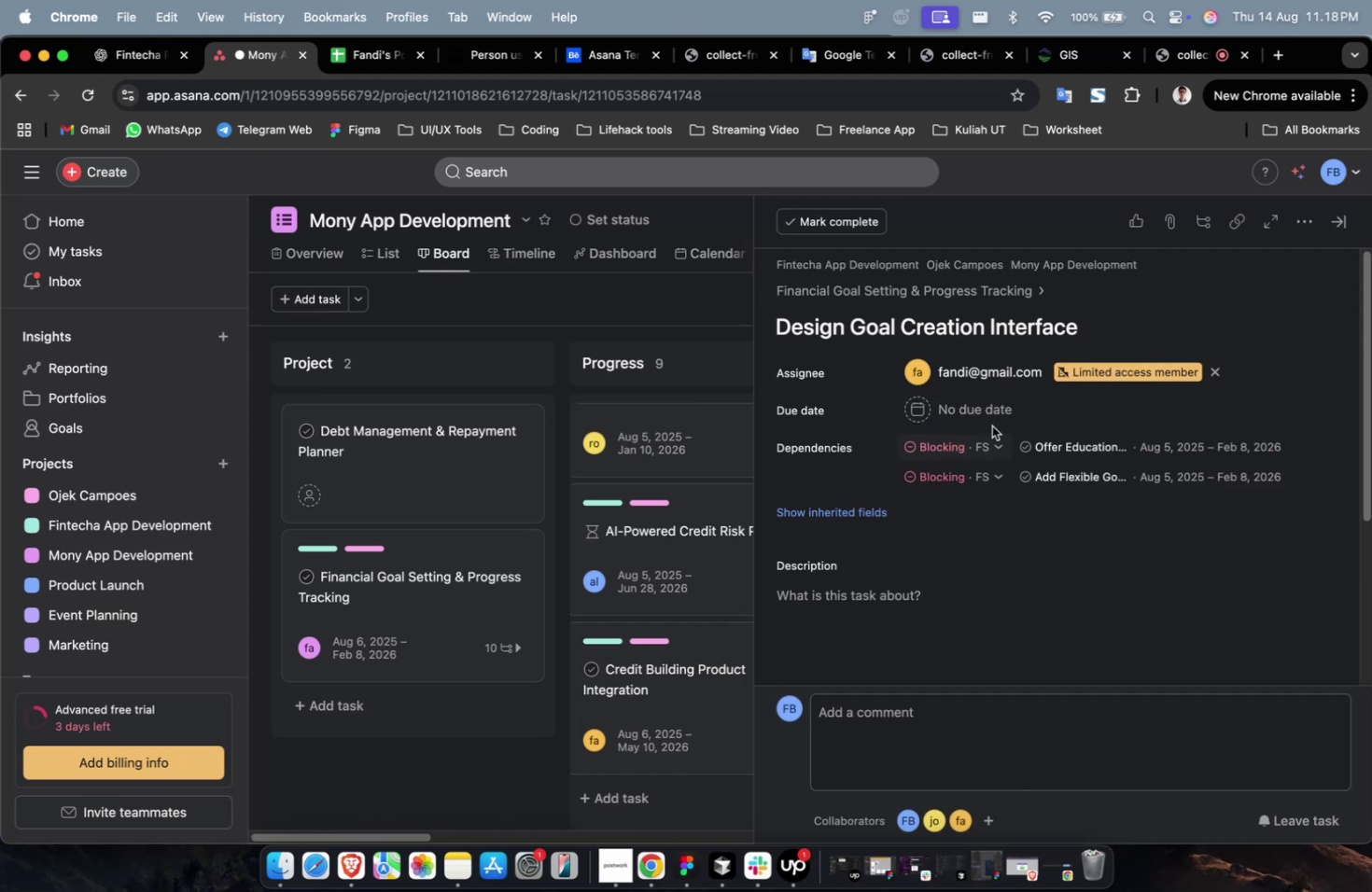 
triple_click([990, 425])
 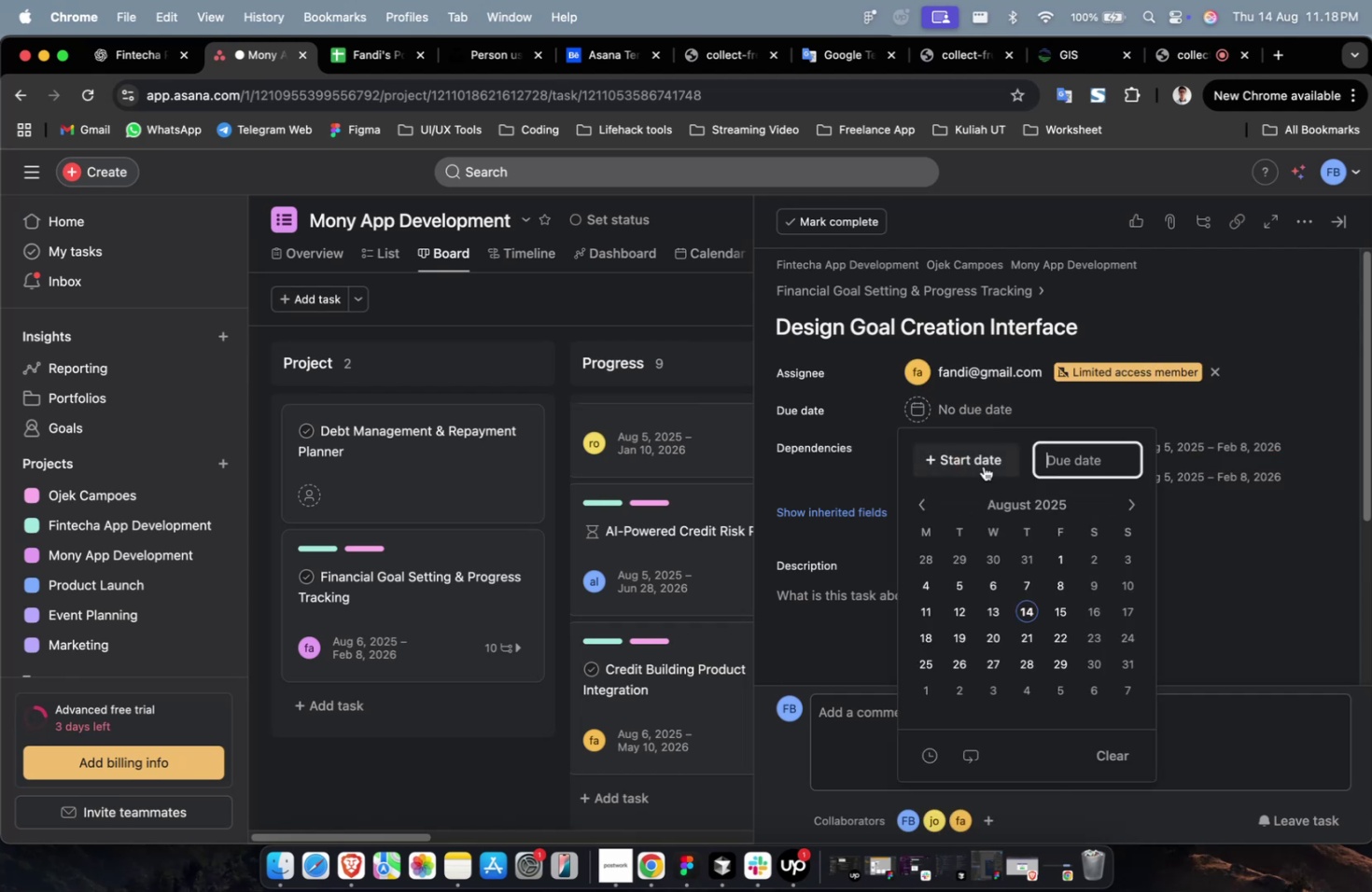 
triple_click([983, 466])
 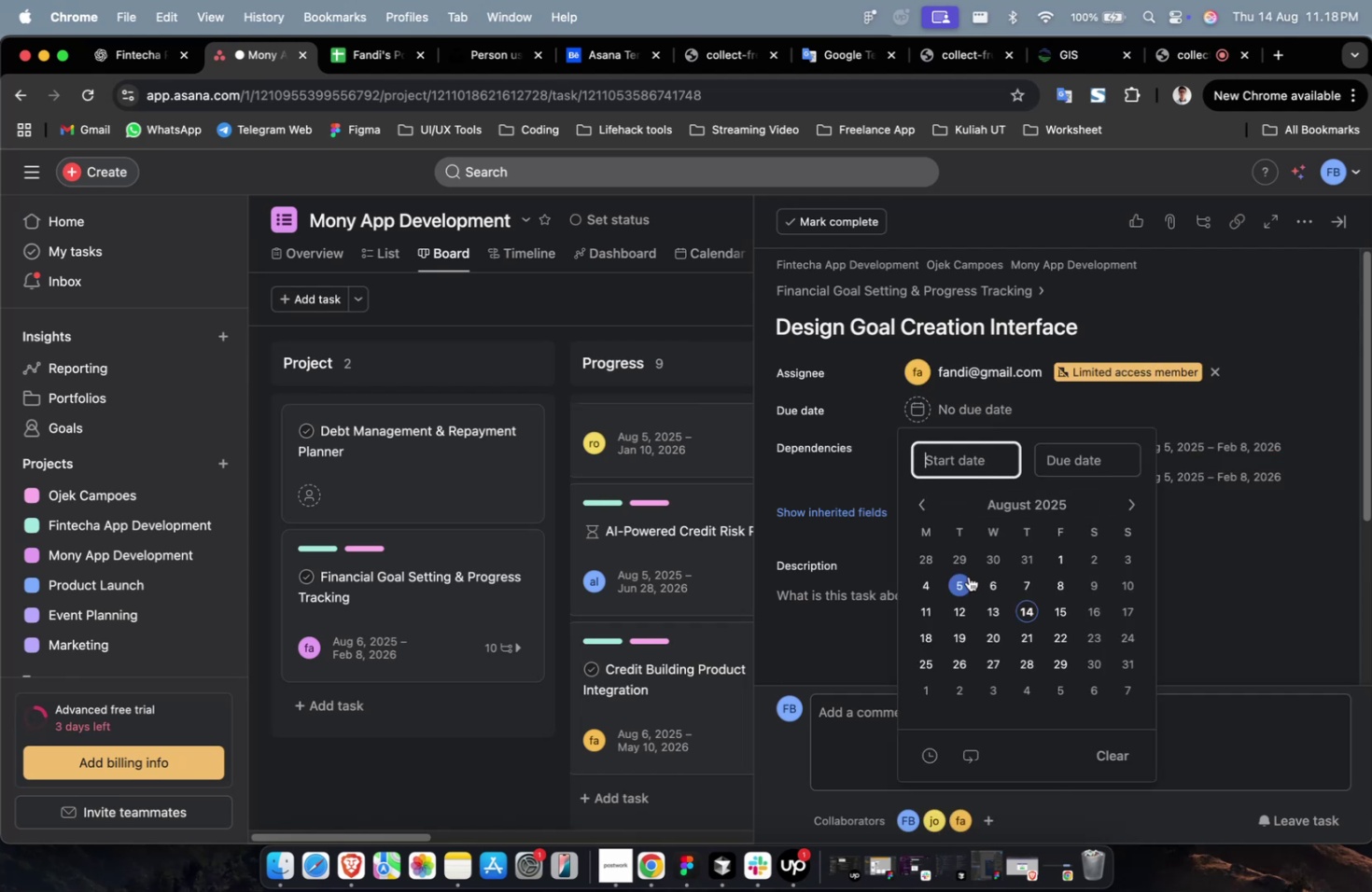 
triple_click([968, 576])
 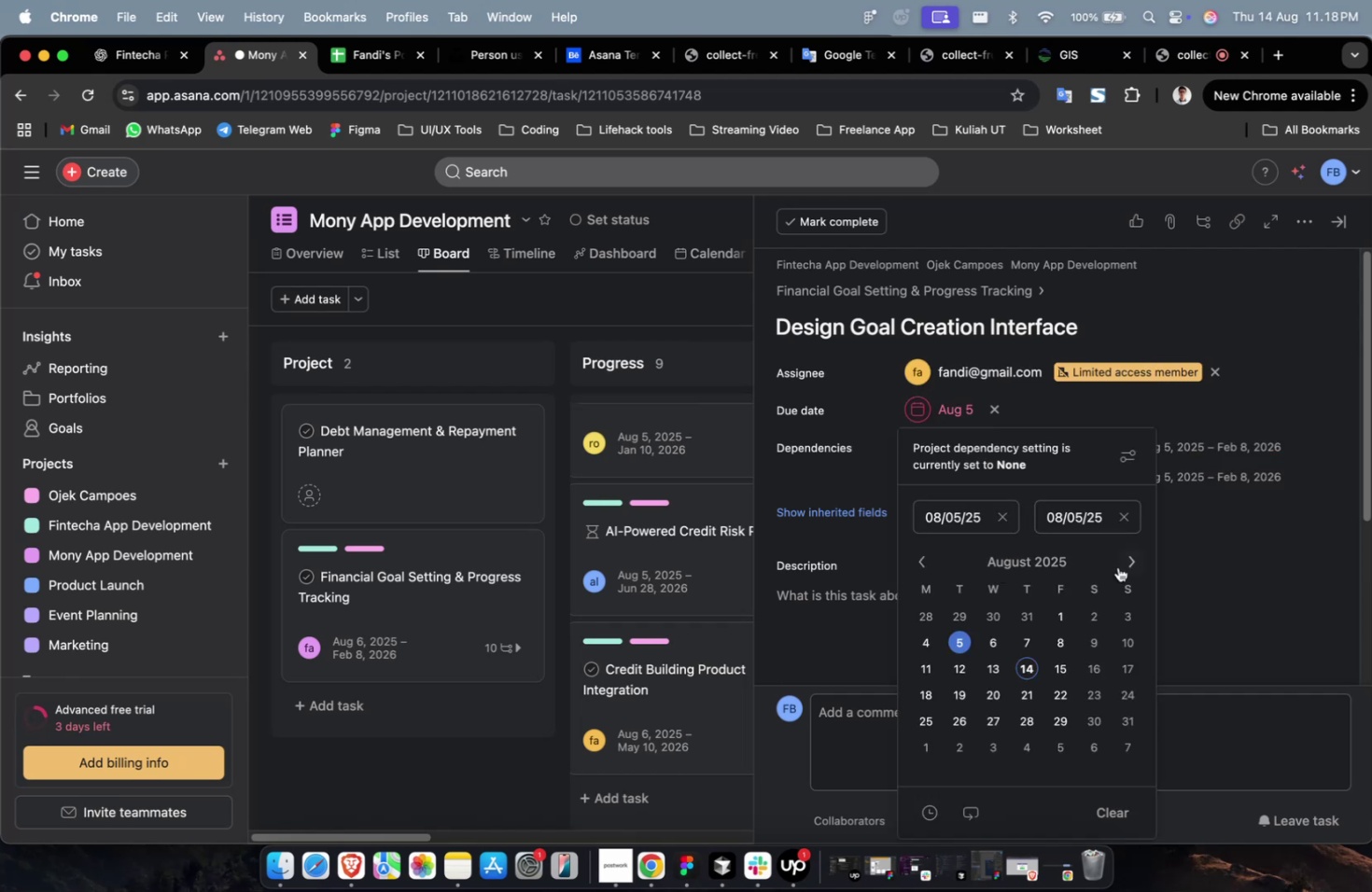 
triple_click([1124, 569])
 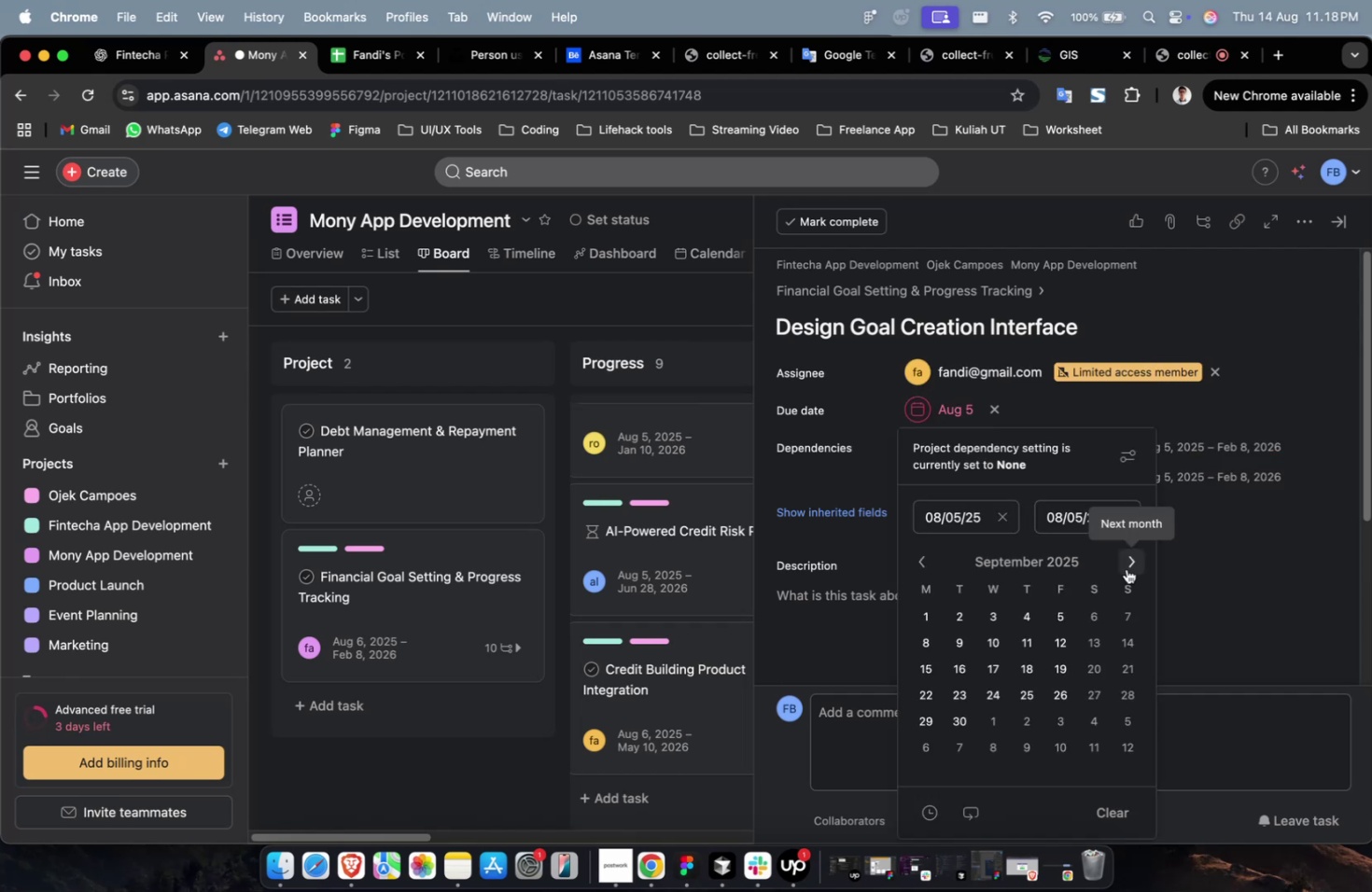 
triple_click([1126, 568])
 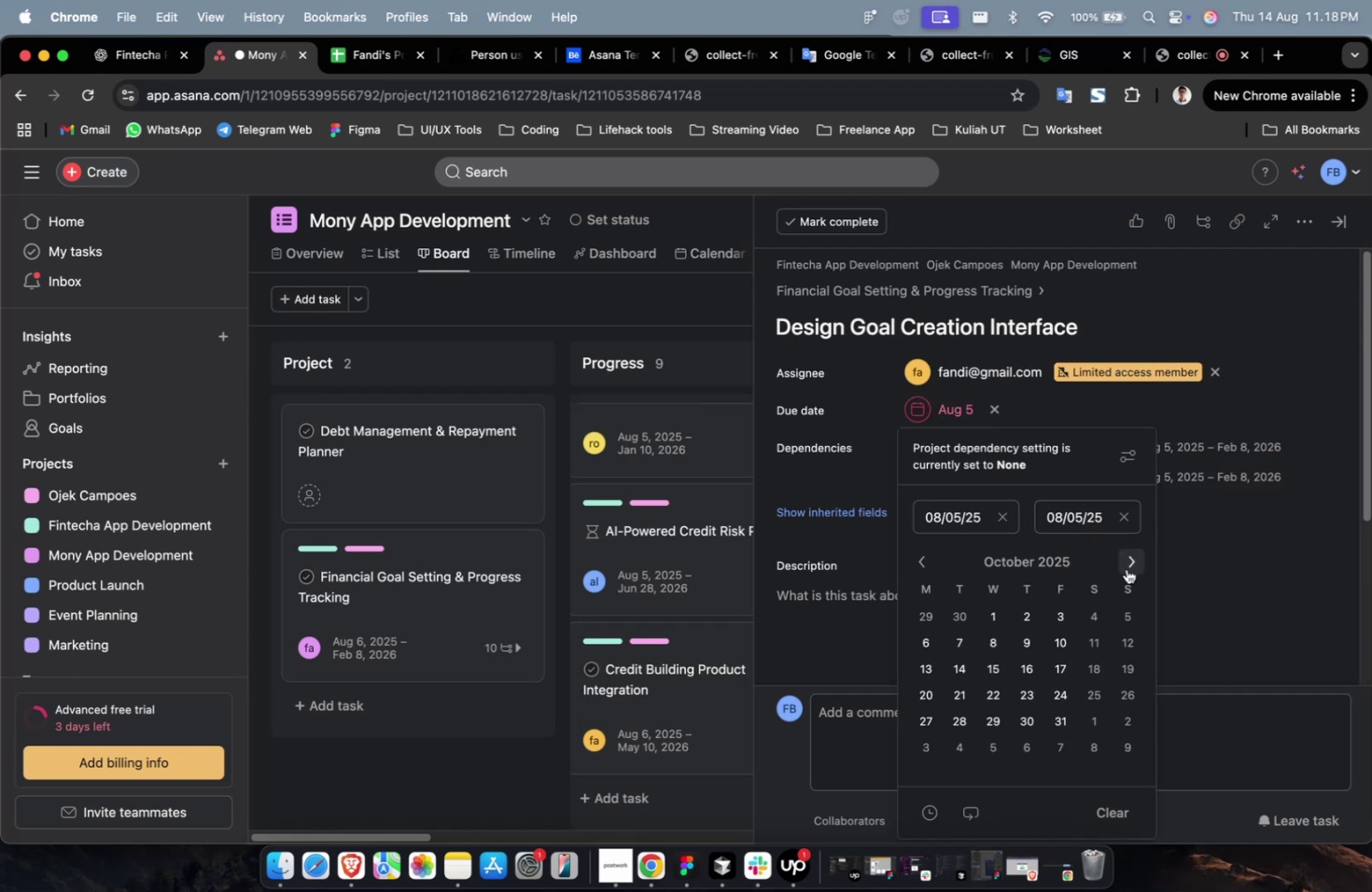 
triple_click([1126, 568])
 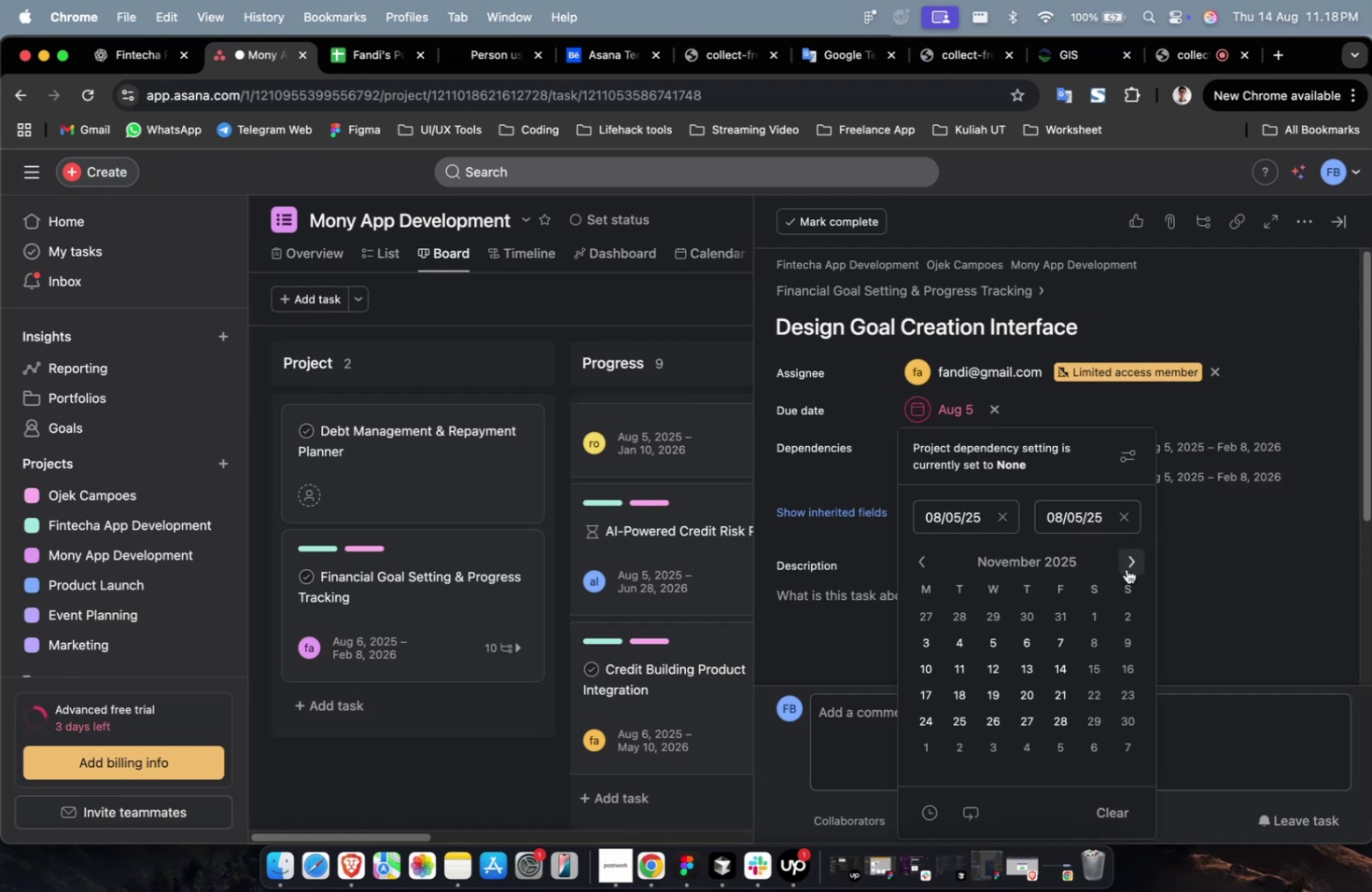 
triple_click([1126, 568])
 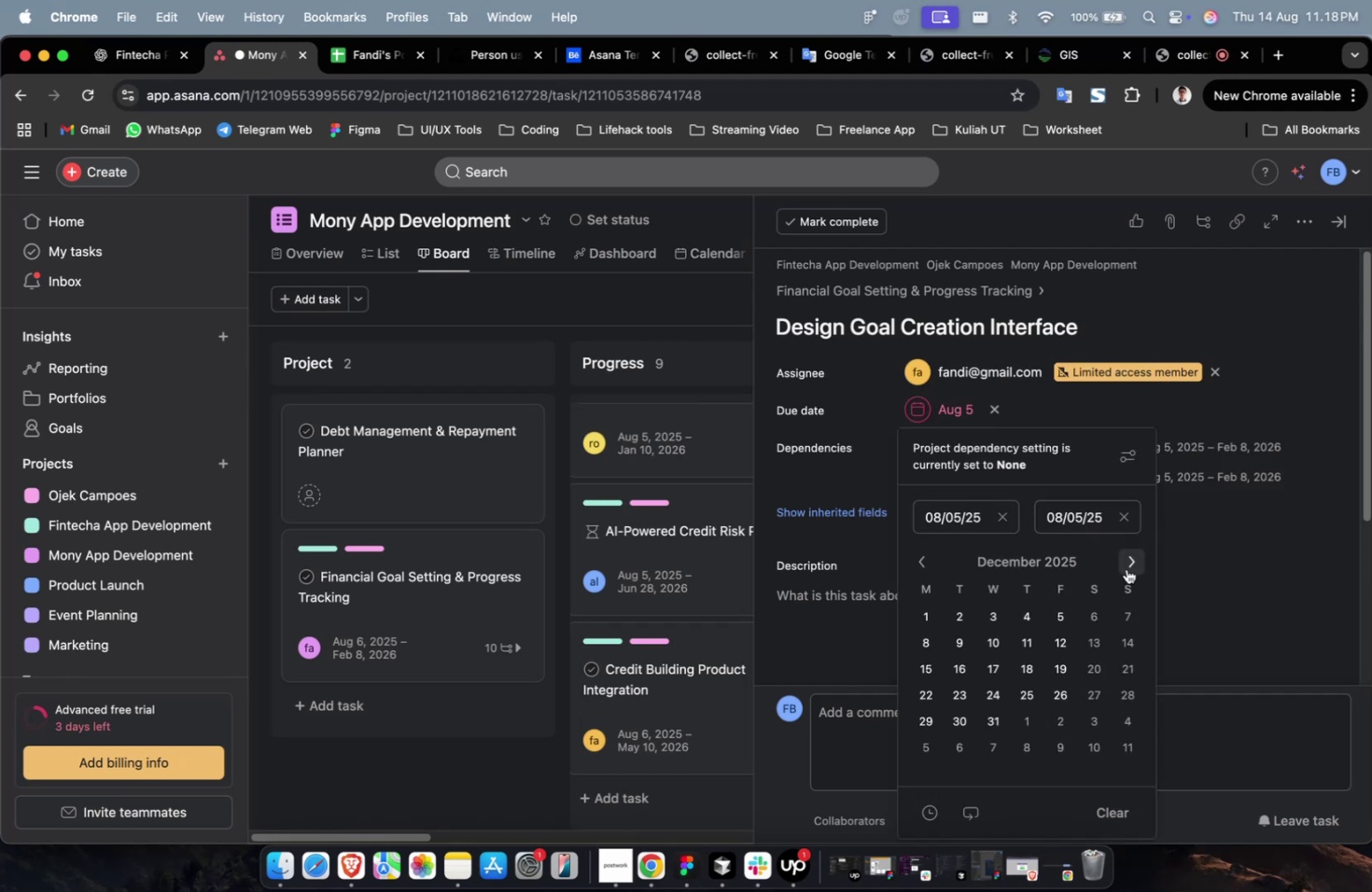 
triple_click([1126, 568])
 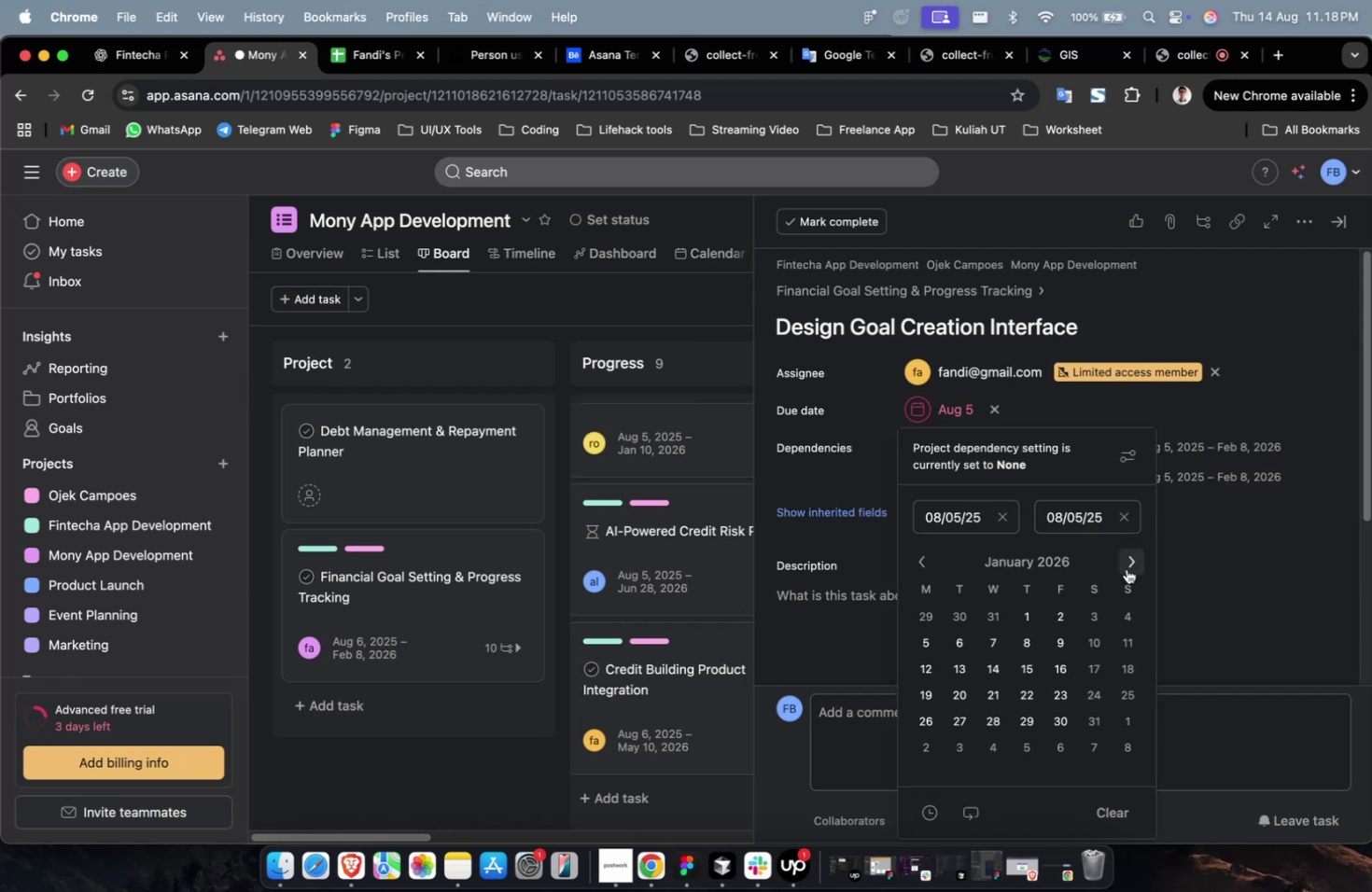 
triple_click([1126, 568])
 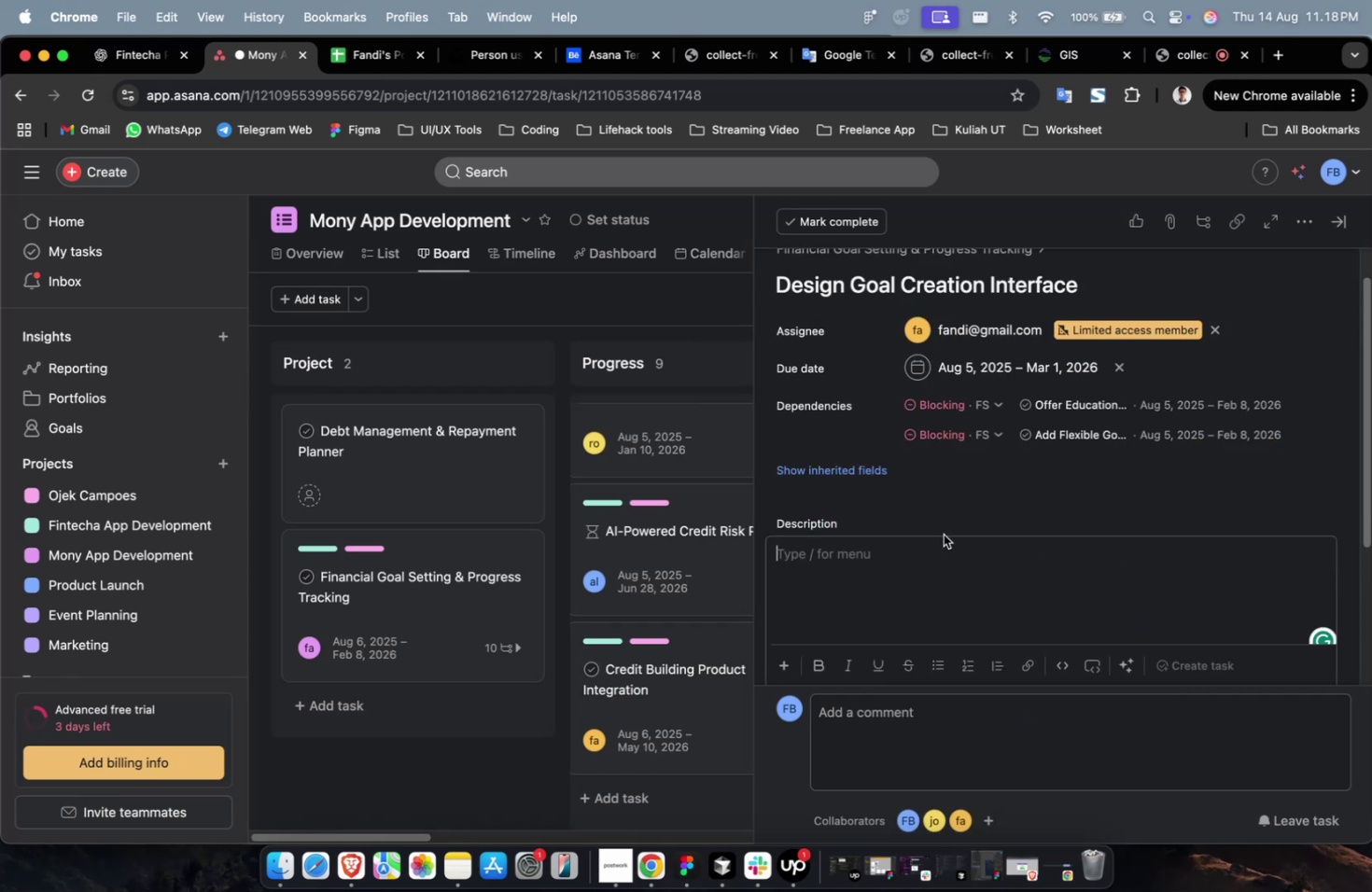 
triple_click([878, 479])
 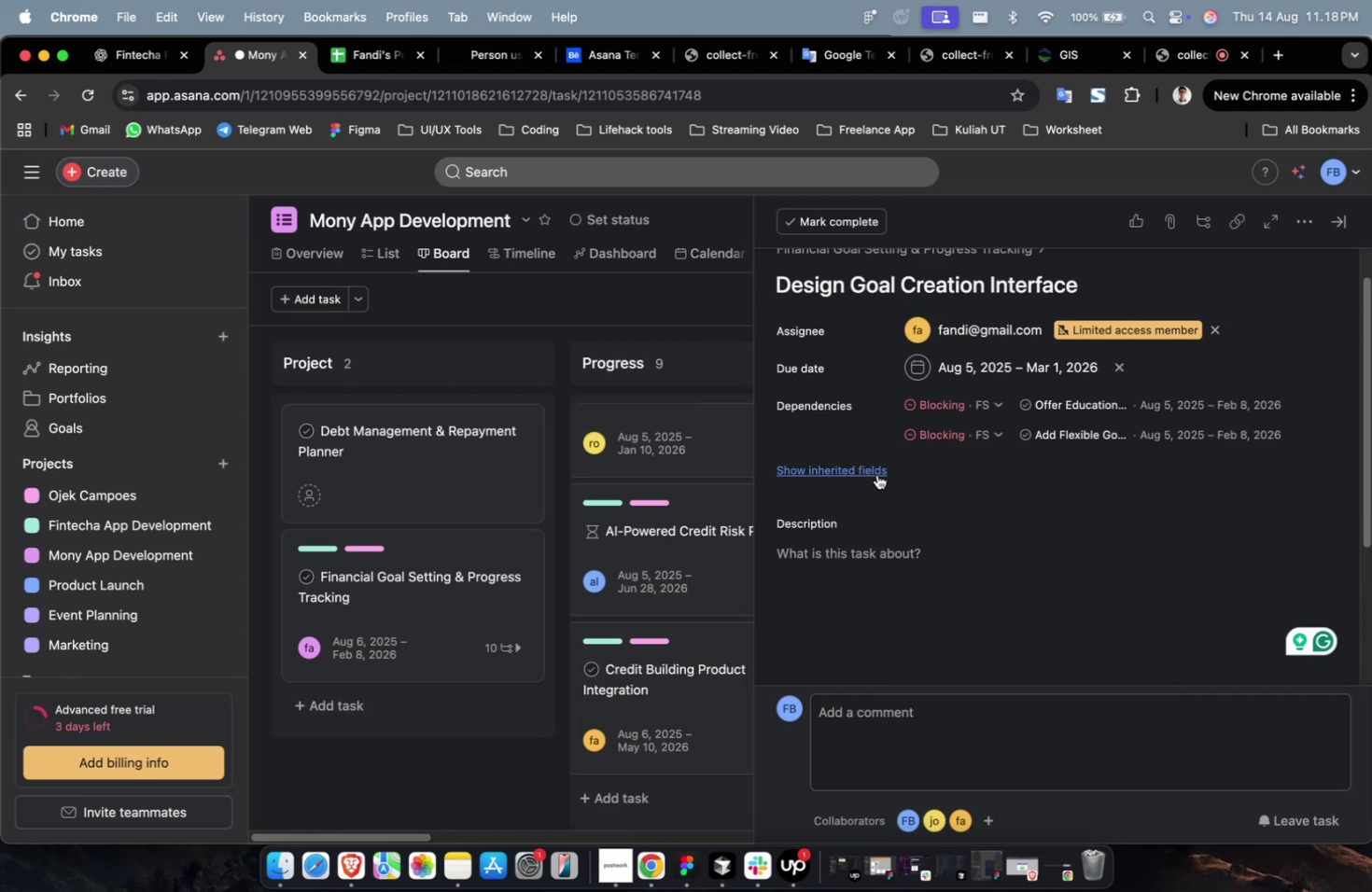 
left_click([875, 472])
 